 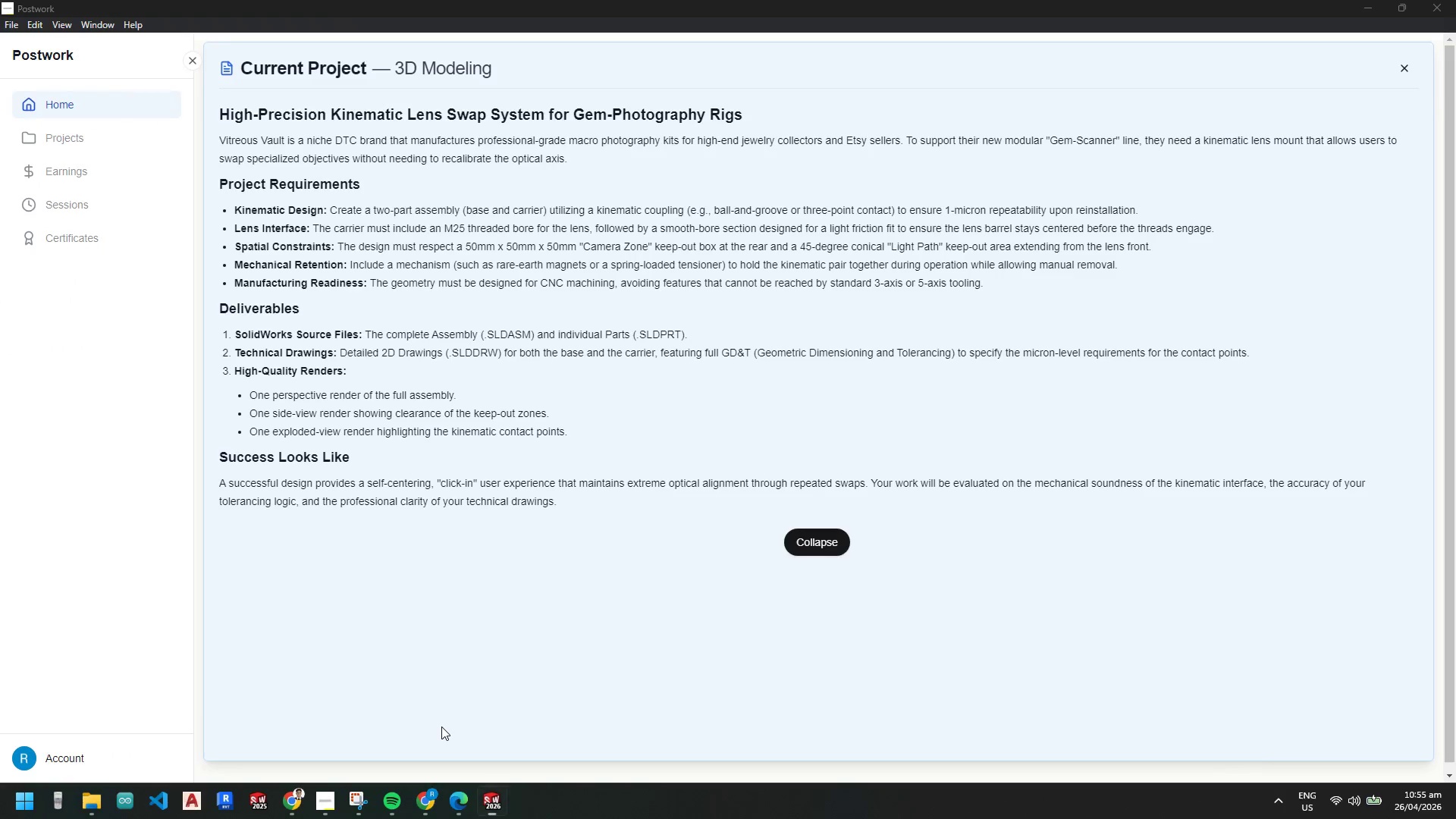 
left_click([490, 804])
 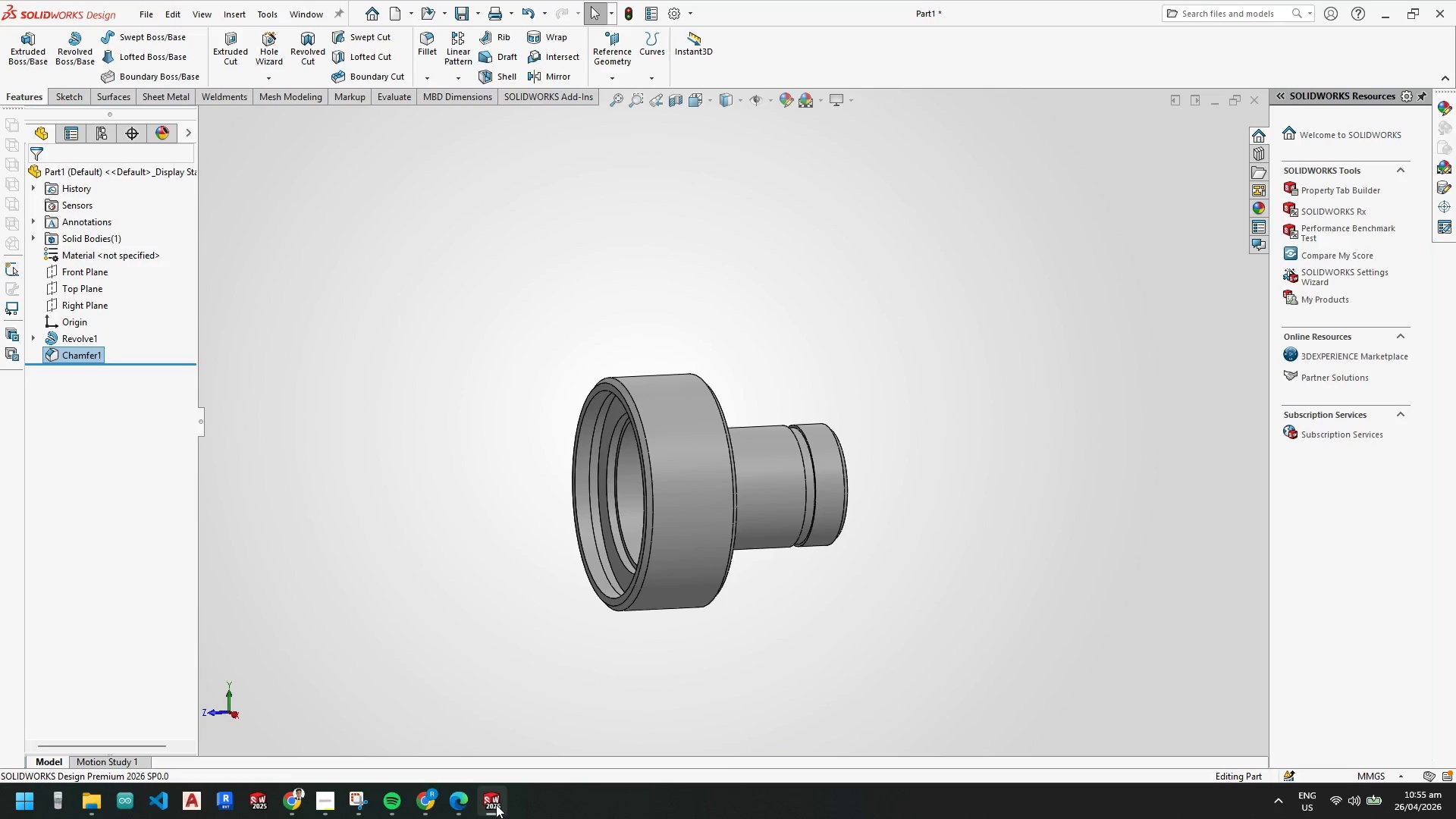 
left_click([438, 727])
 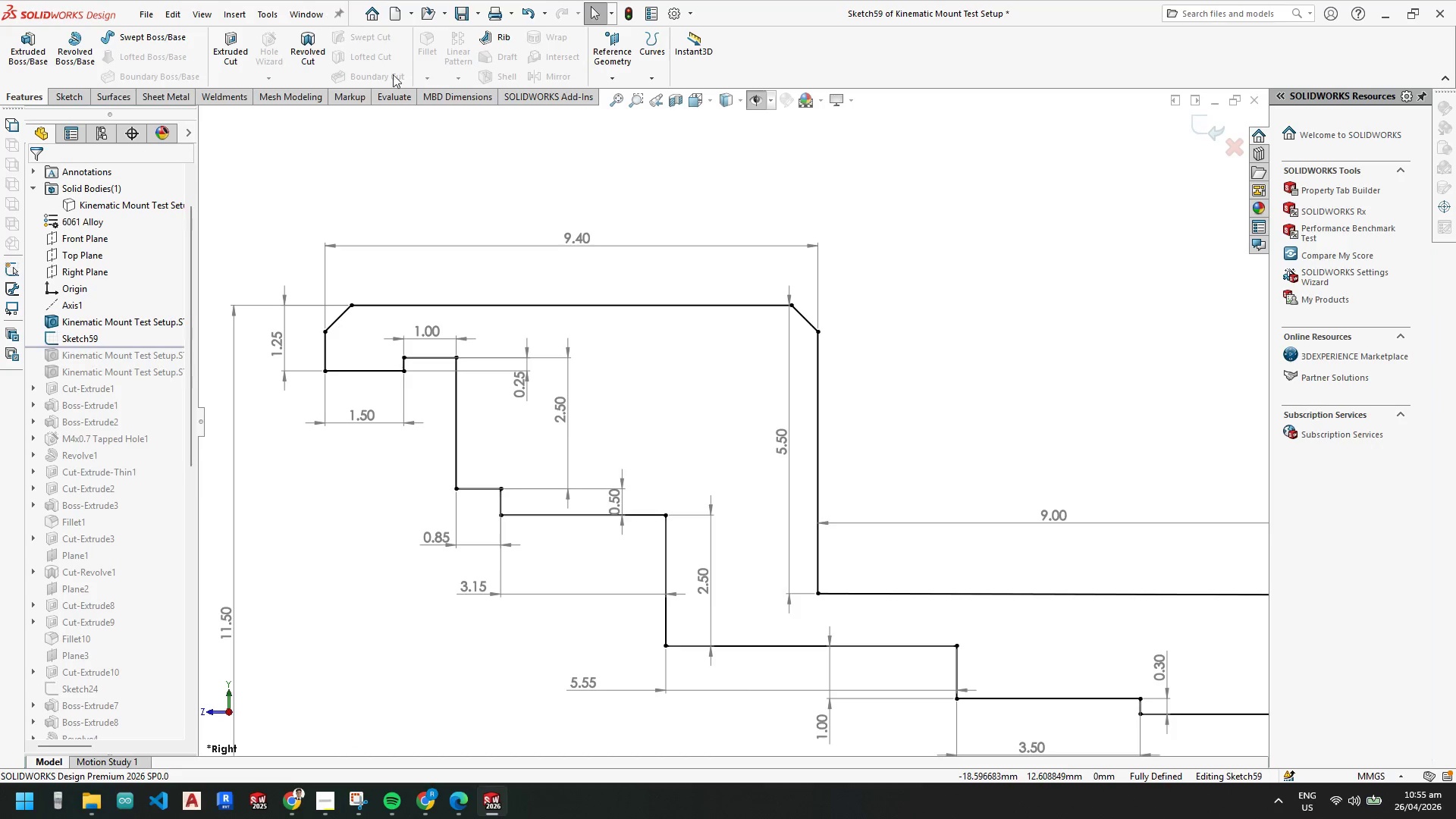 
left_click([66, 99])
 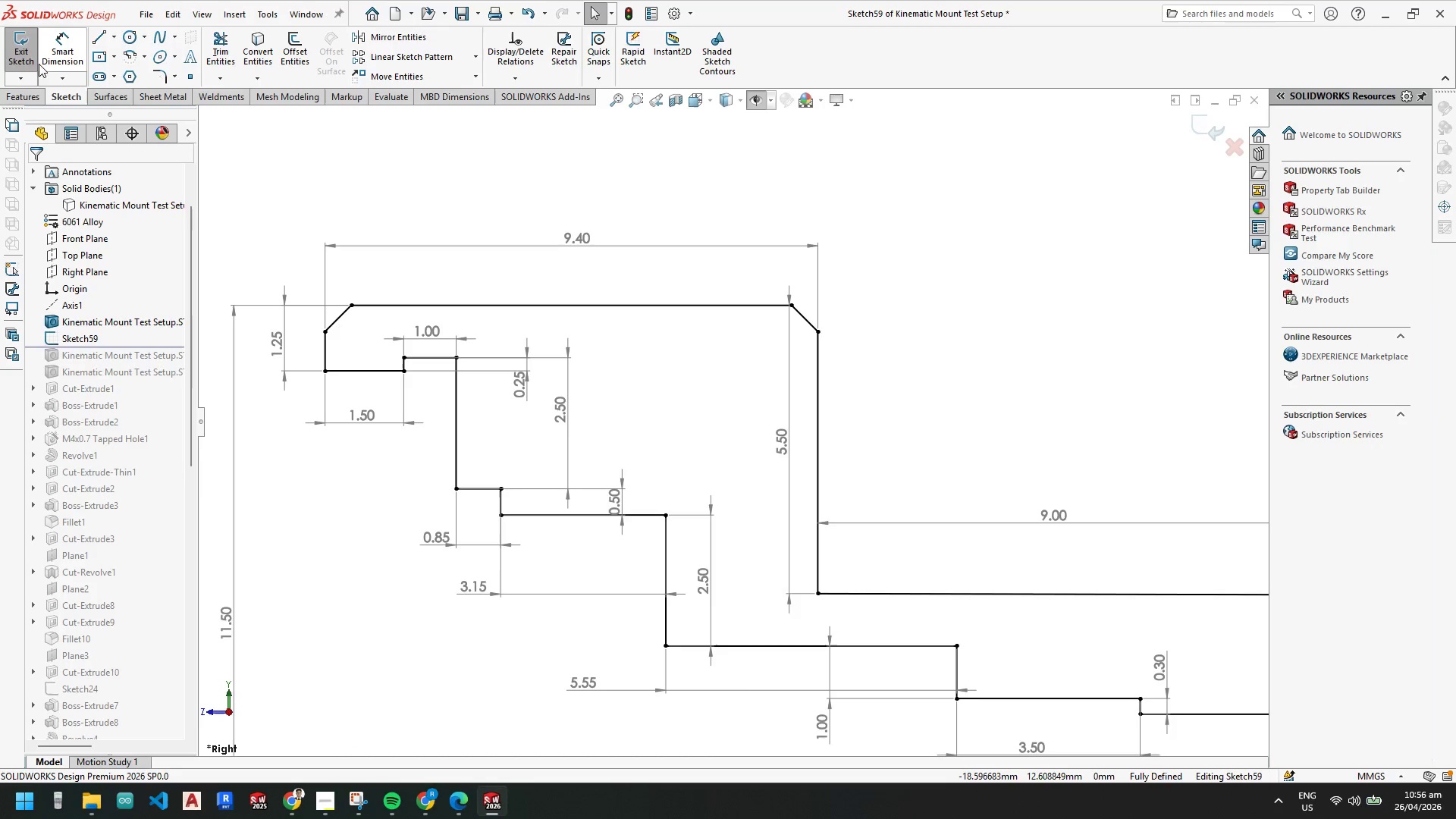 
left_click([22, 55])
 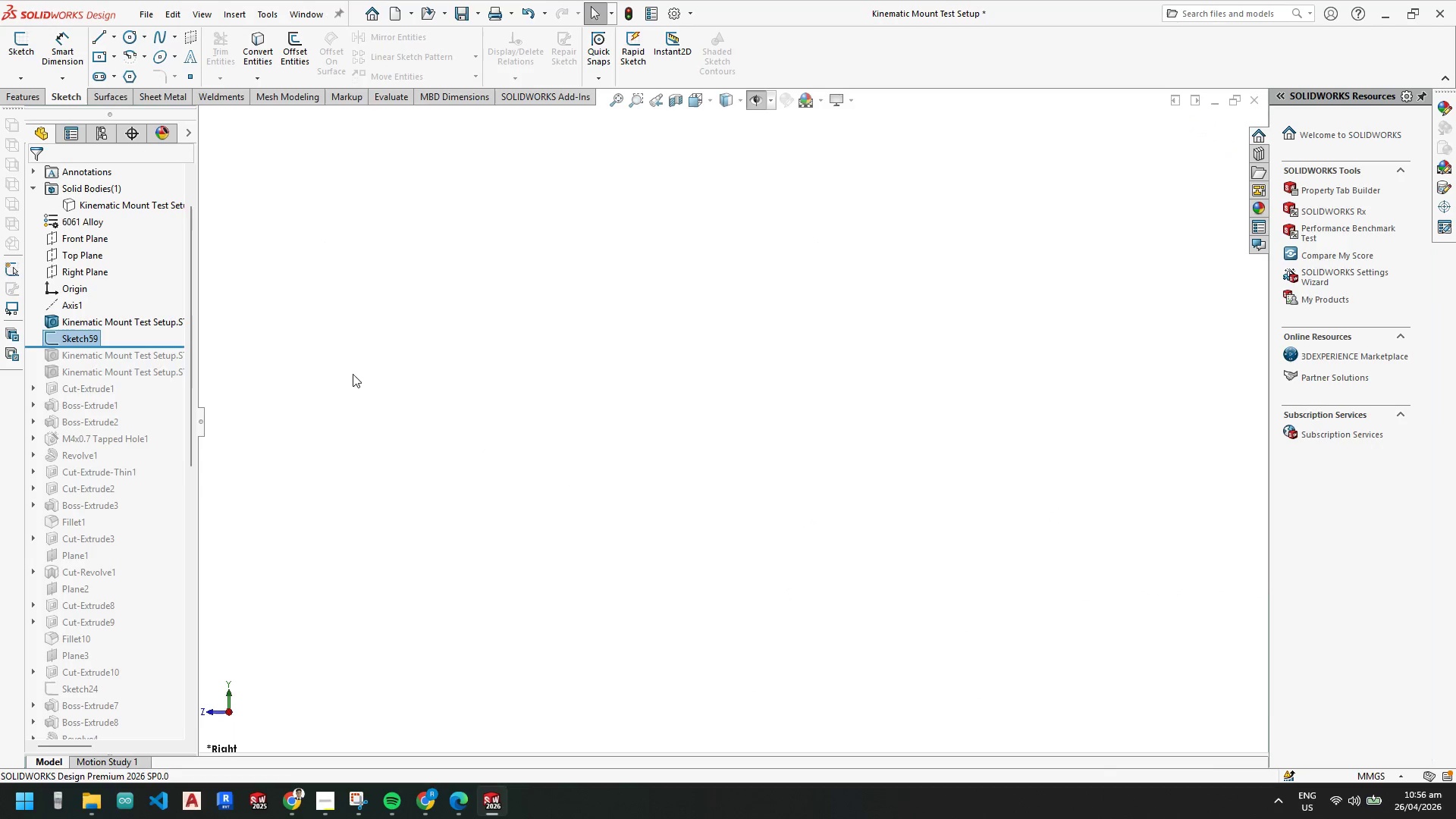 
scroll: coordinate [402, 395], scroll_direction: up, amount: 3.0
 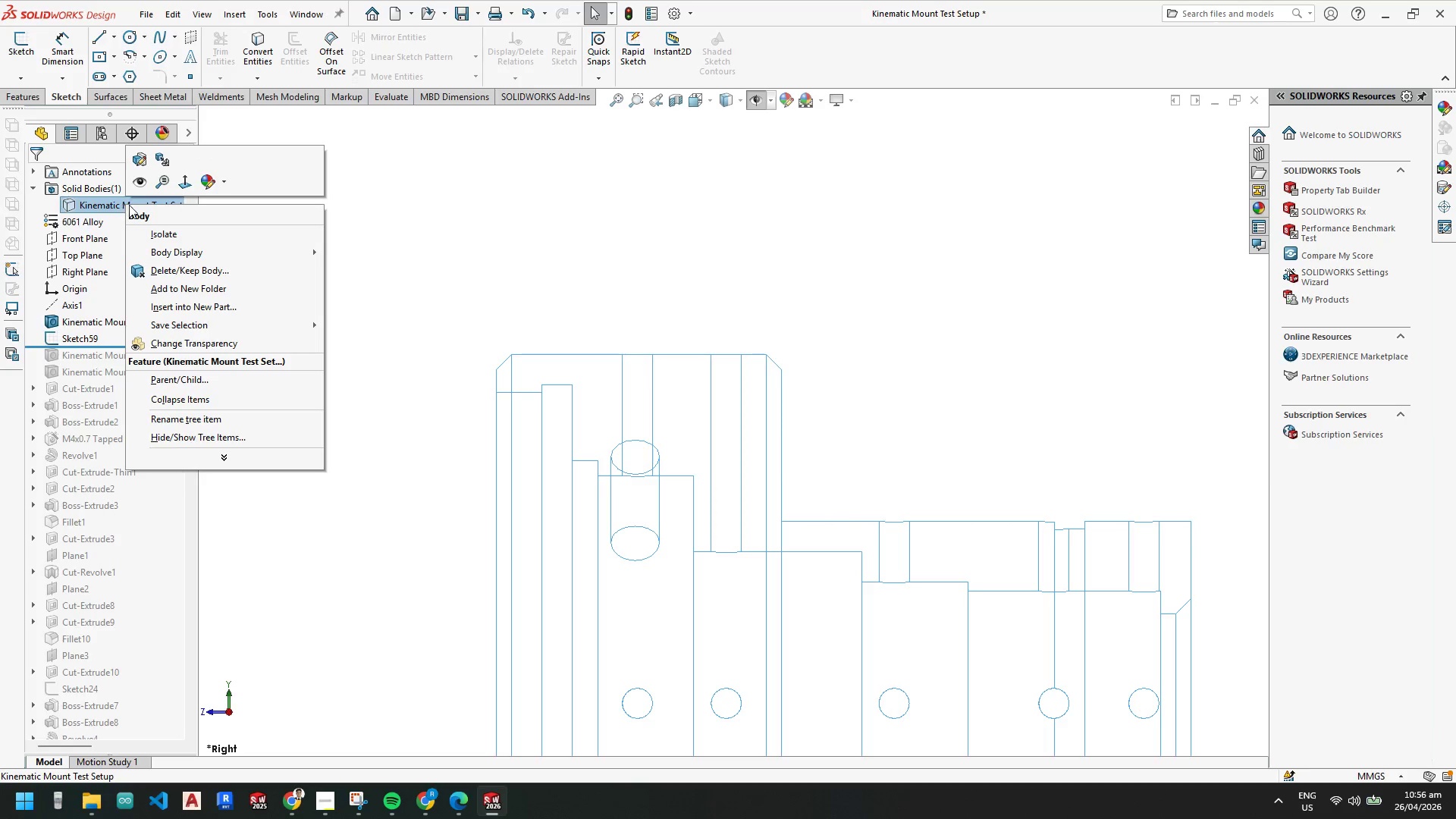 
scroll: coordinate [570, 488], scroll_direction: down, amount: 1.0
 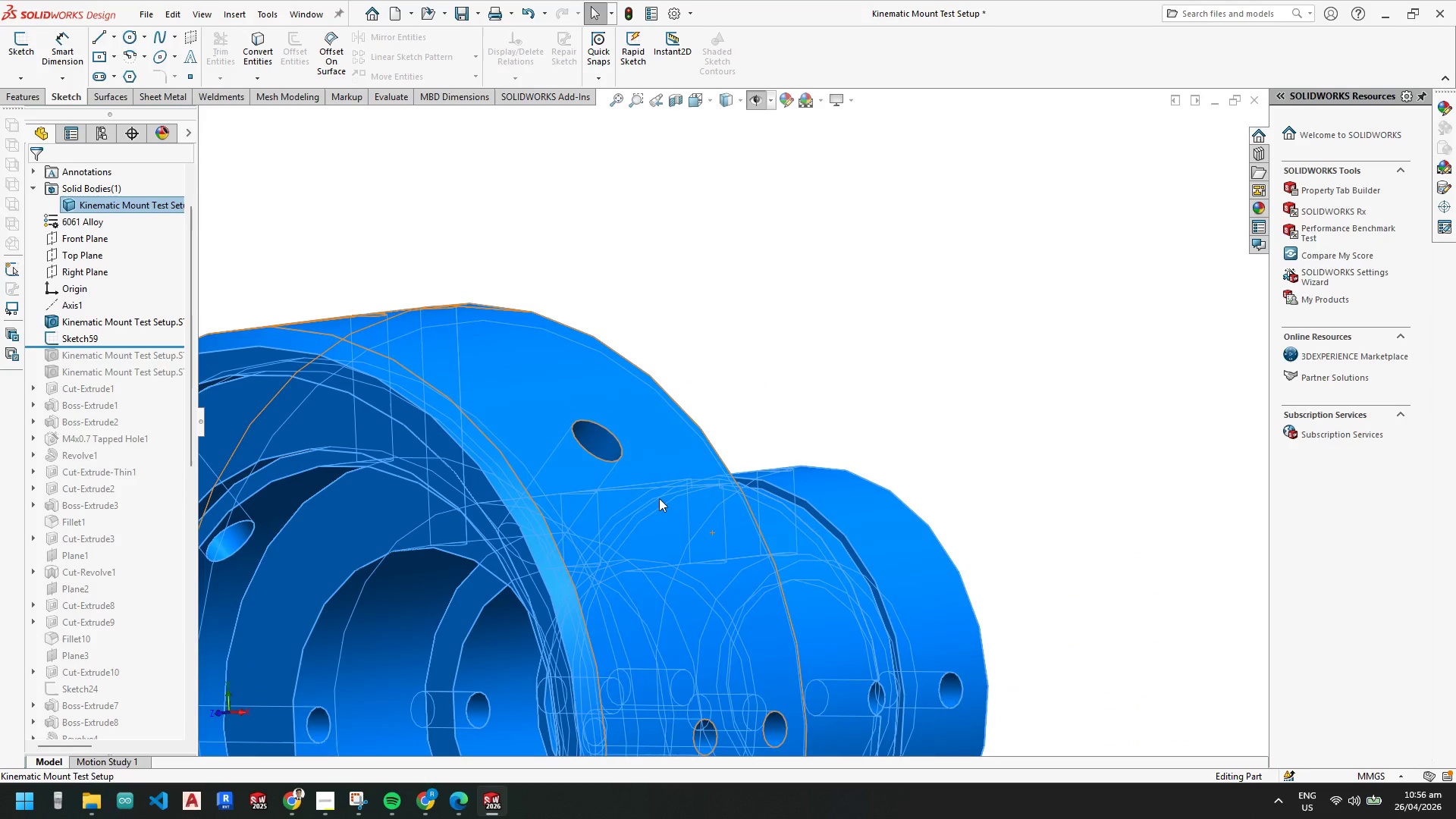 
scroll: coordinate [662, 573], scroll_direction: up, amount: 4.0
 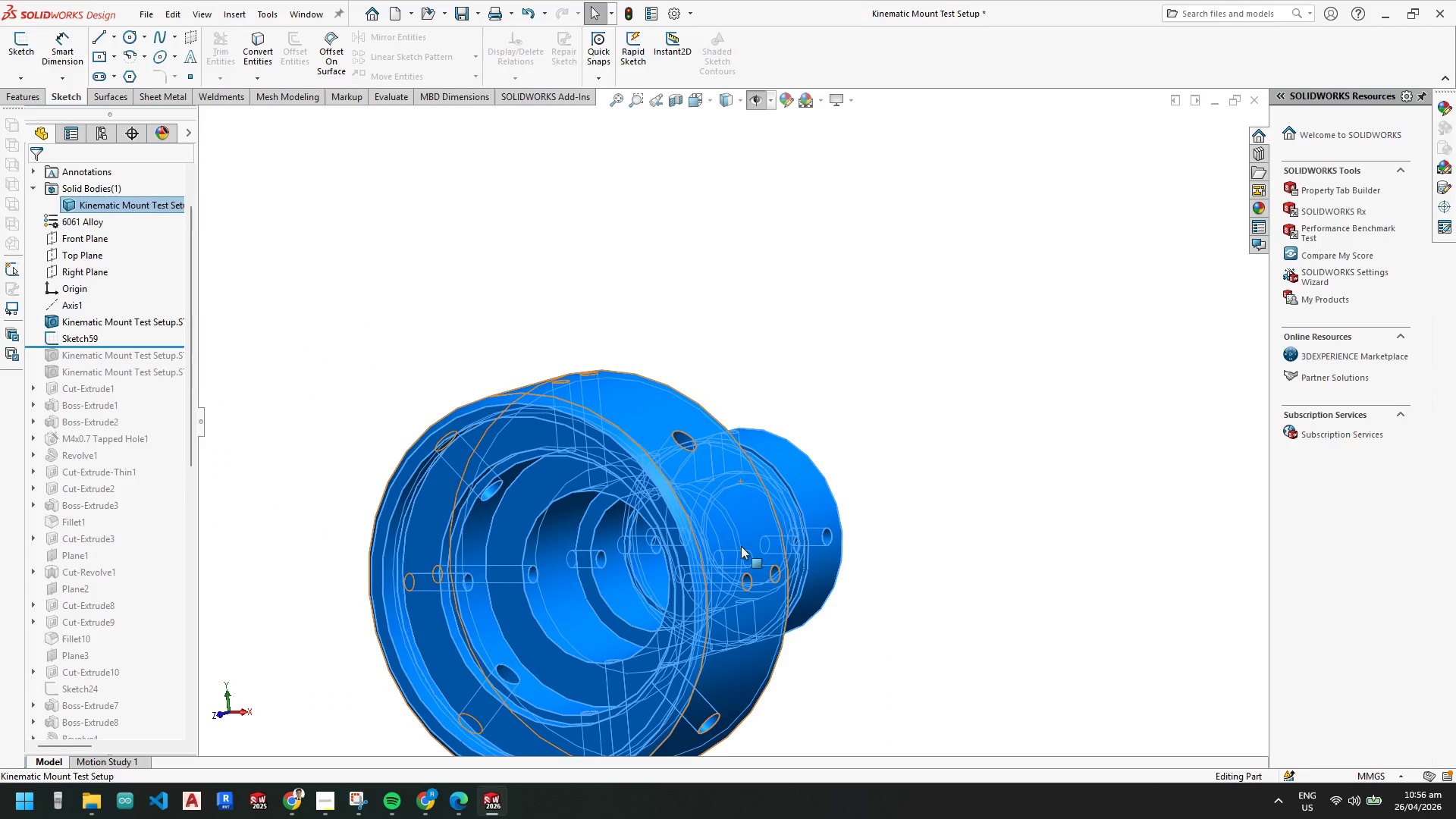 
left_click([924, 579])
 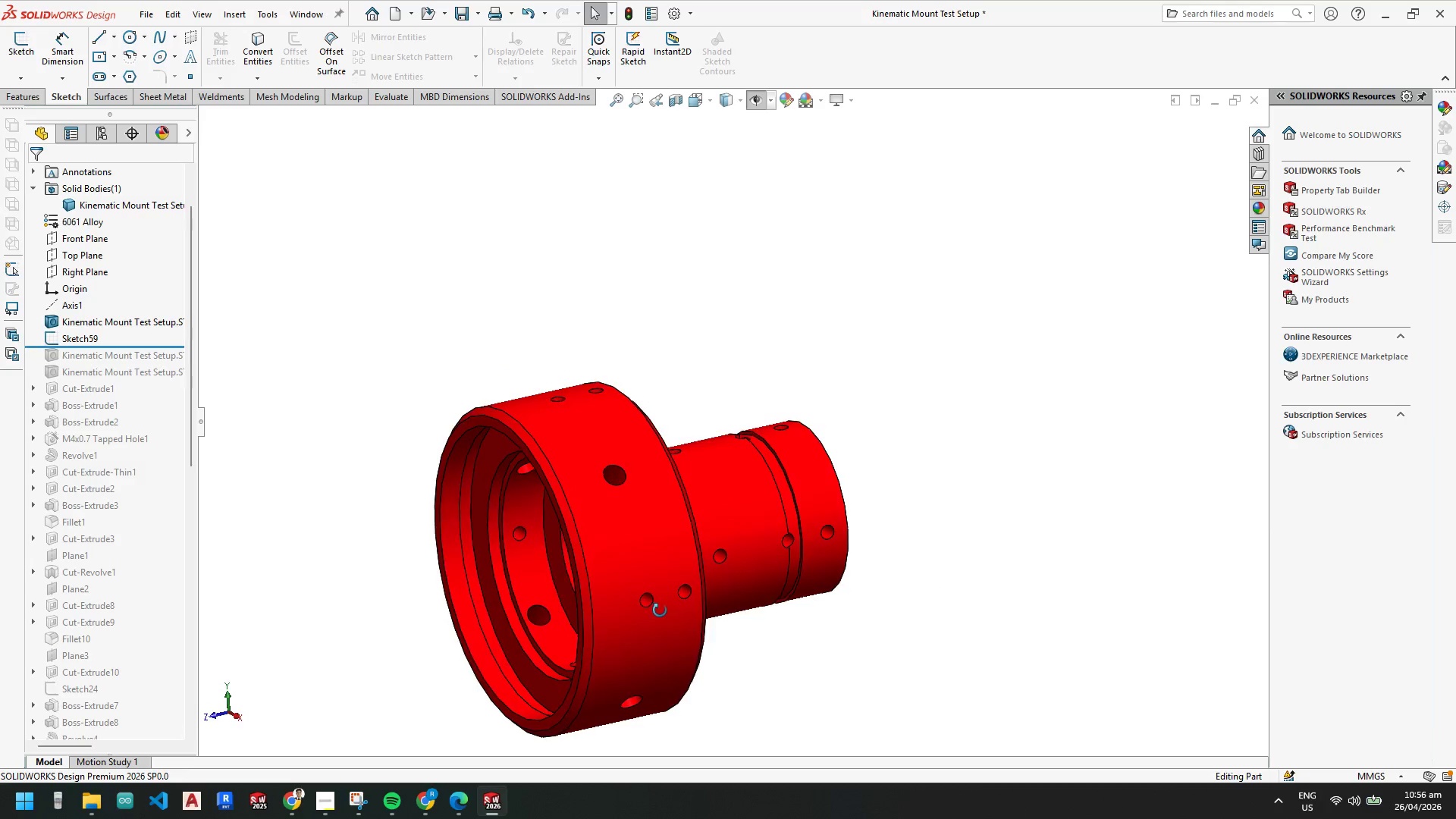 
scroll: coordinate [745, 574], scroll_direction: up, amount: 1.0
 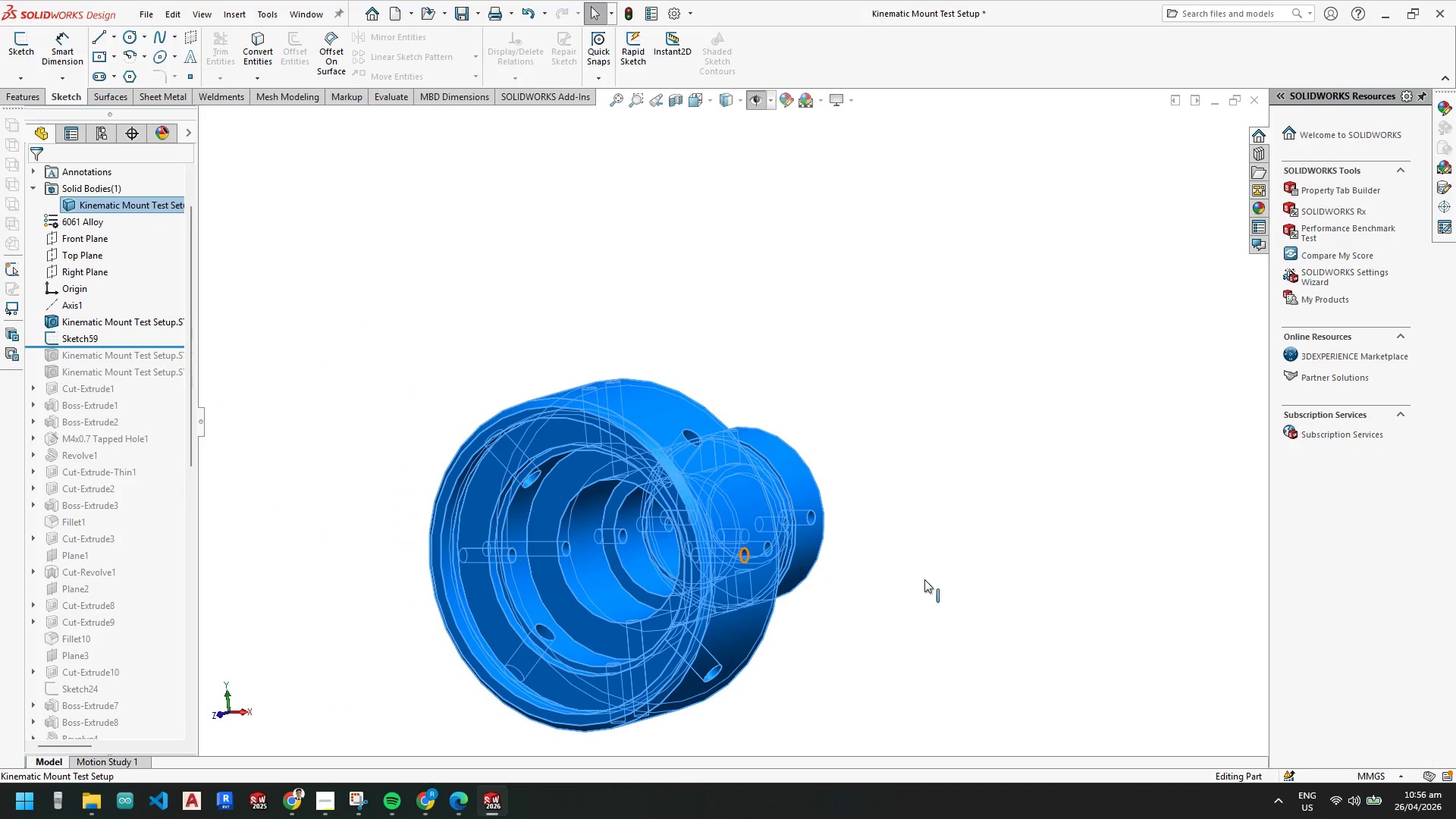 
scroll: coordinate [560, 556], scroll_direction: down, amount: 5.0
 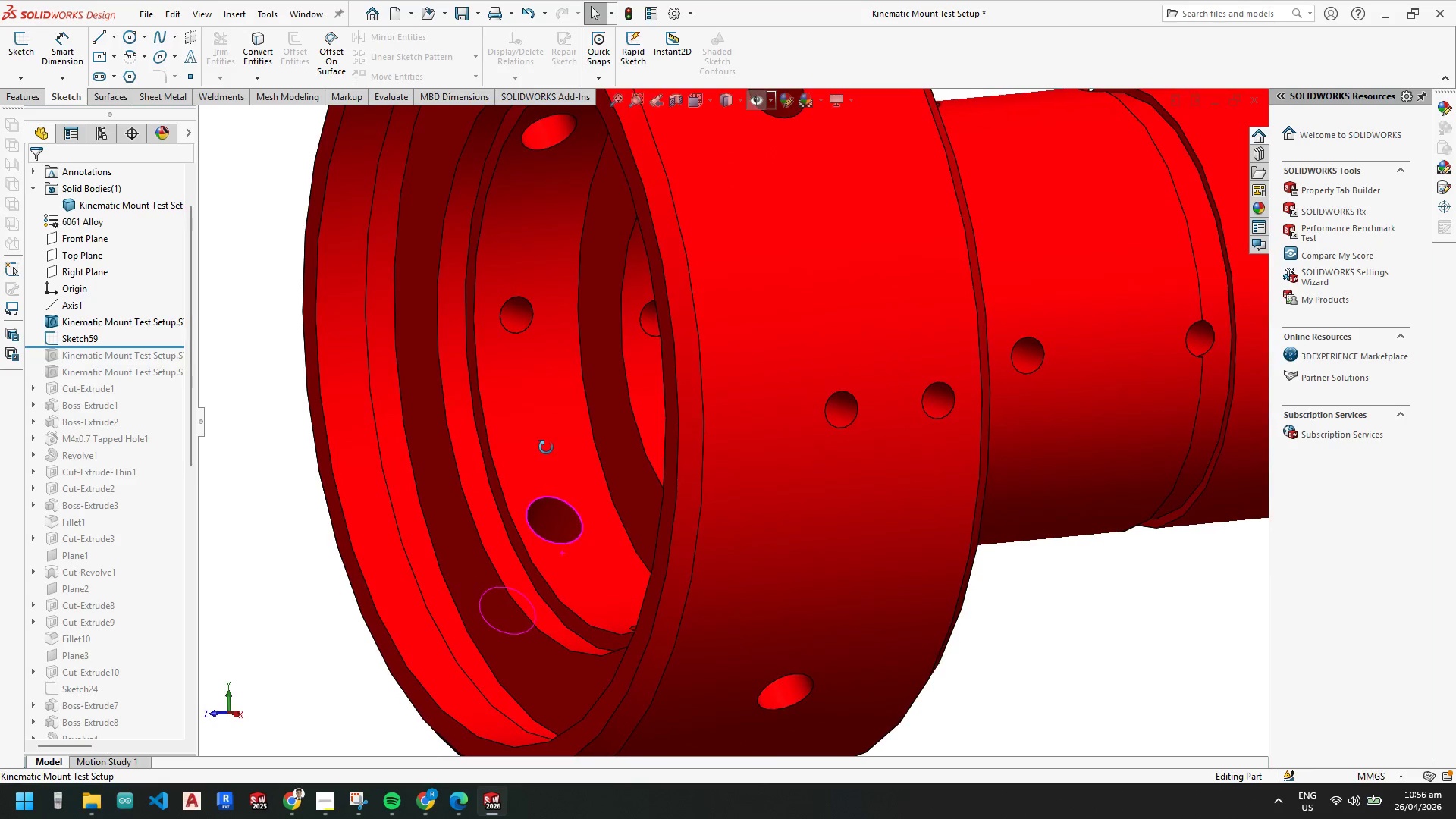 
scroll: coordinate [642, 465], scroll_direction: up, amount: 5.0
 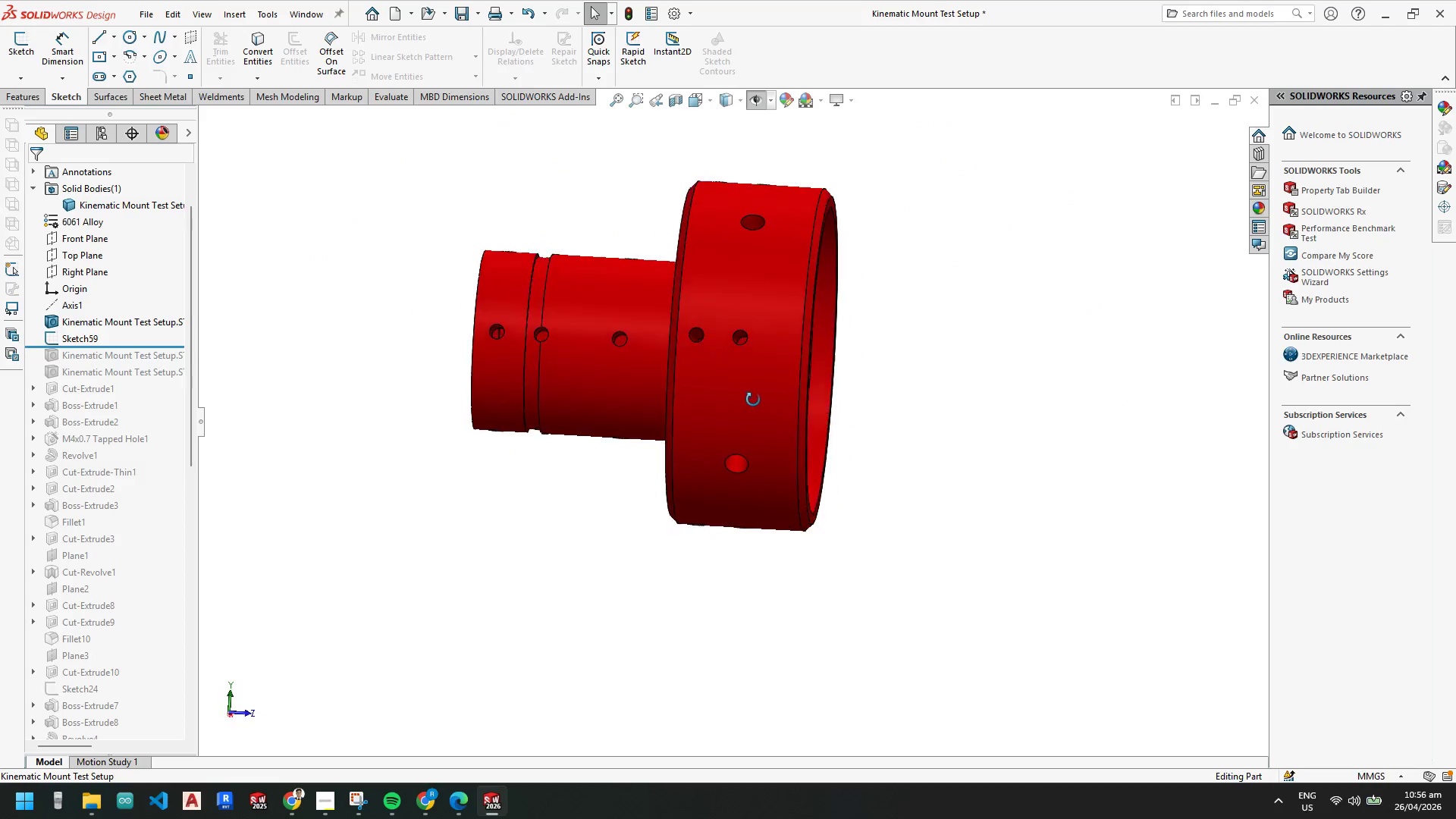 
key(Space)
 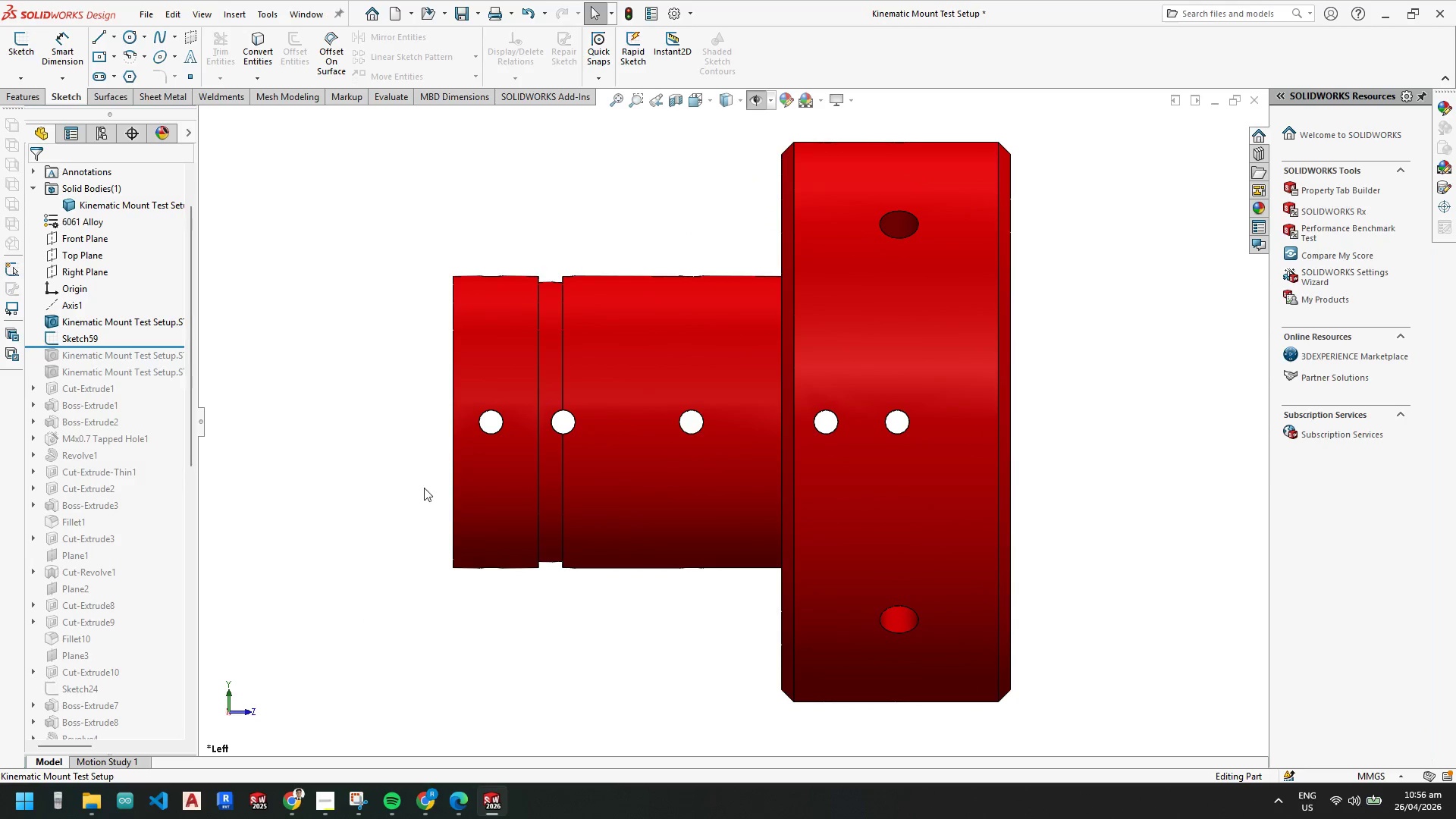 
wait(7.88)
 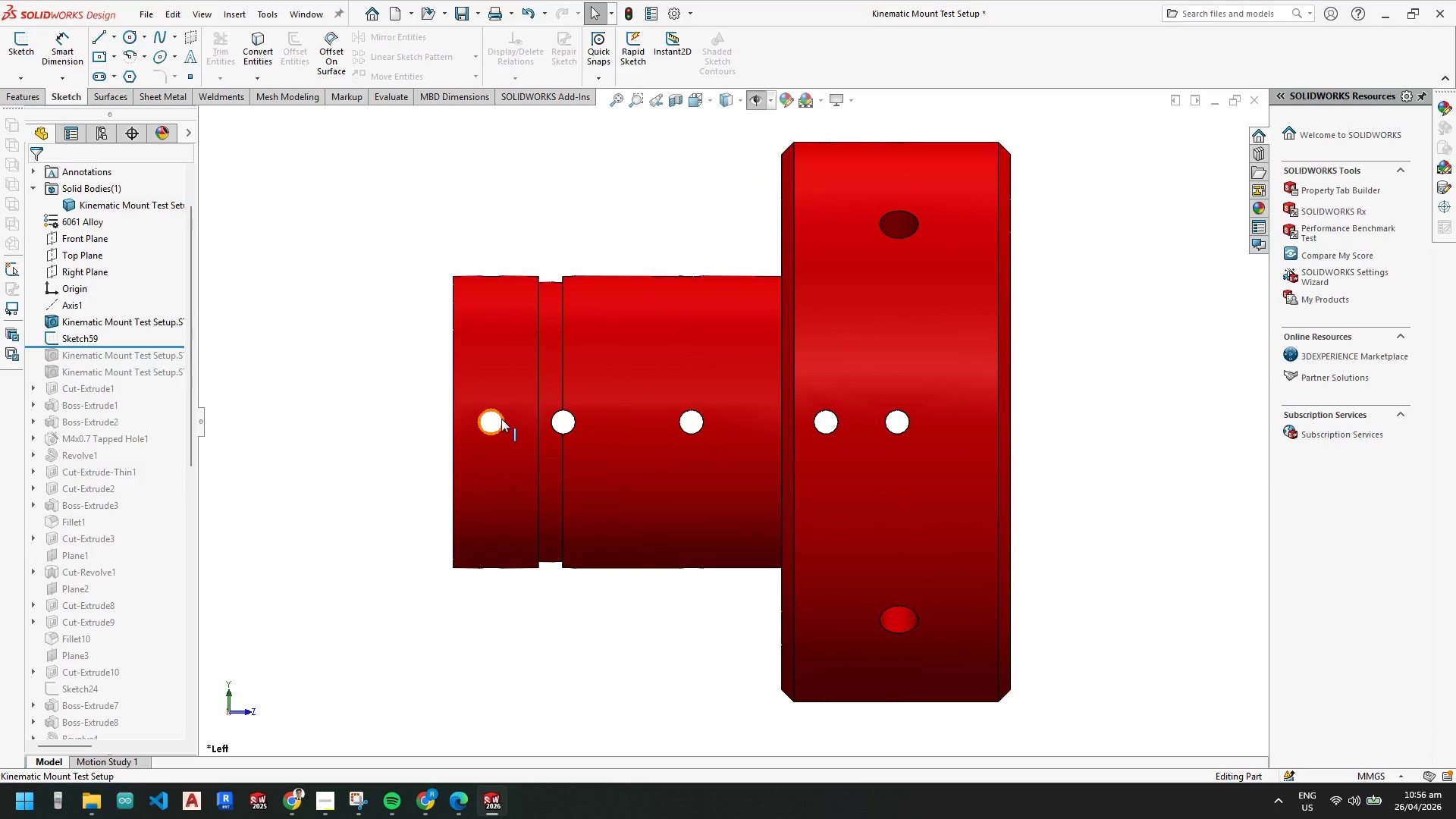 
scroll: coordinate [571, 447], scroll_direction: up, amount: 1.0
 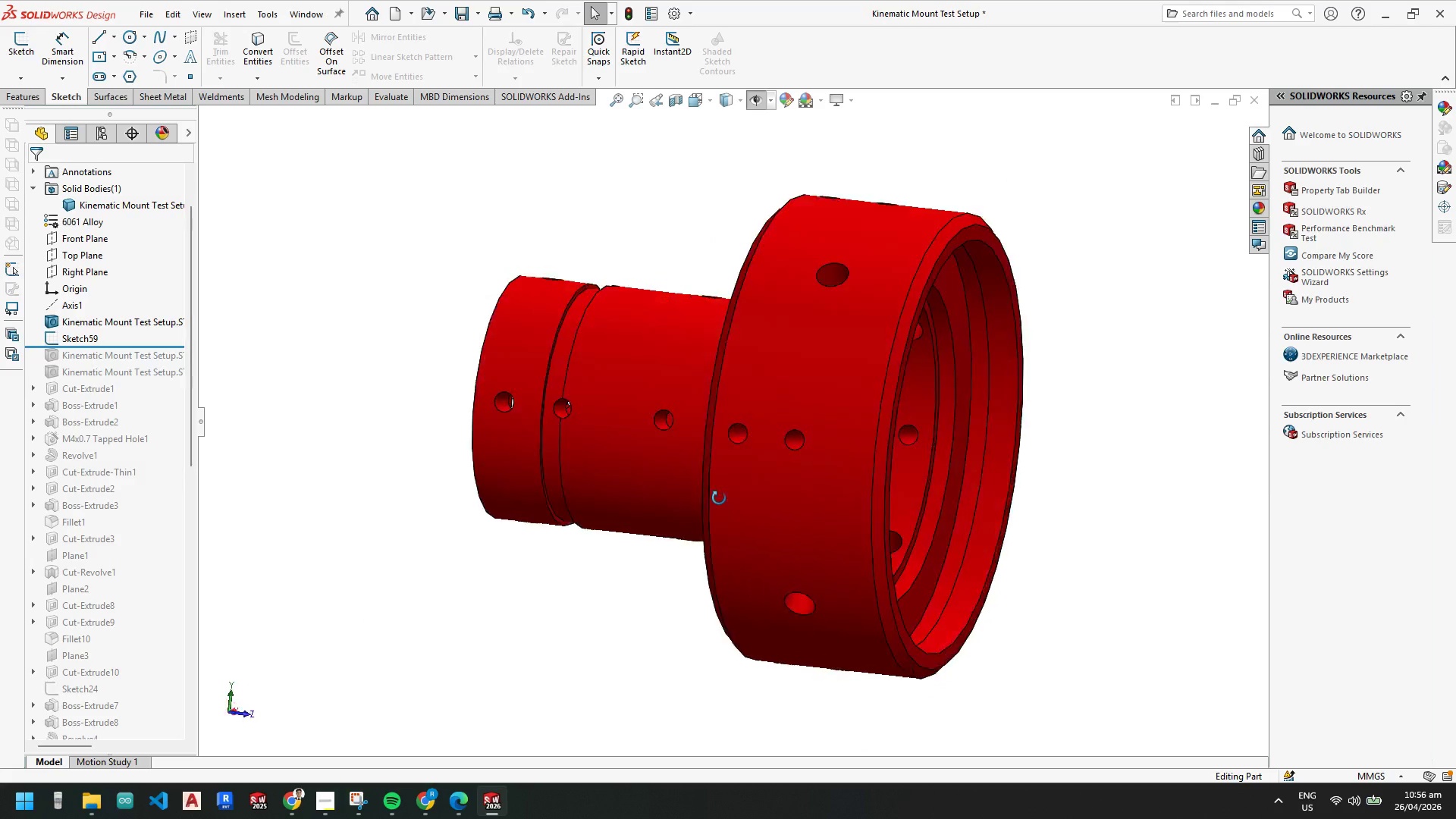 
scroll: coordinate [634, 412], scroll_direction: down, amount: 3.0
 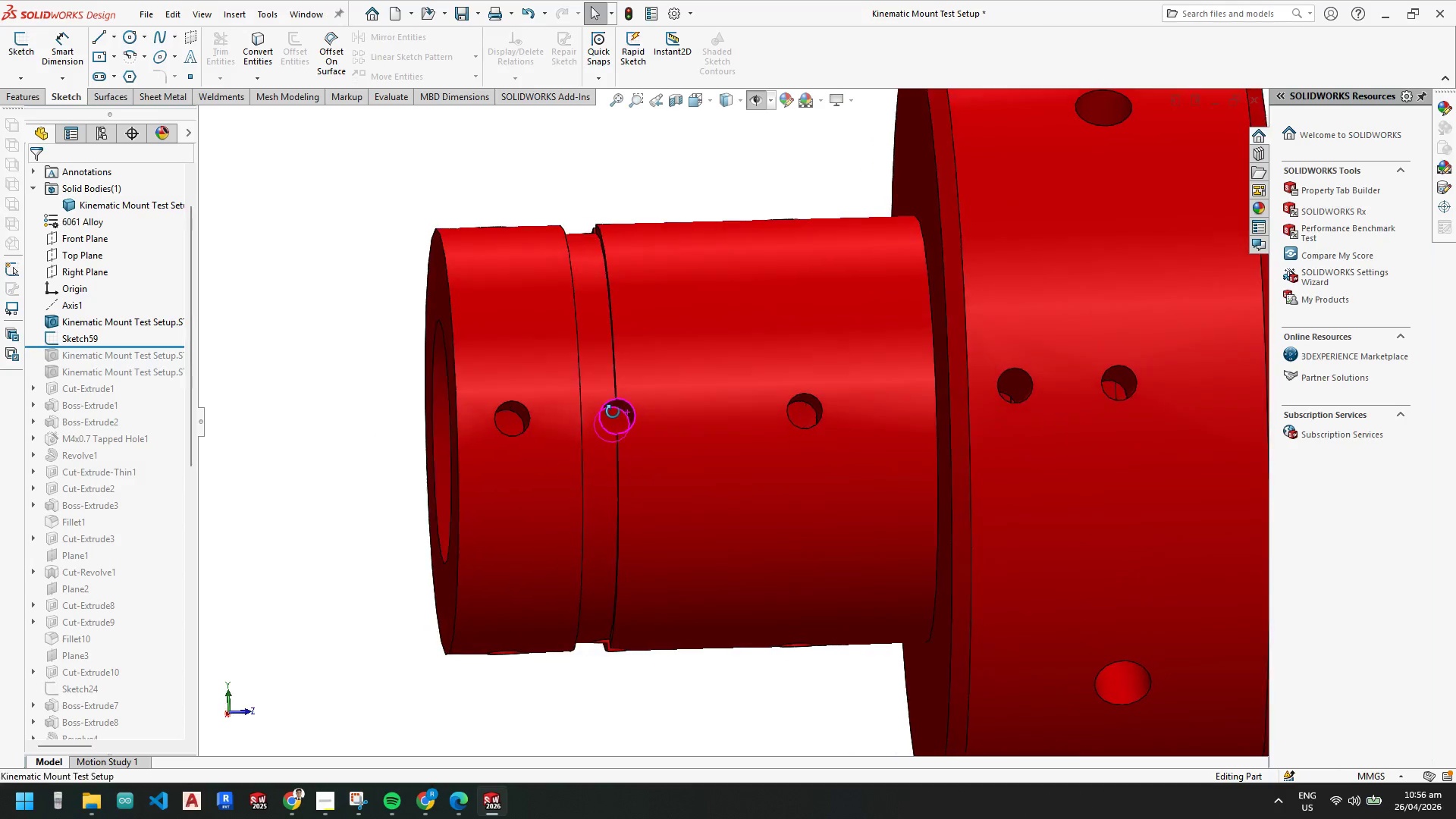 
key(Space)
 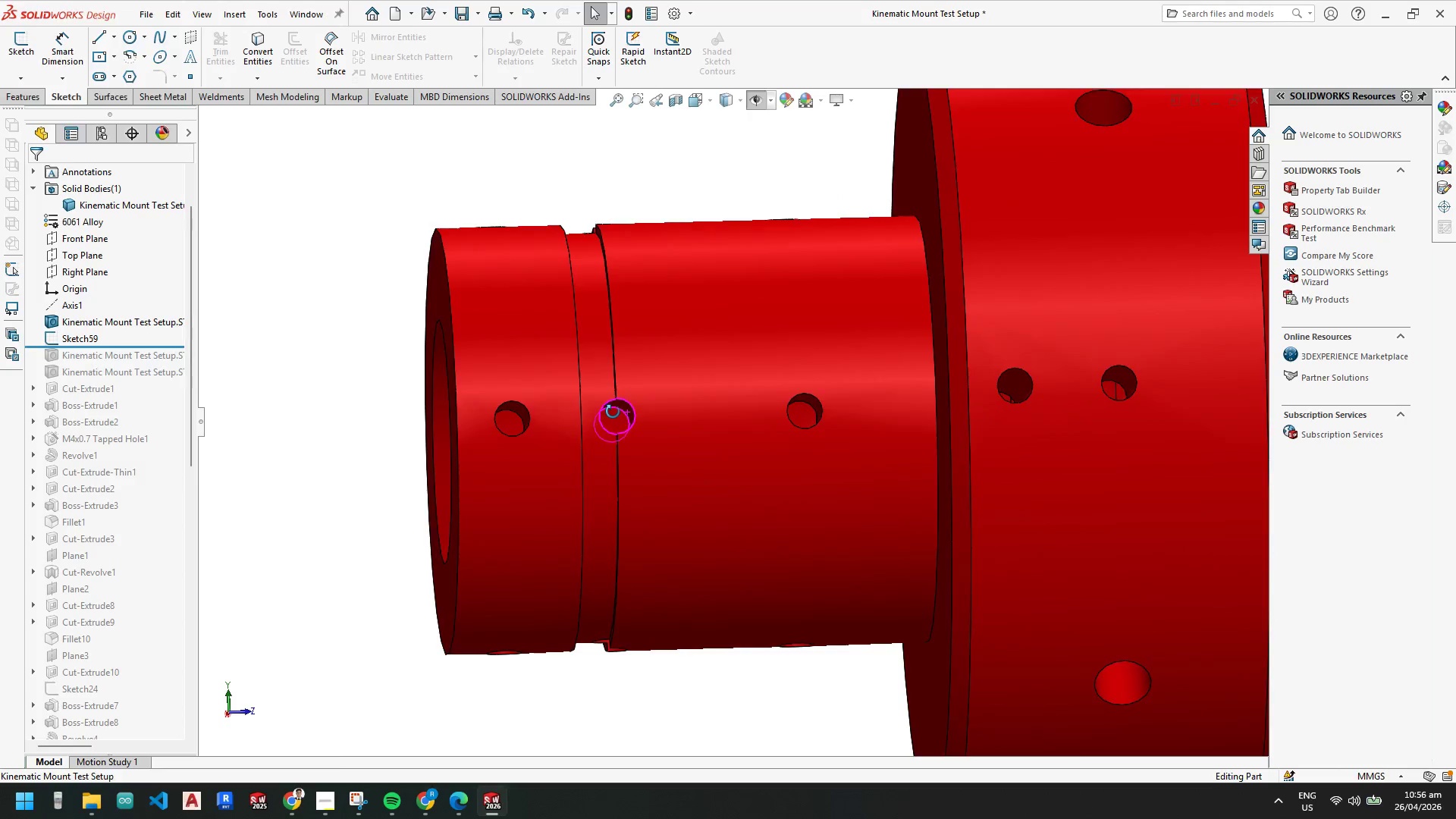 
scroll: coordinate [613, 412], scroll_direction: down, amount: 1.0
 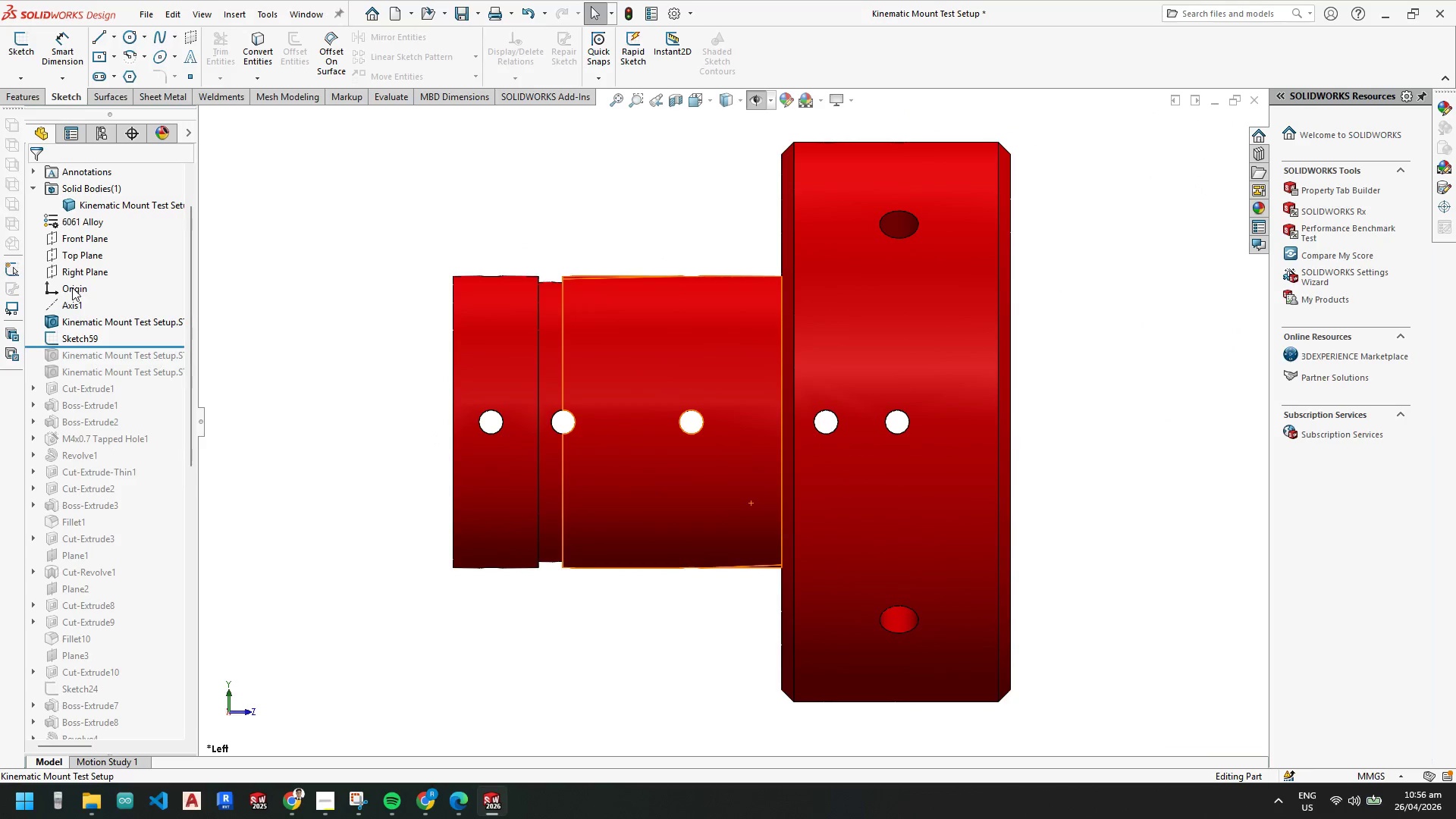 
left_click([80, 256])
 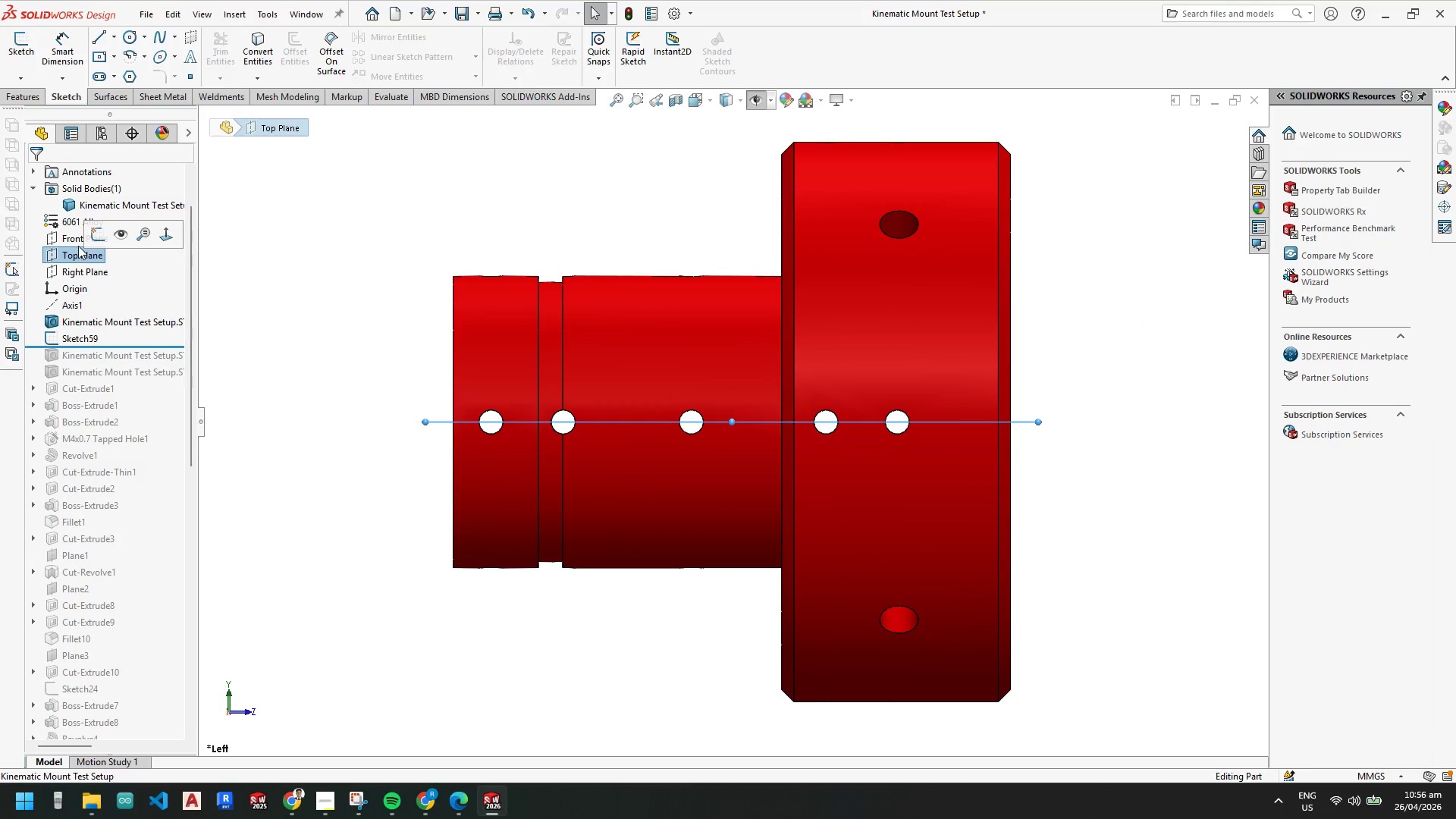 
left_click([77, 242])
 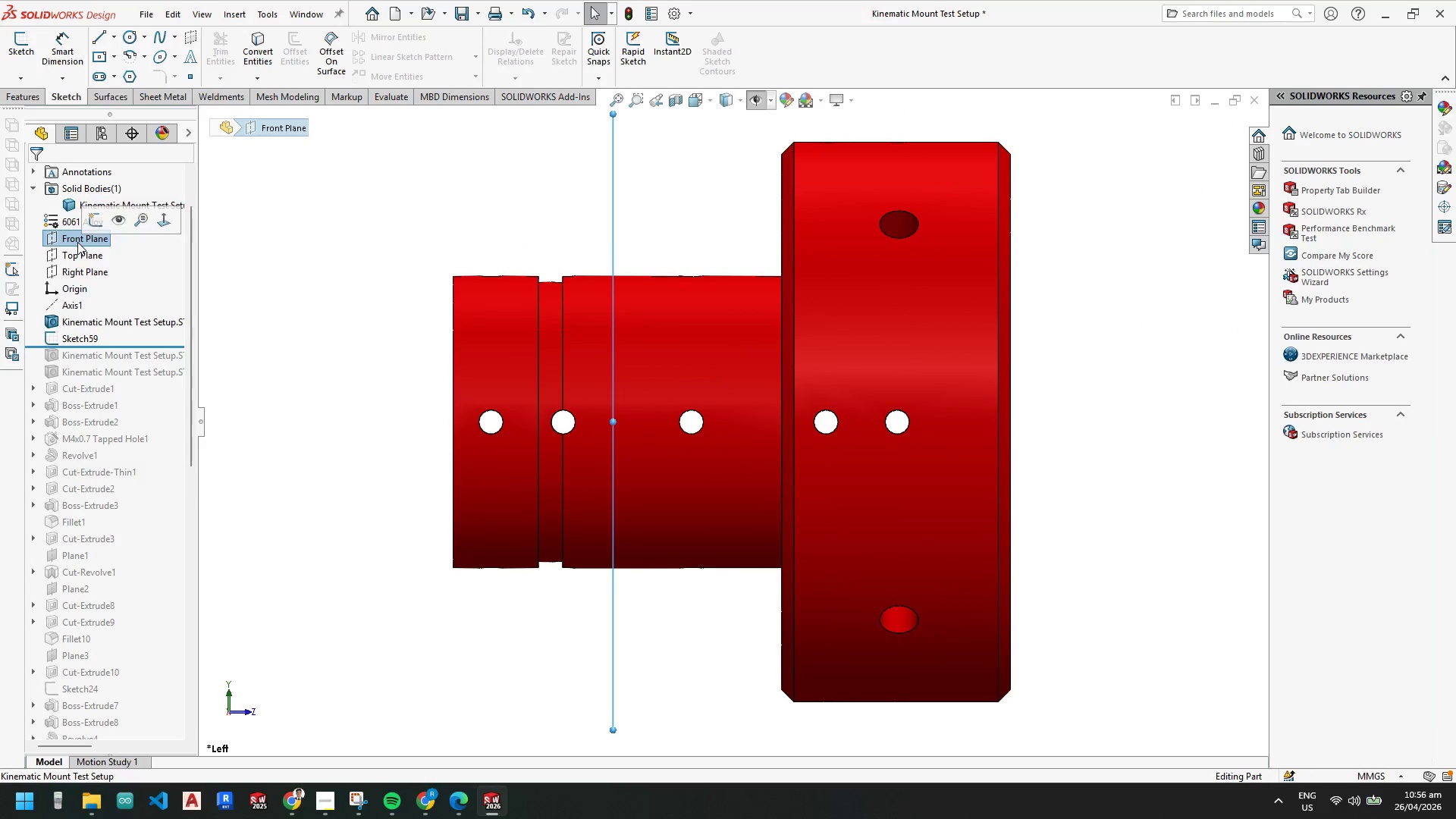 
right_click([77, 242])
 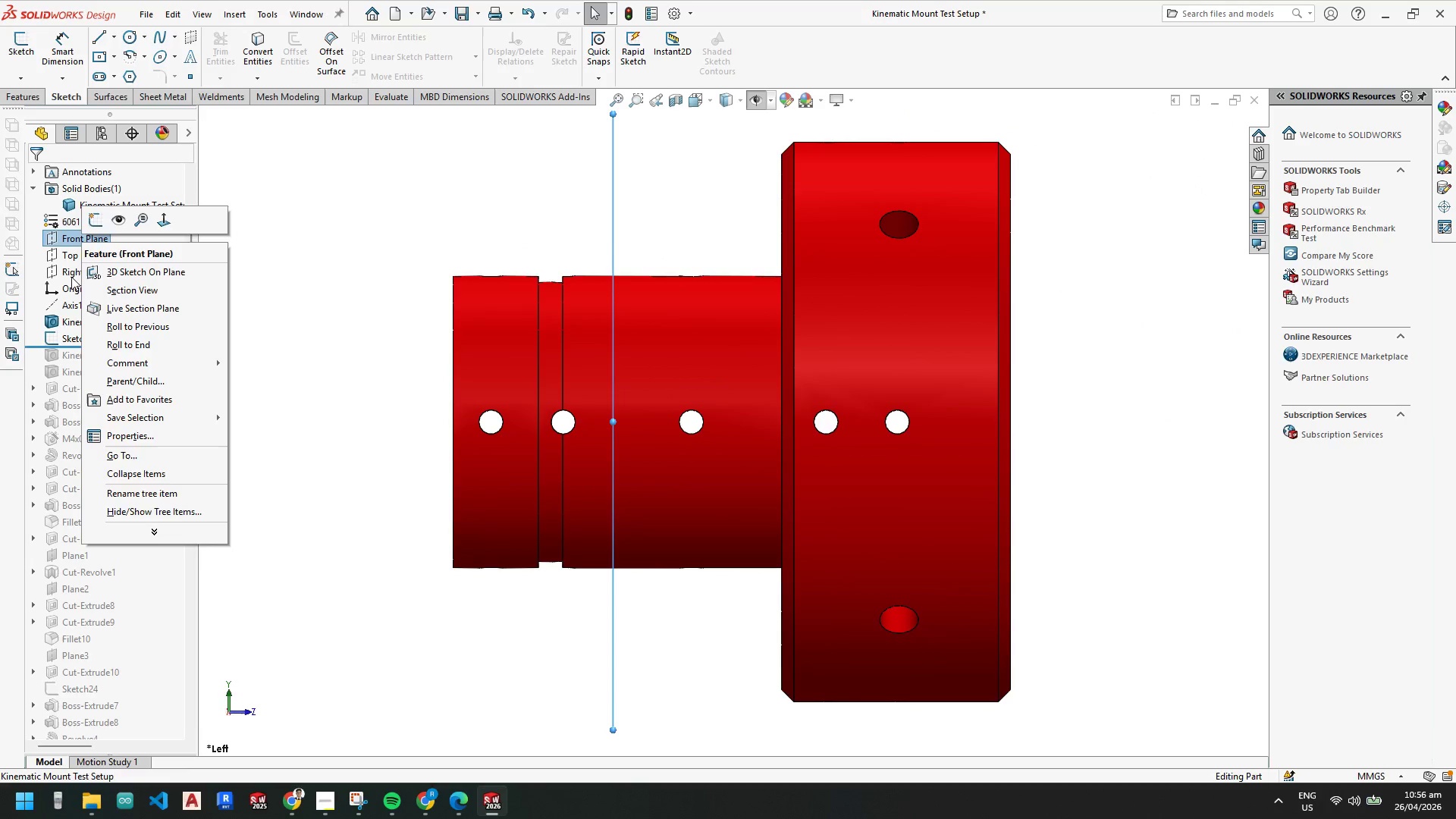 
left_click([71, 278])
 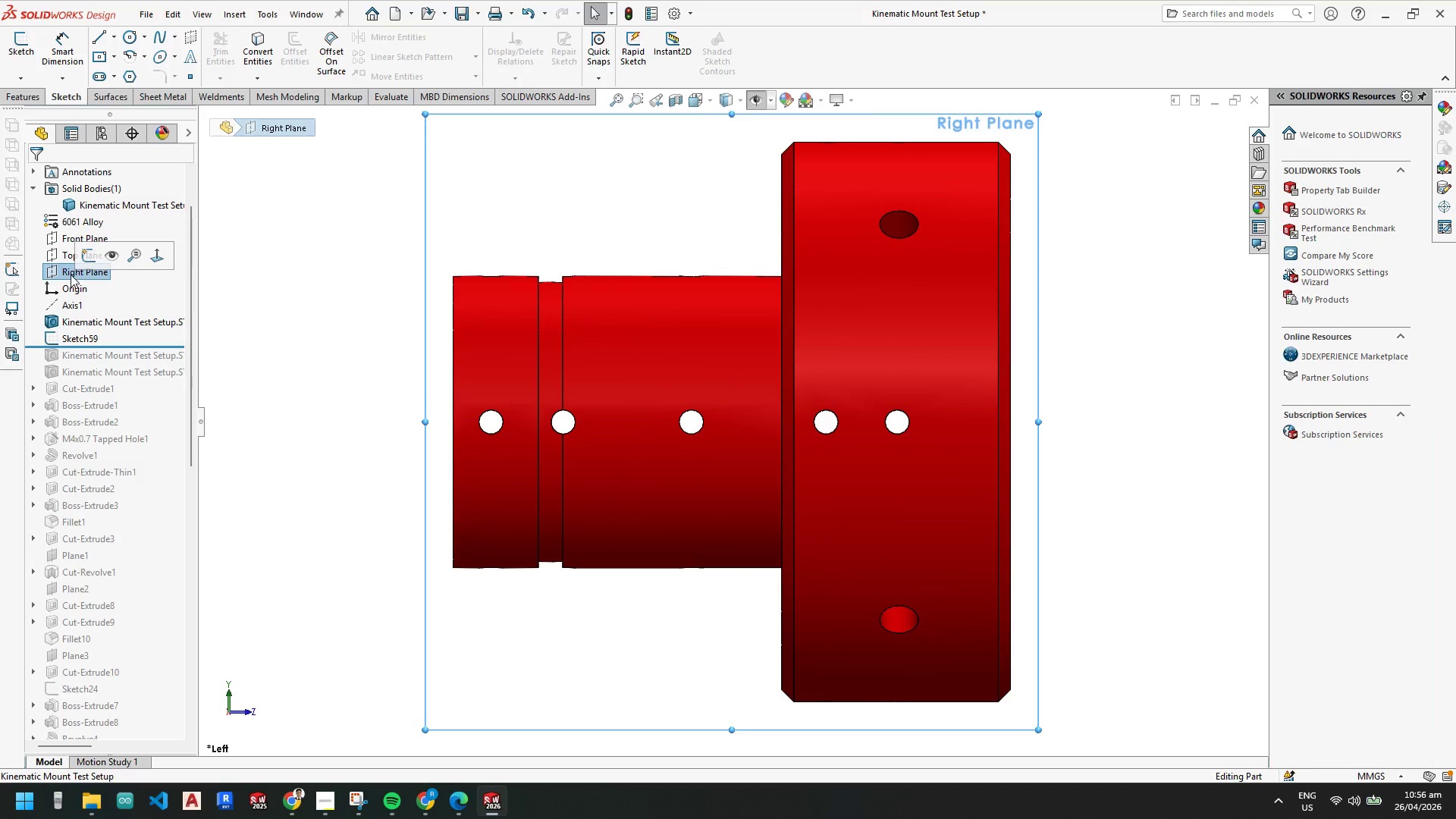 
right_click([71, 273])
 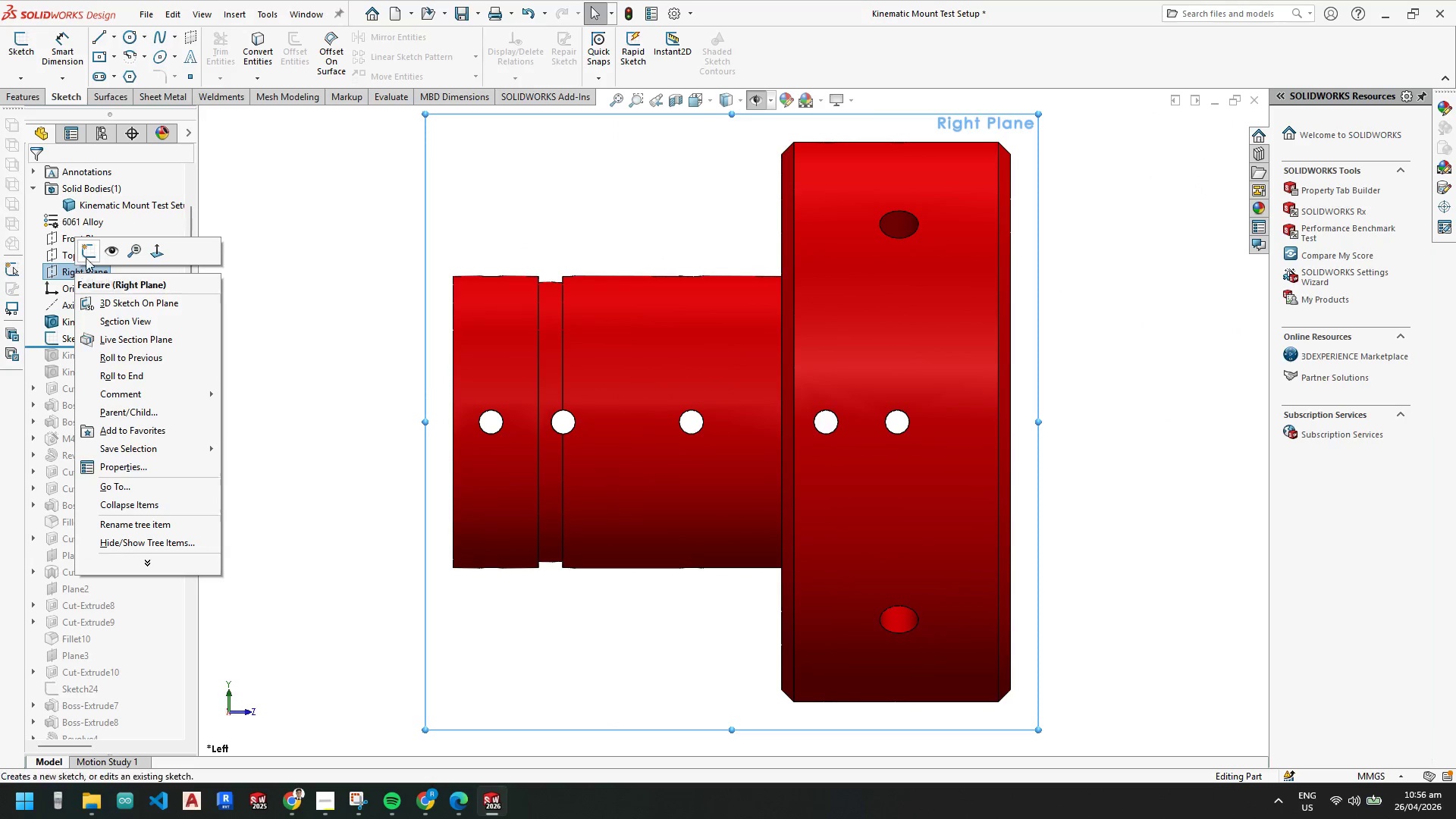 
left_click([91, 254])
 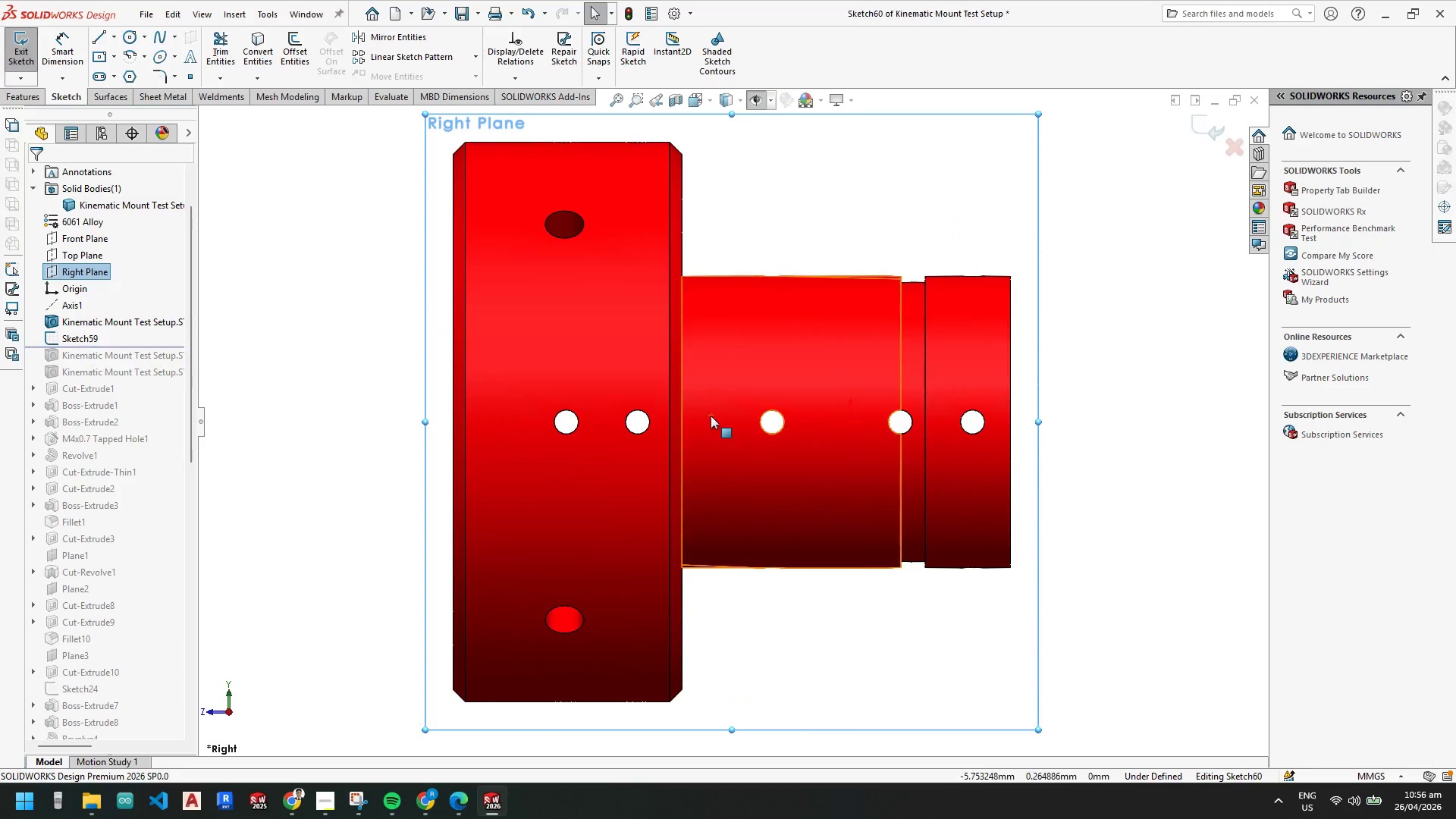 
key(Escape)
 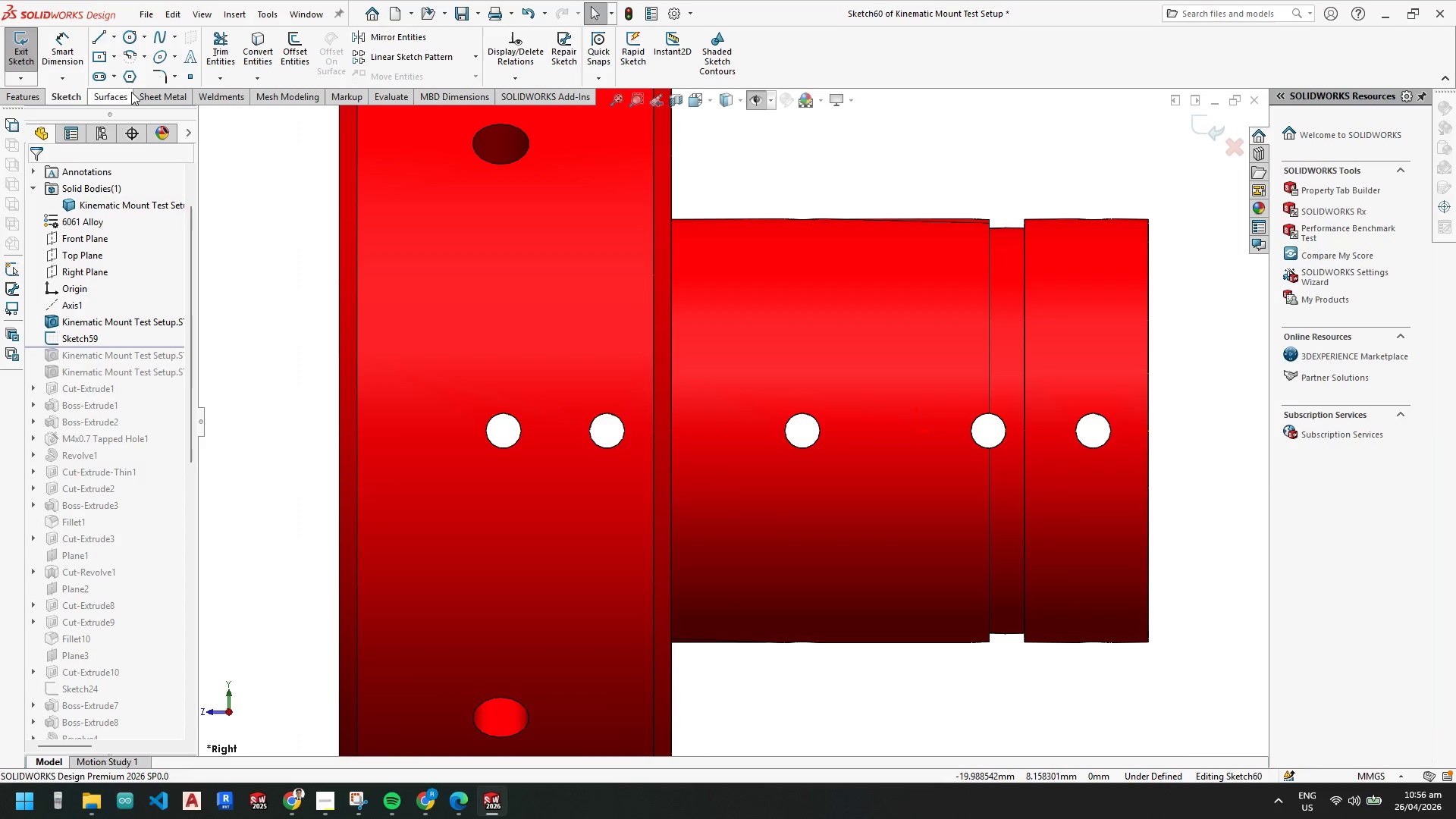 
scroll: coordinate [711, 406], scroll_direction: down, amount: 2.0
 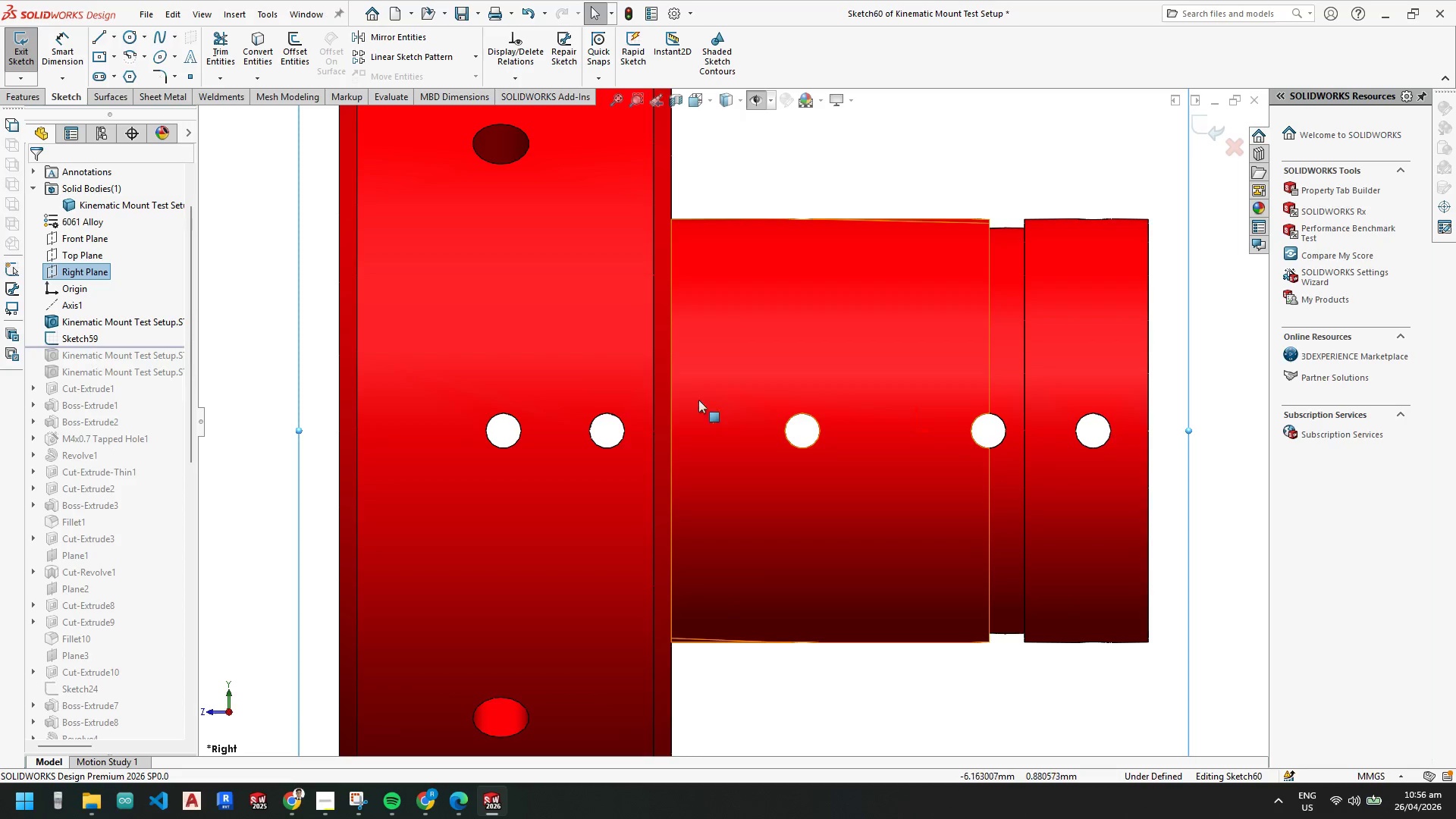 
key(Escape)
 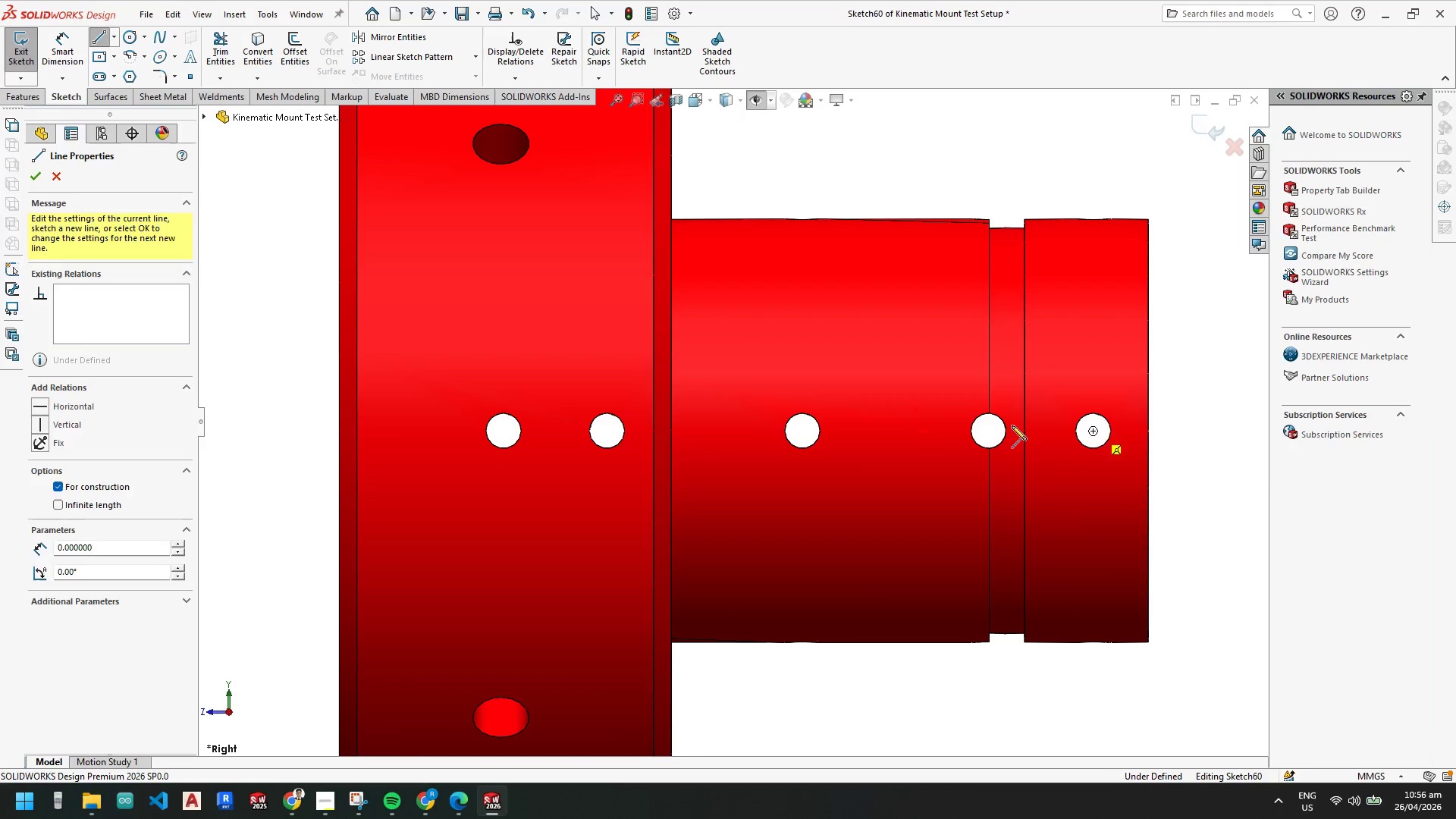 
wait(6.08)
 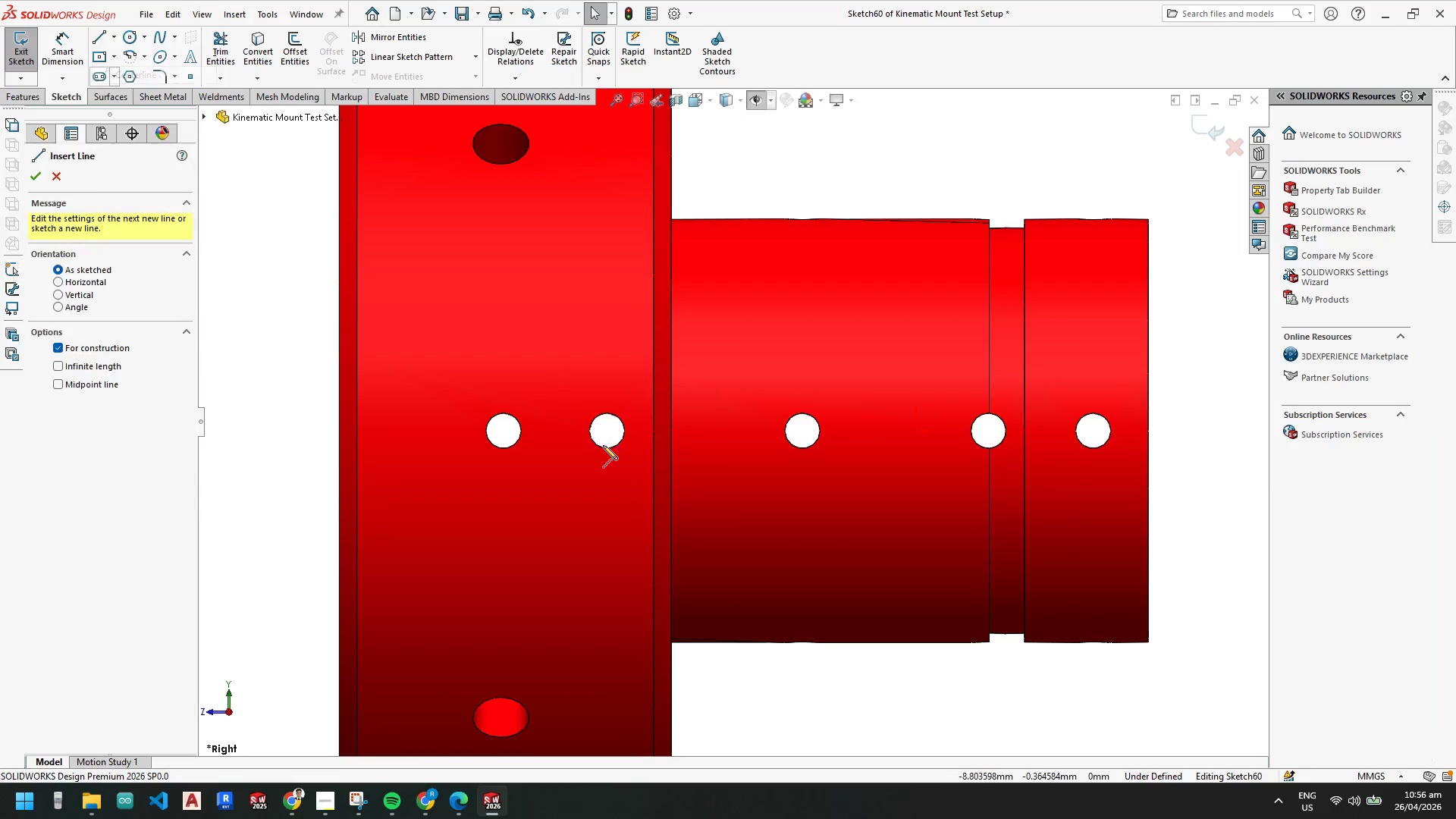 
left_click_drag(start_coordinate=[987, 430], to_coordinate=[980, 430])
 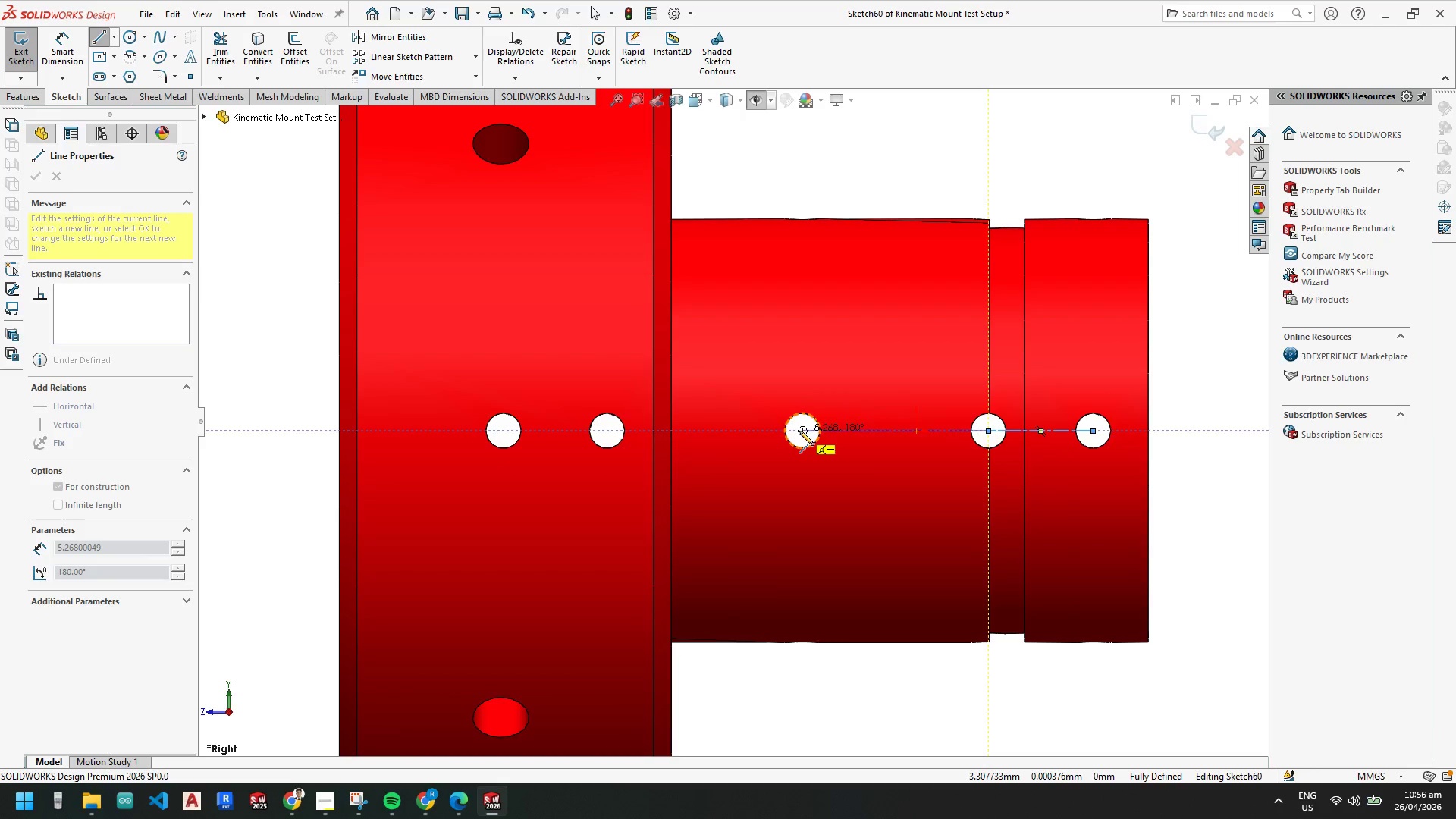 
left_click_drag(start_coordinate=[802, 431], to_coordinate=[798, 431])
 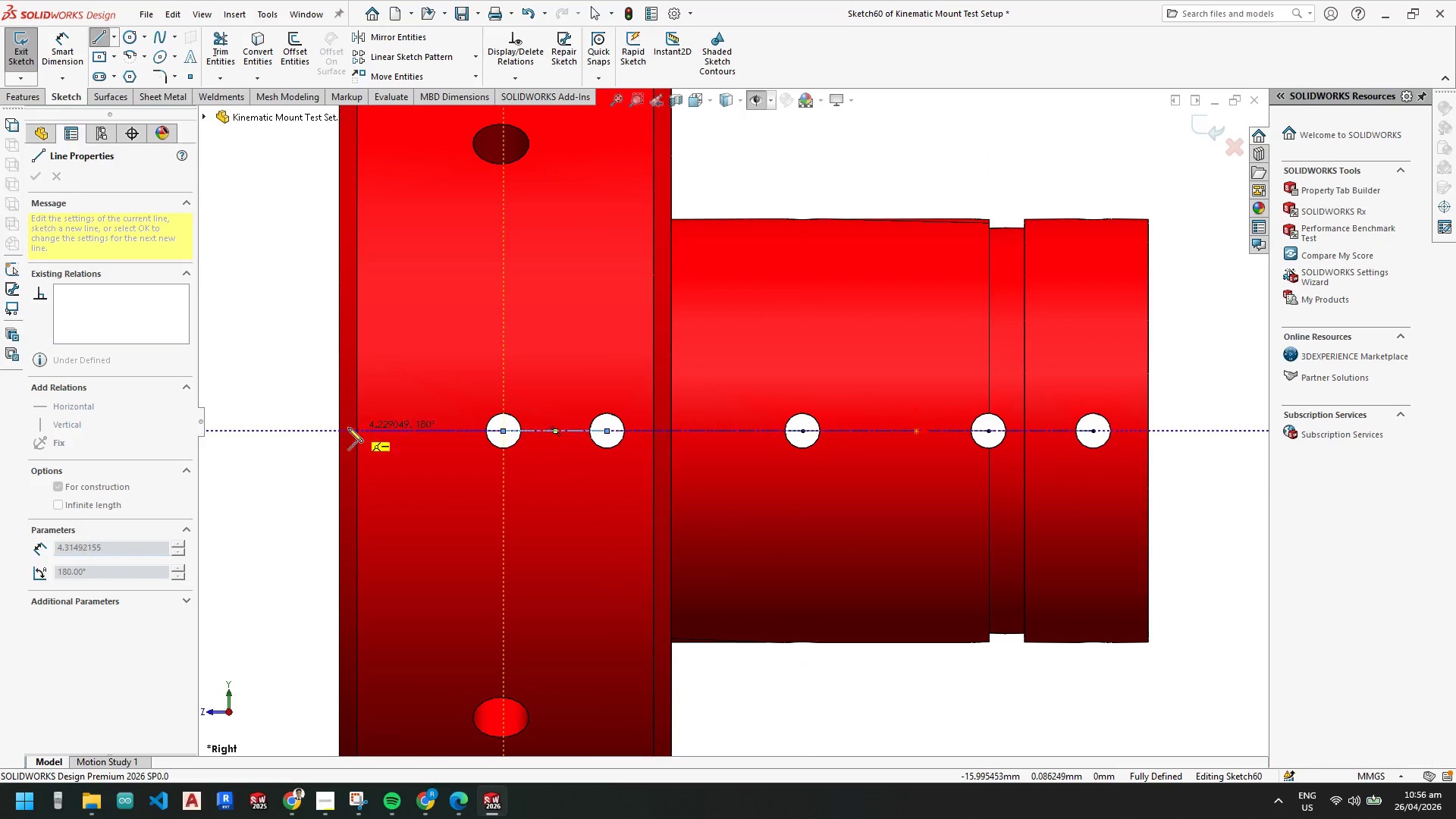 
left_click([338, 430])
 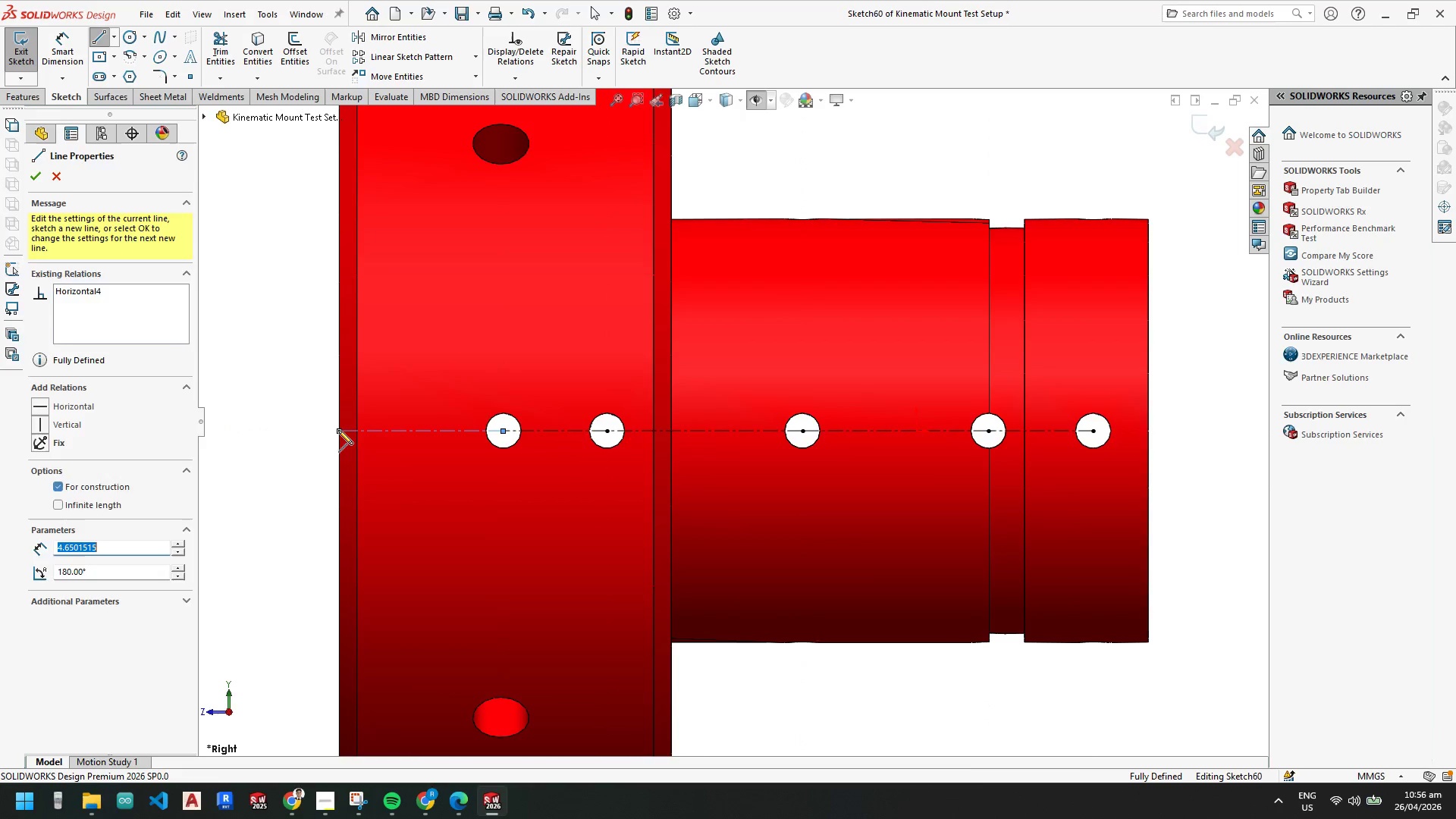 
key(Escape)
 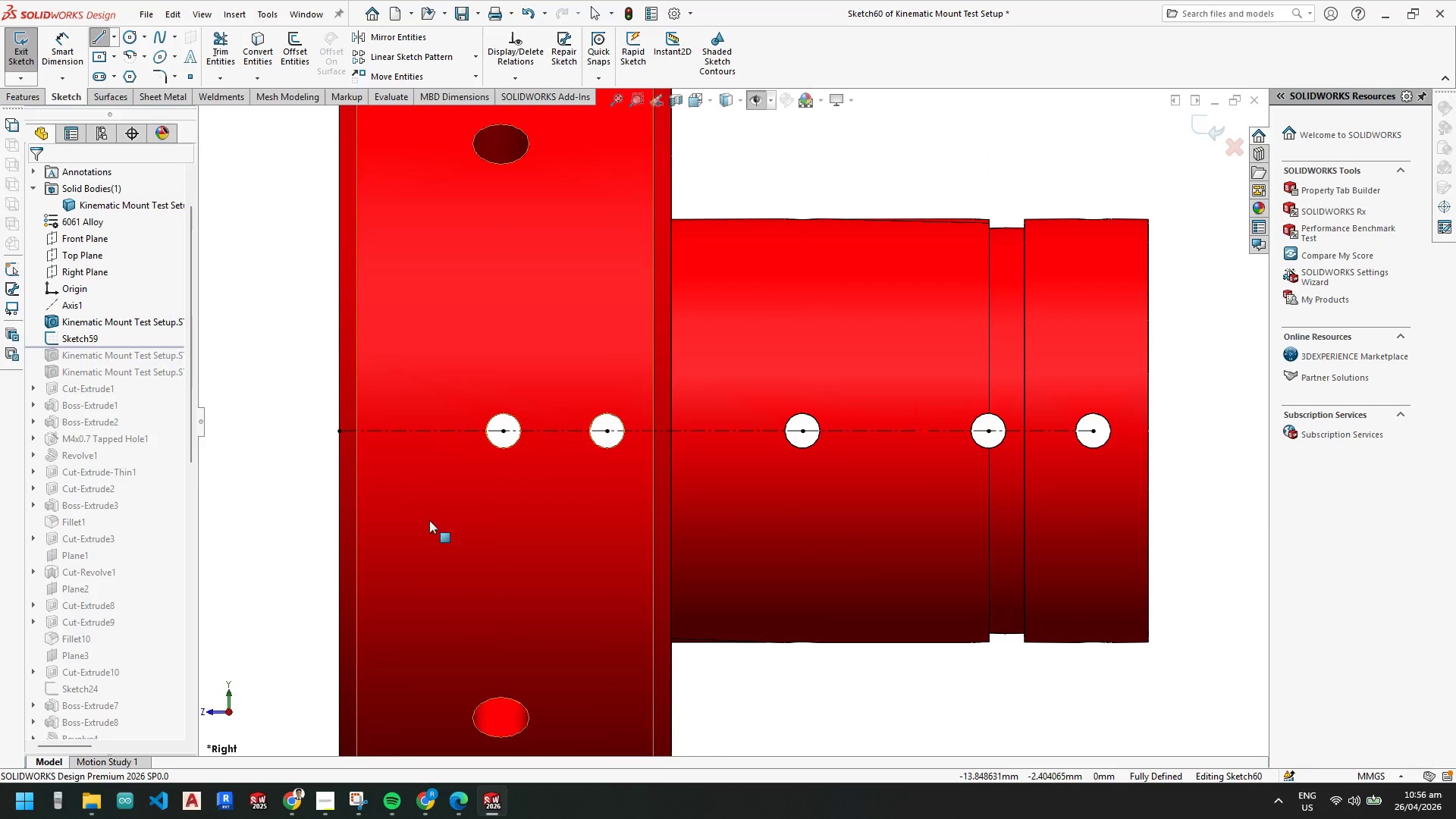 
key(Escape)
 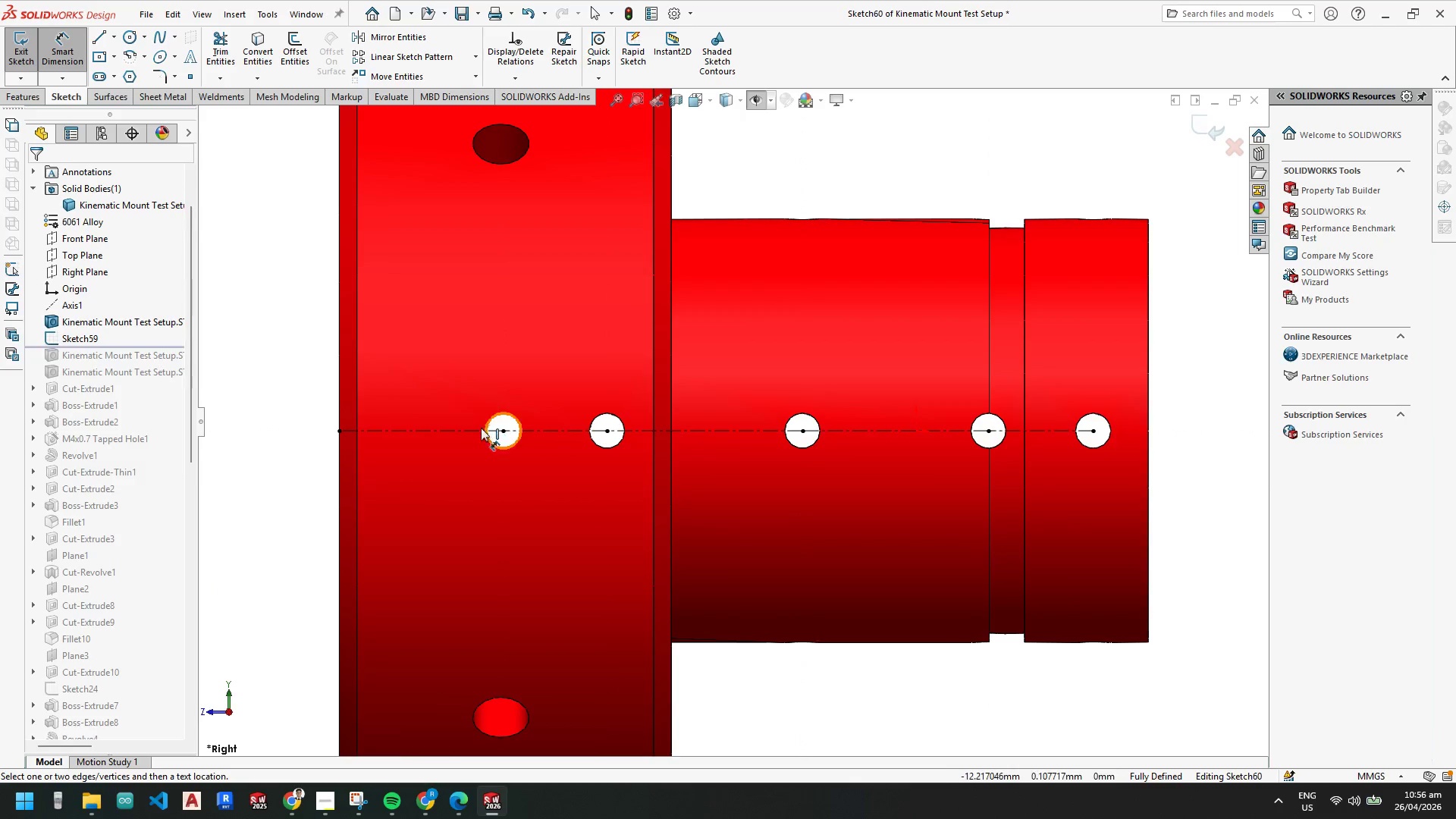 
left_click([447, 430])
 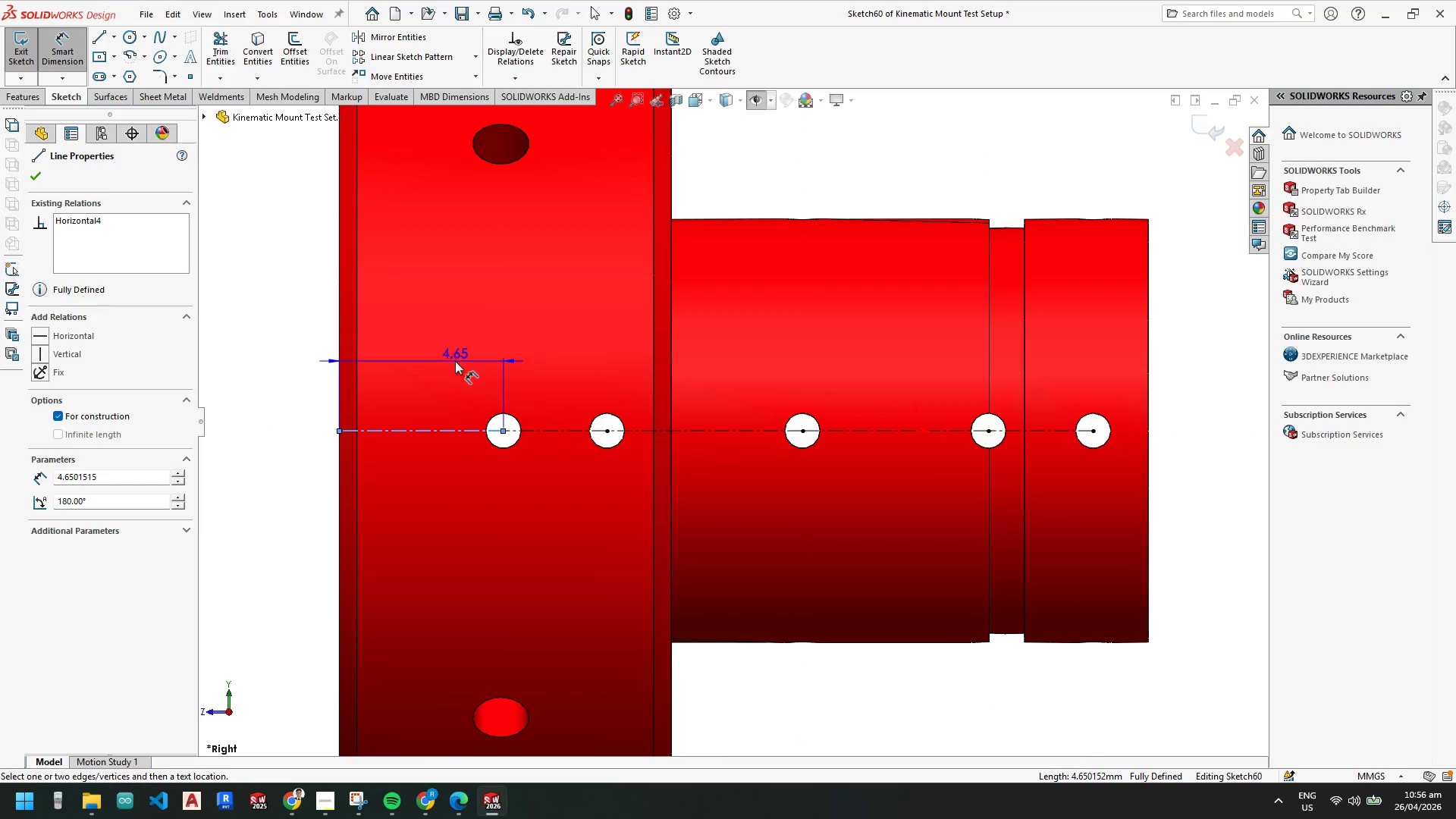 
left_click([429, 357])
 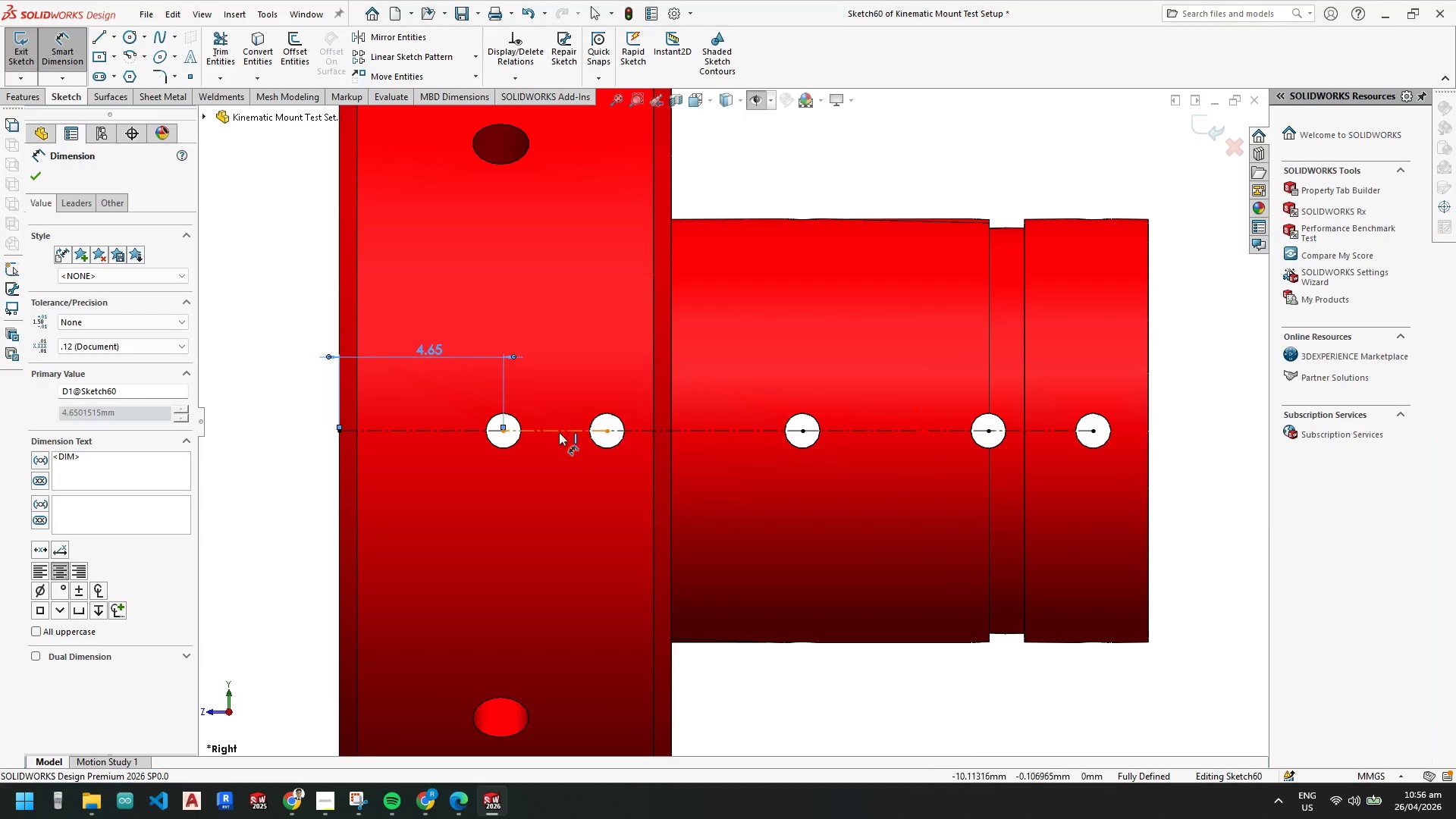 
left_click([560, 431])
 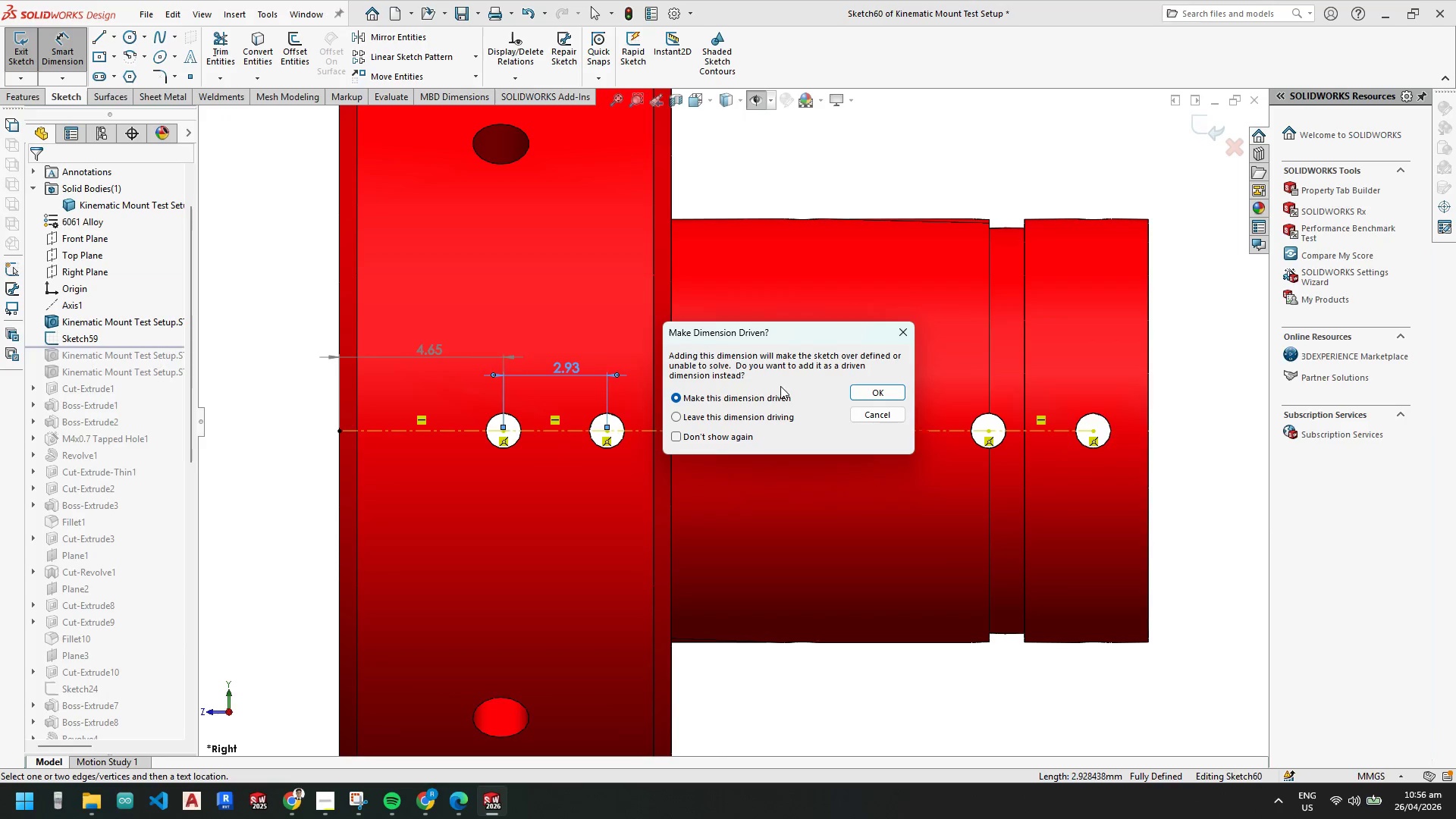 
left_click([880, 393])
 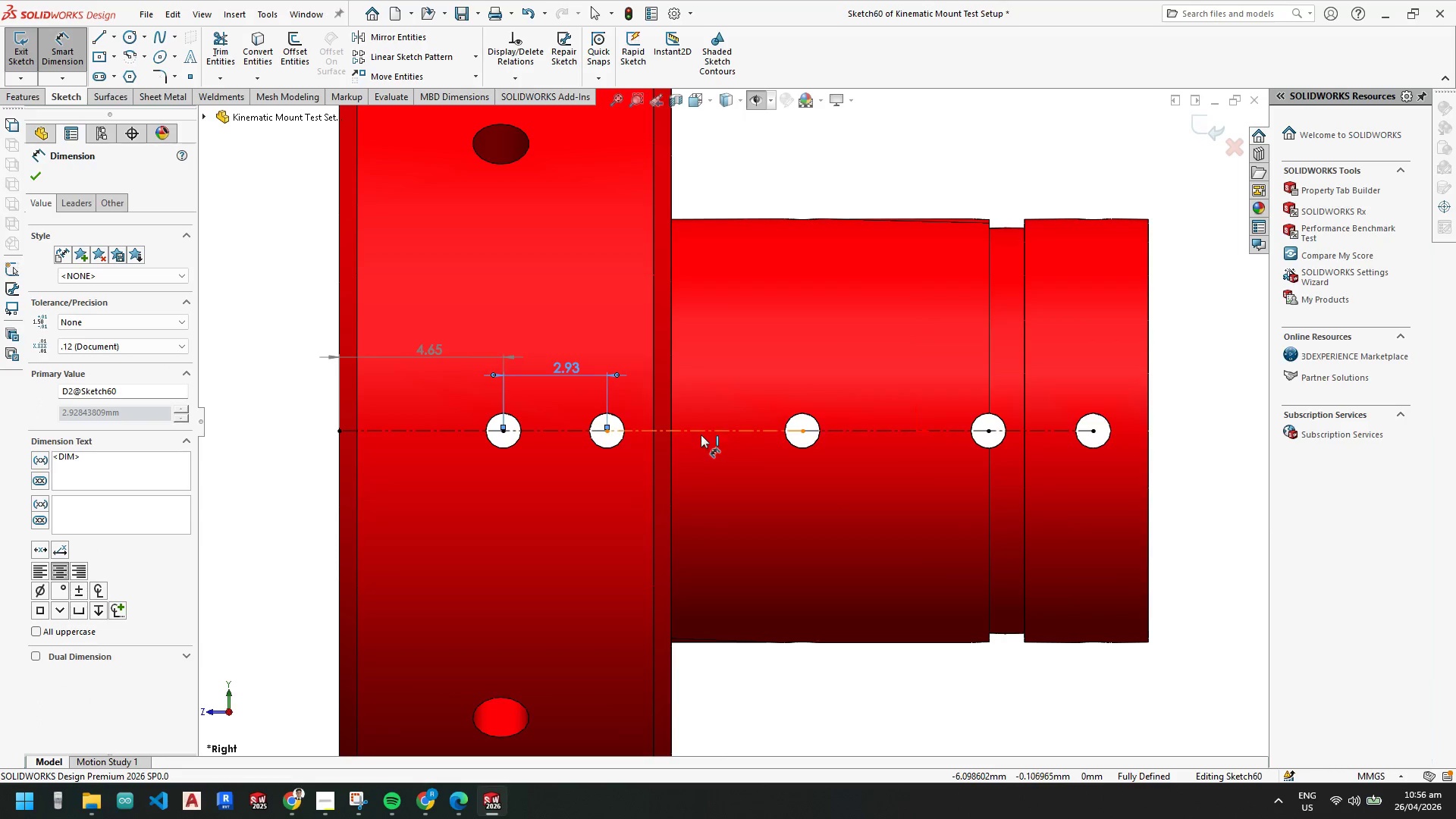 
left_click([701, 432])
 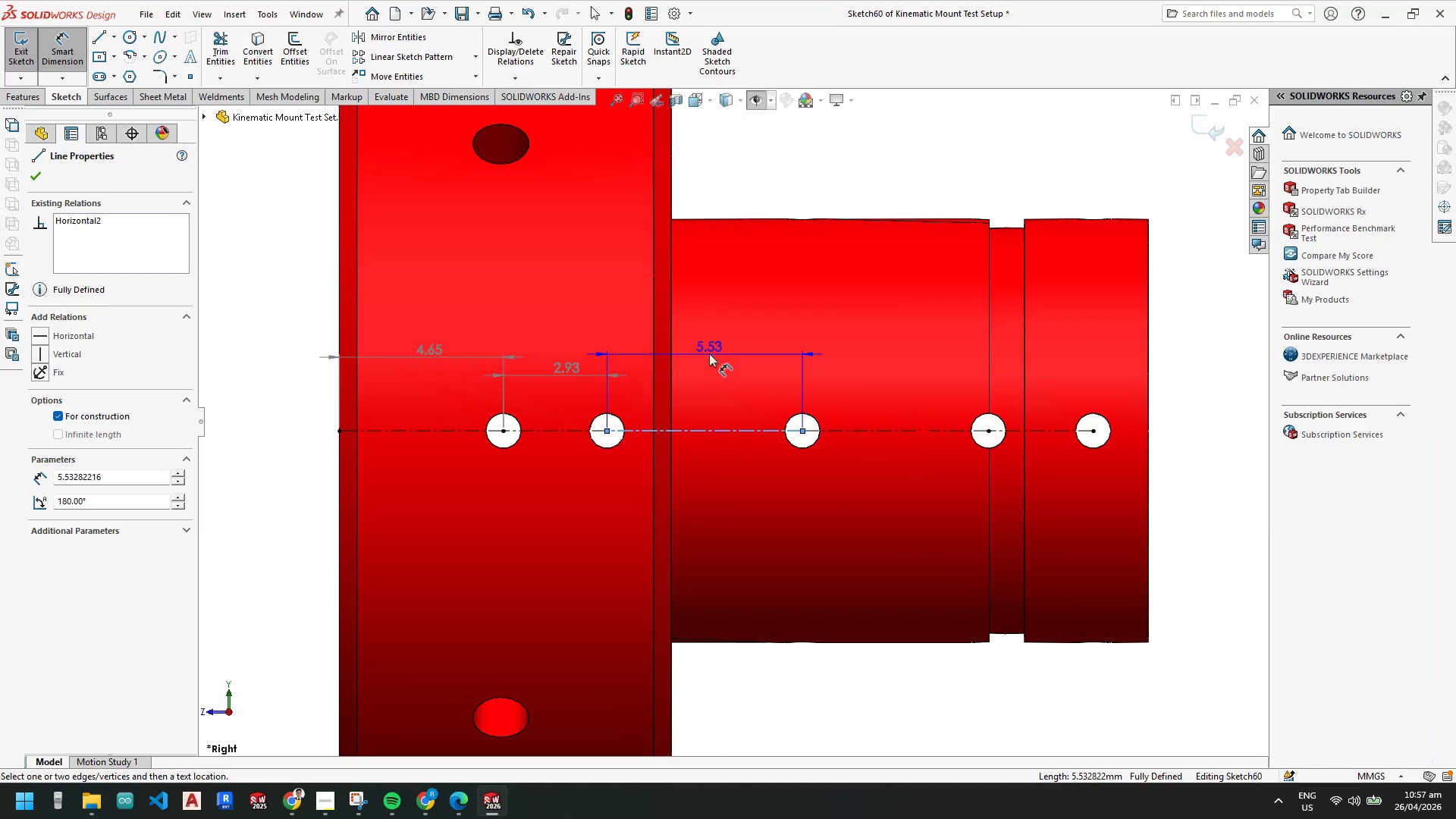 
left_click([709, 350])
 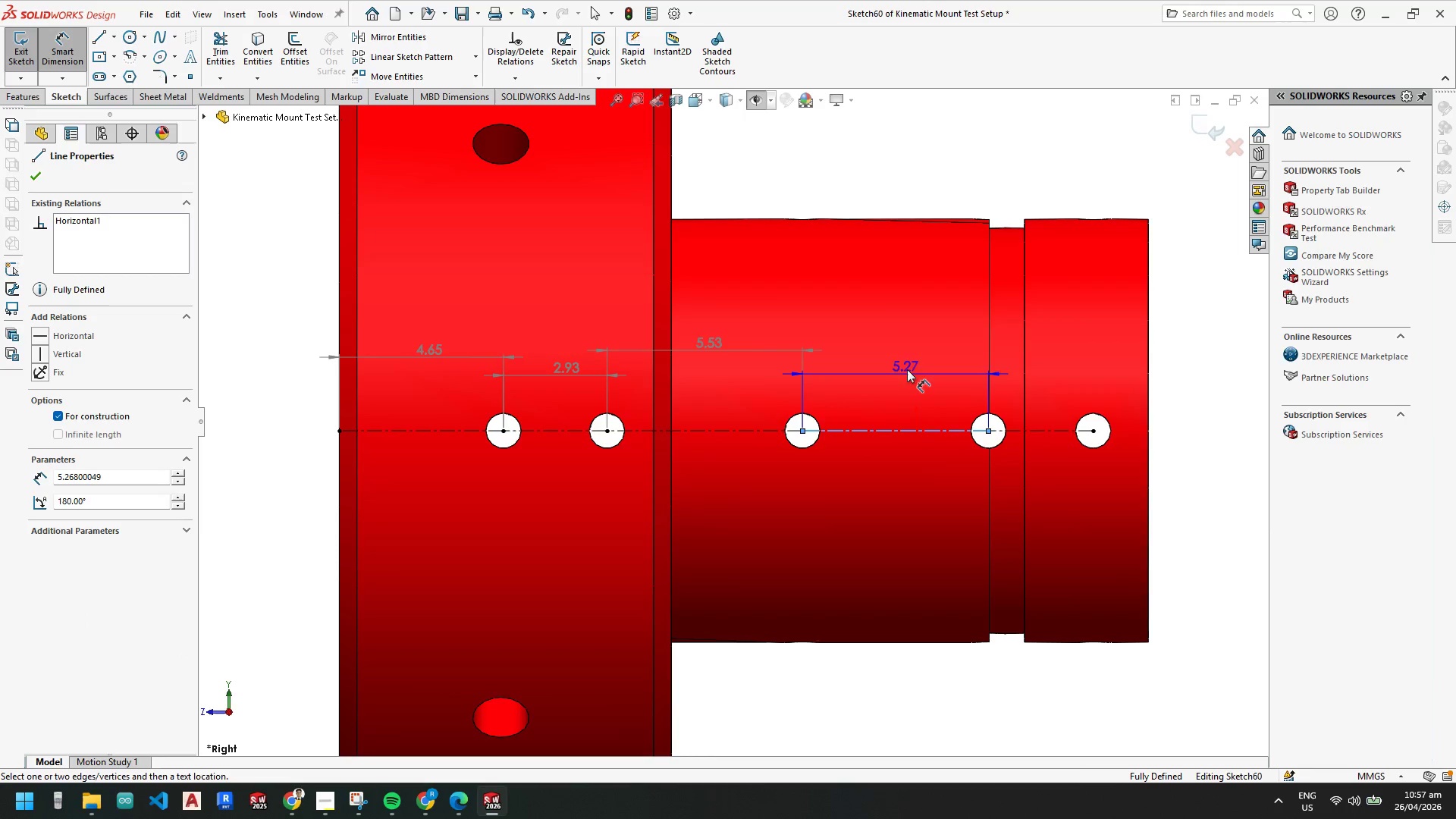 
left_click([905, 350])
 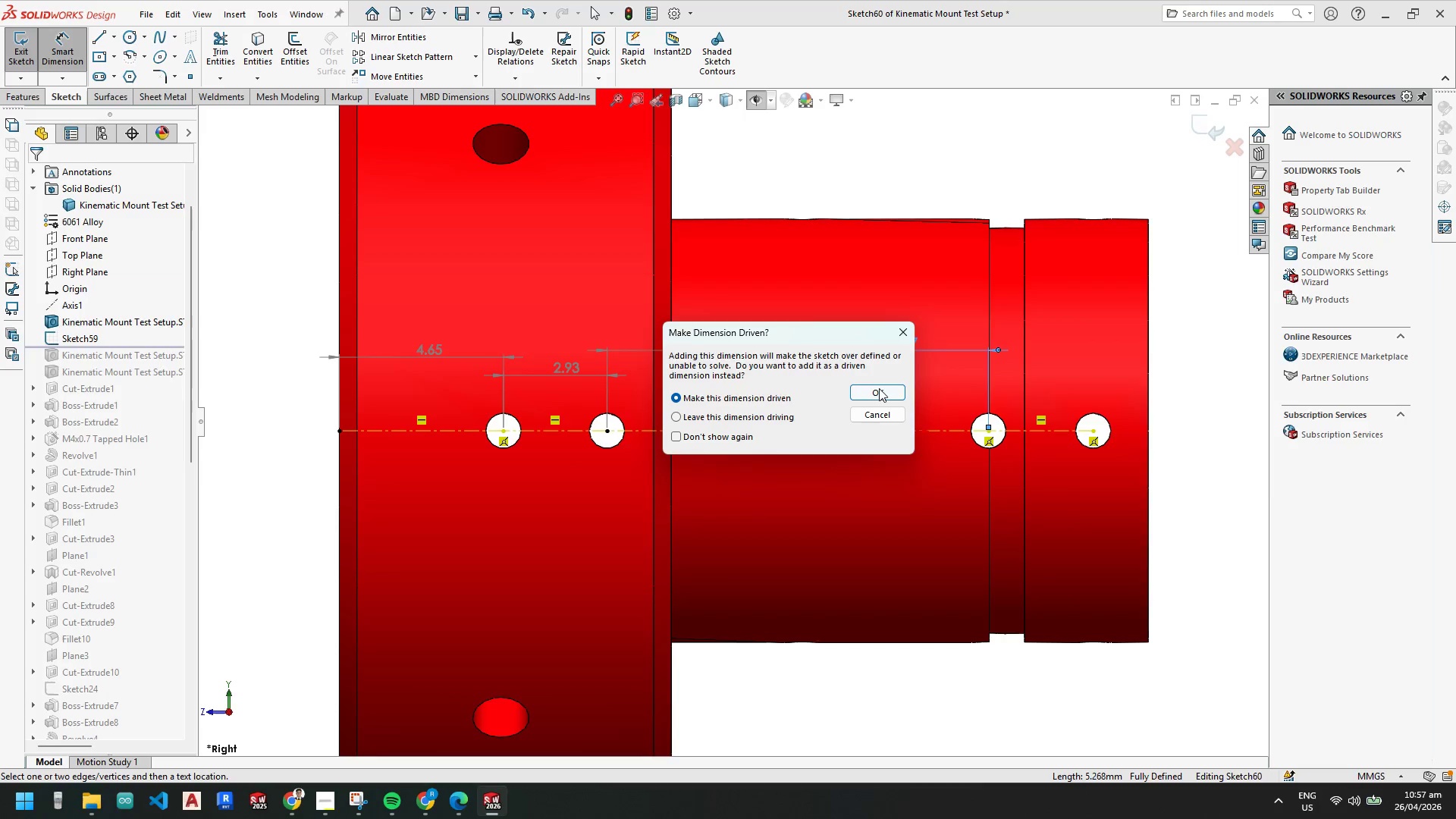 
left_click([874, 390])
 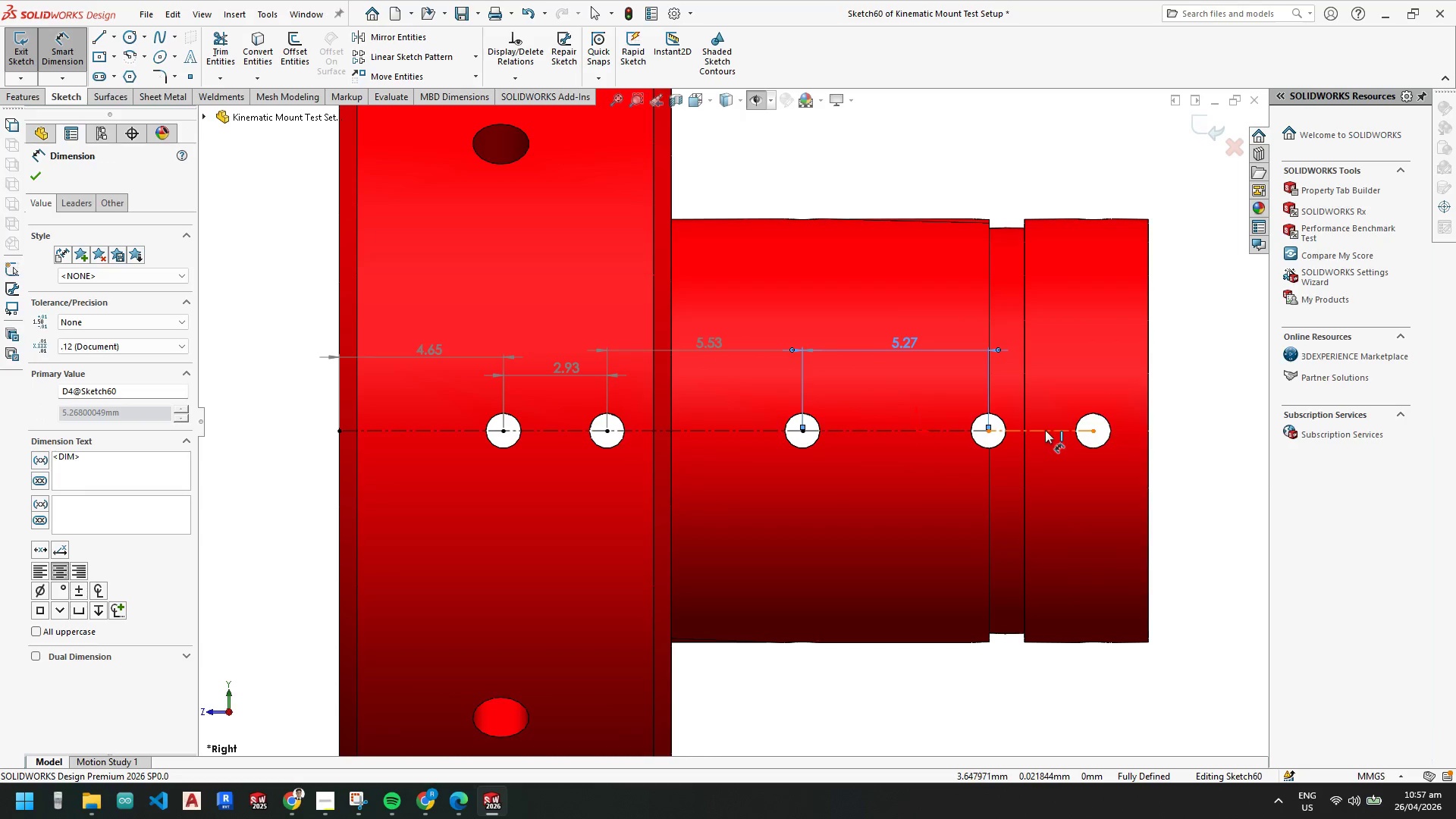 
left_click([1046, 430])
 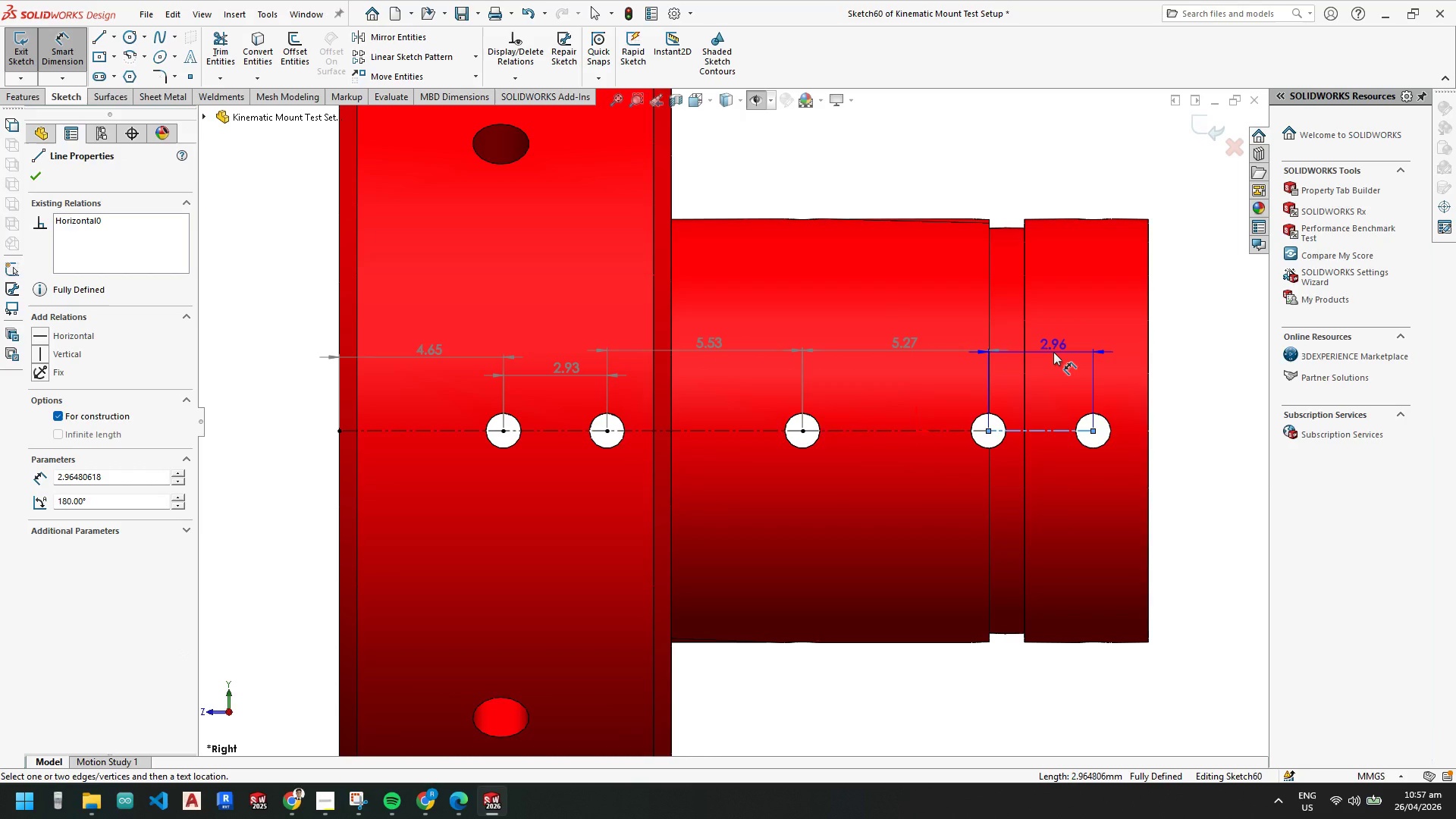 
left_click([1053, 352])
 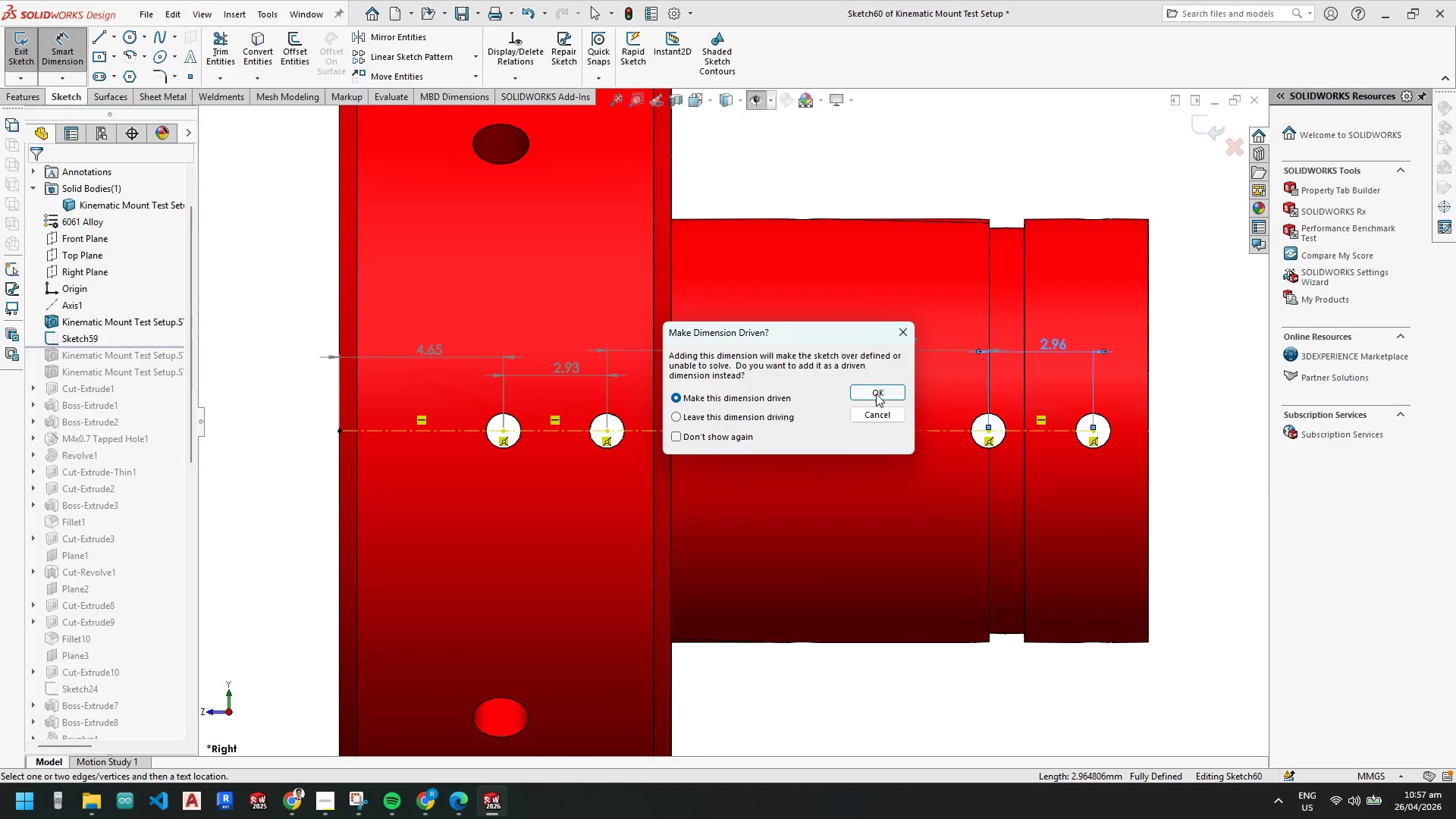 
left_click([877, 394])
 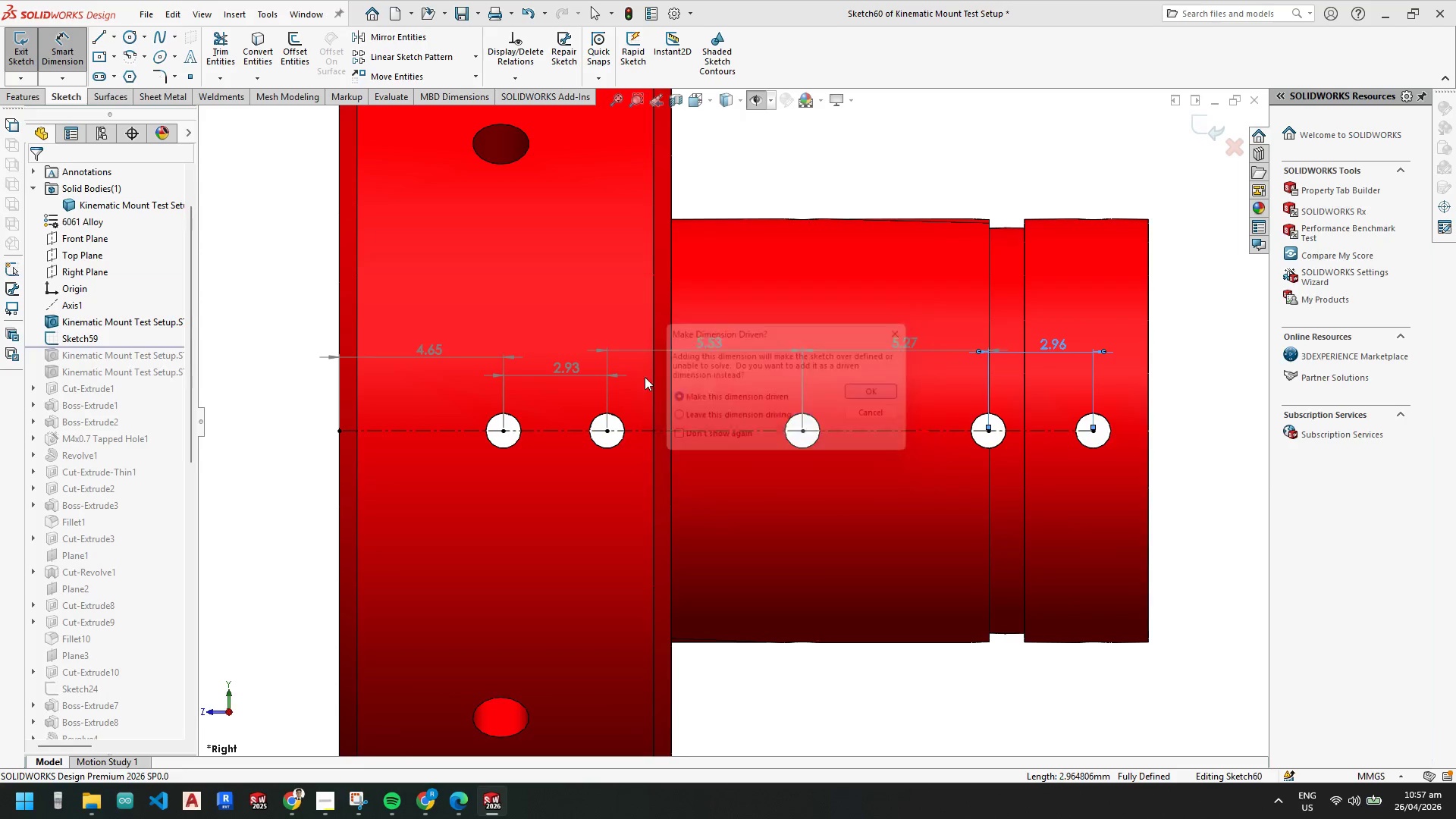 
key(Escape)
 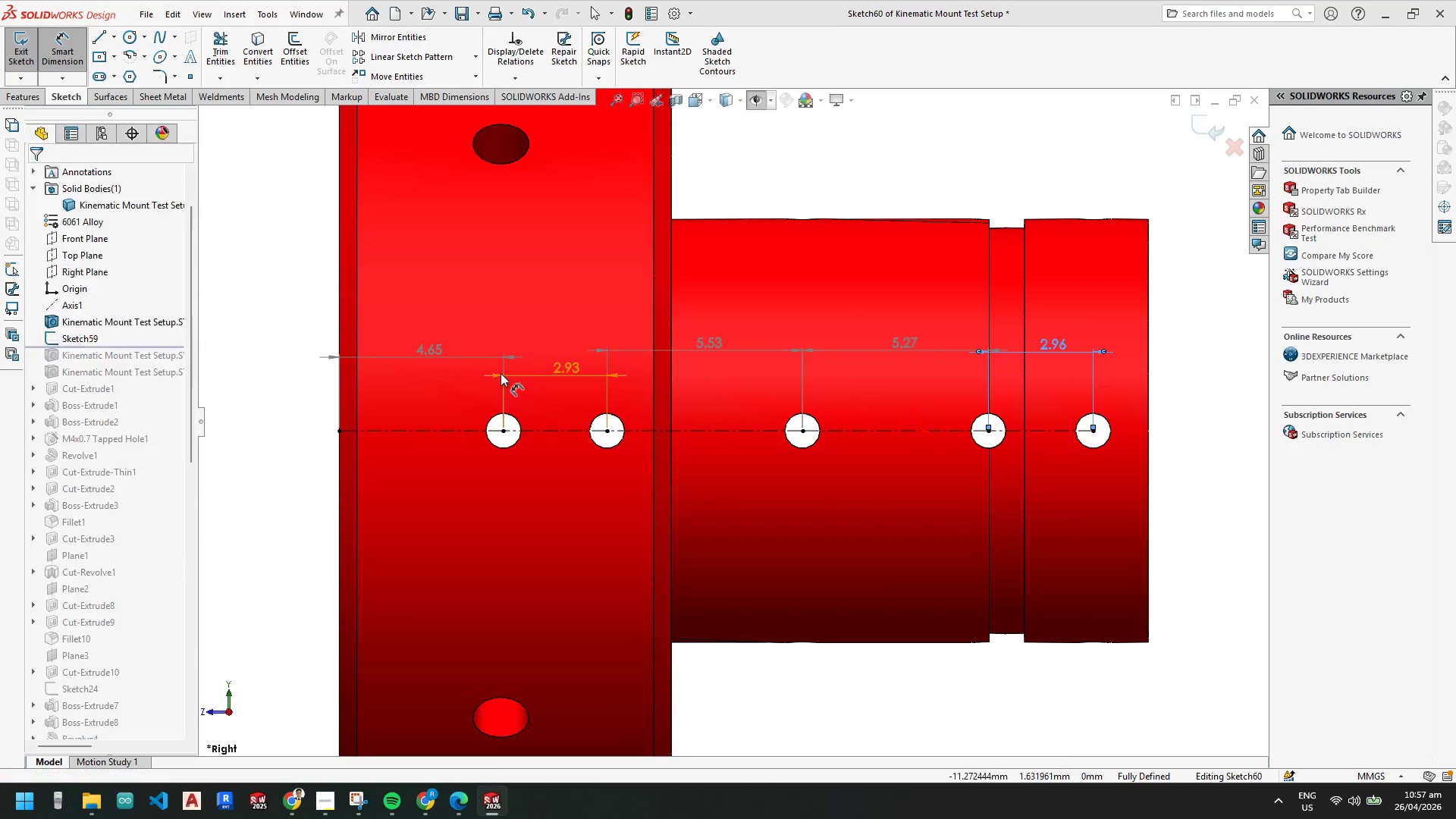 
key(Escape)
 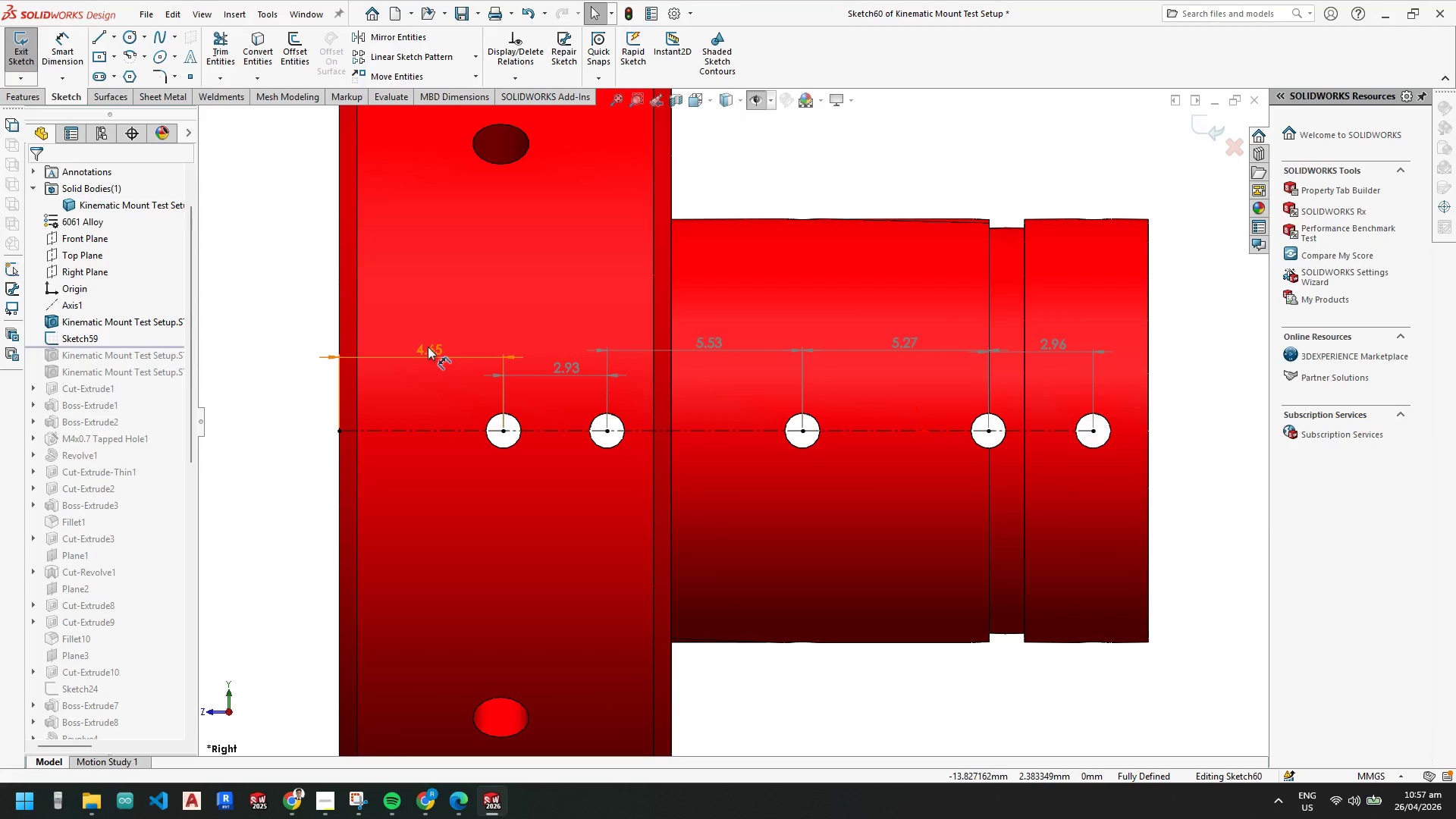 
left_click([428, 347])
 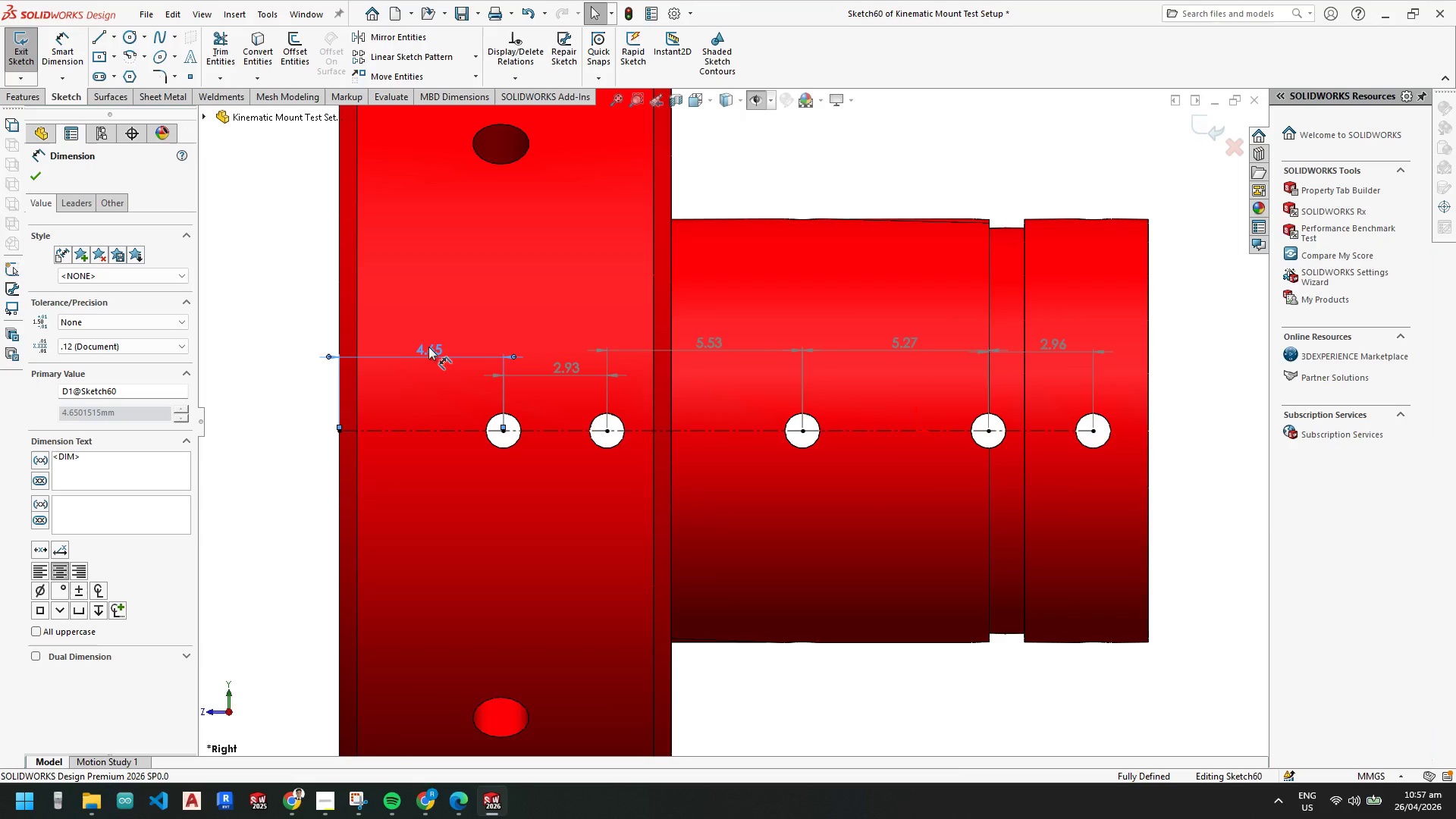 
key(Control+A)
 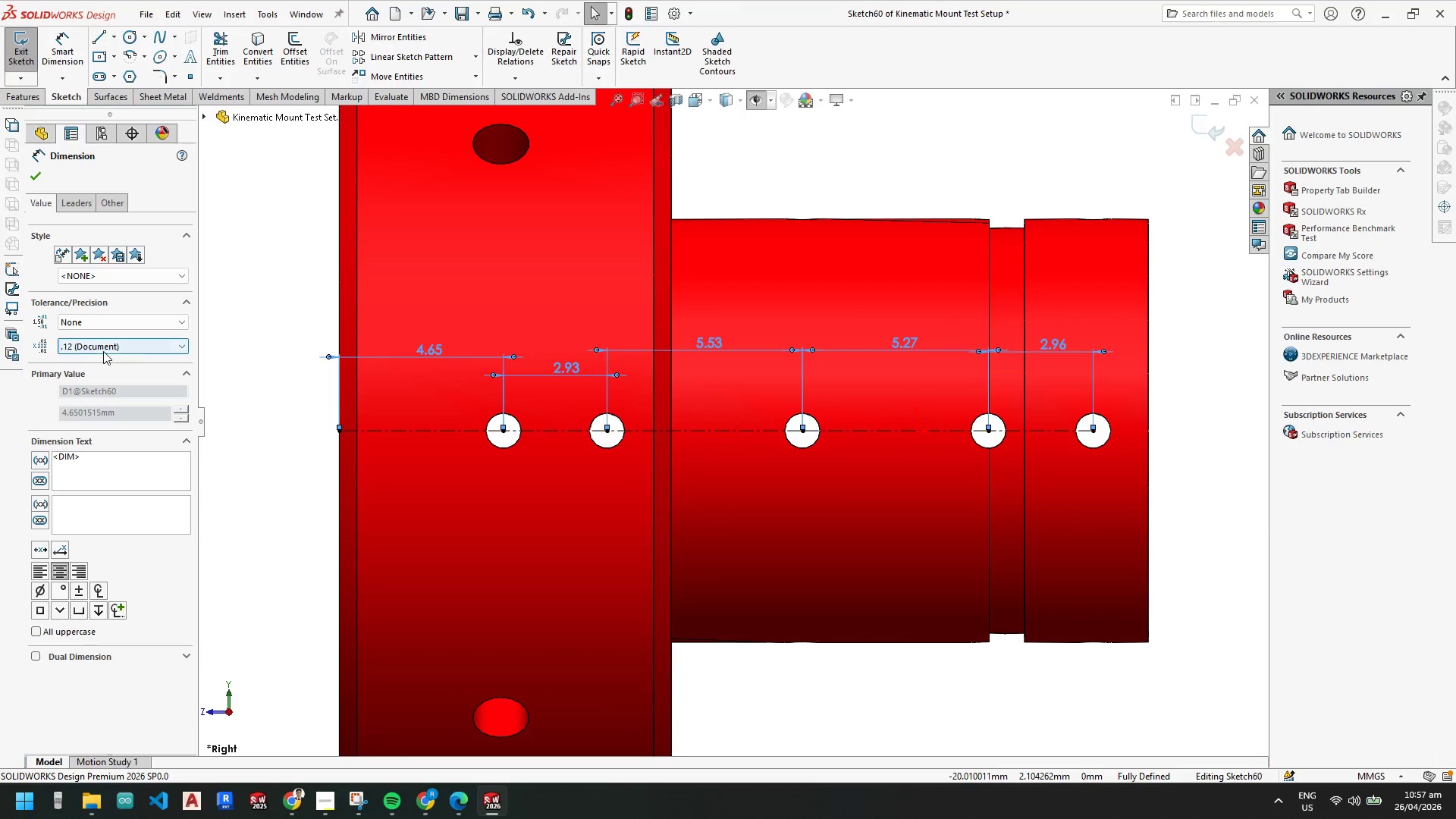 
left_click([109, 347])
 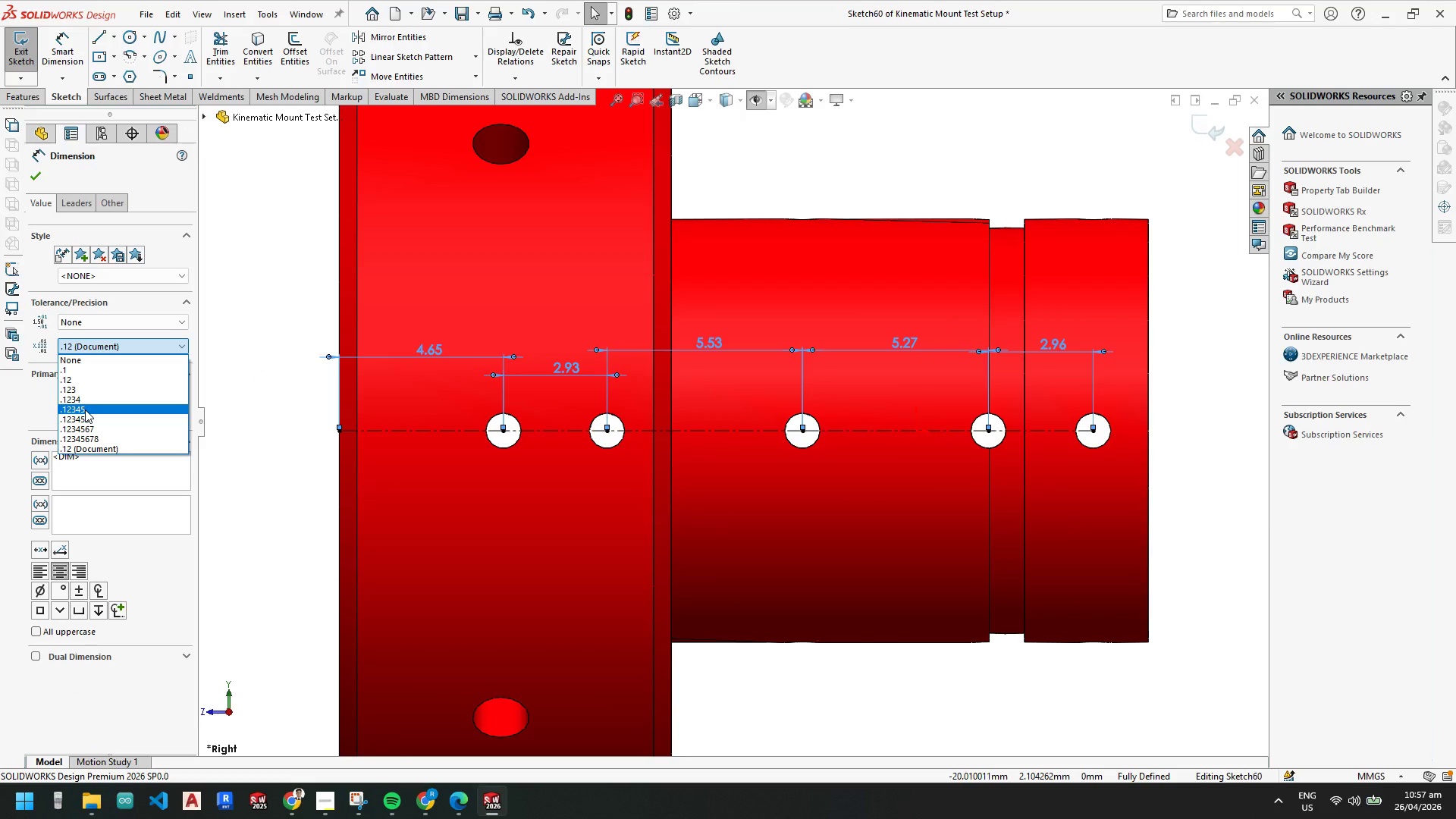 
left_click([85, 410])
 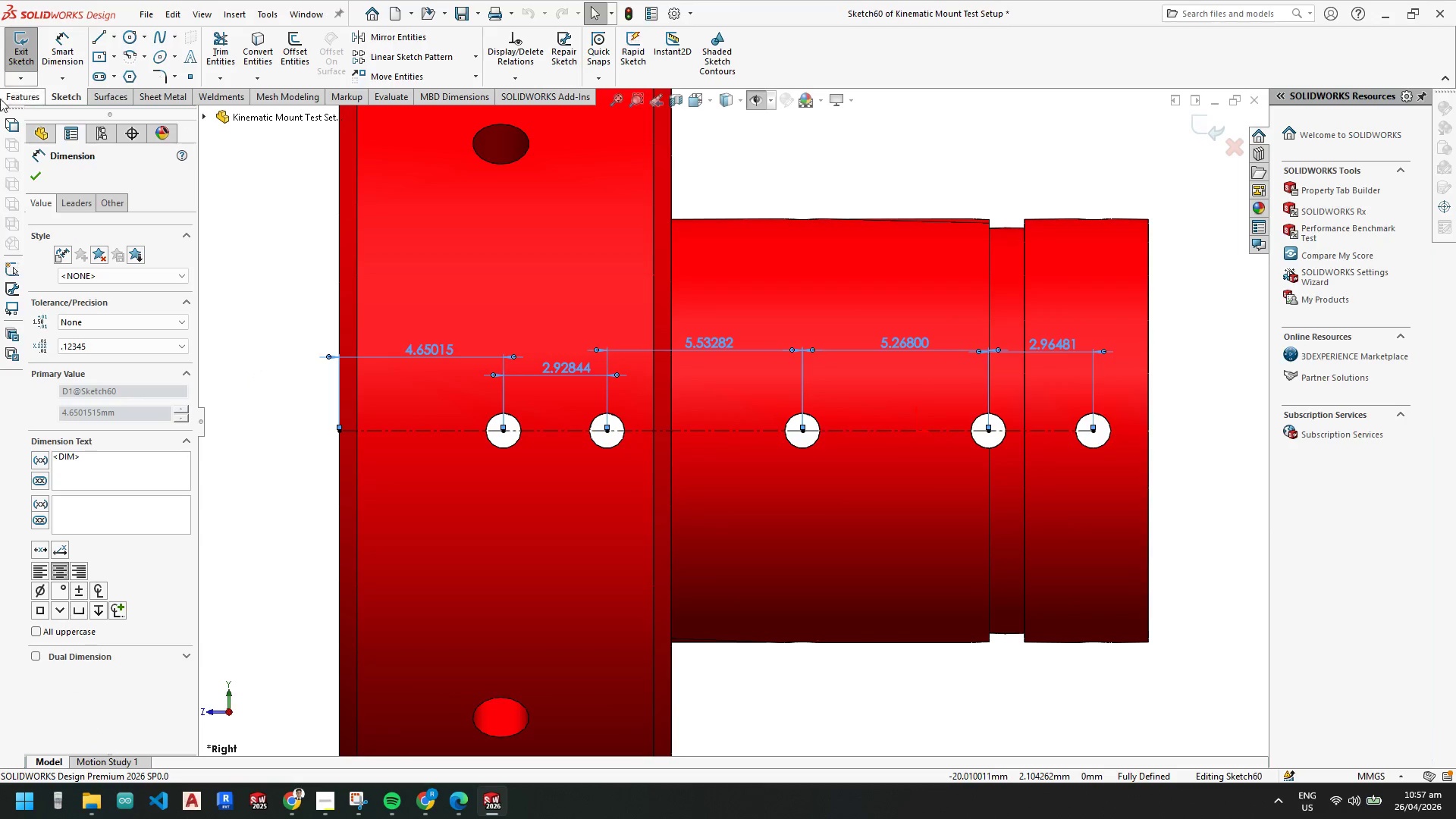 
left_click([35, 171])
 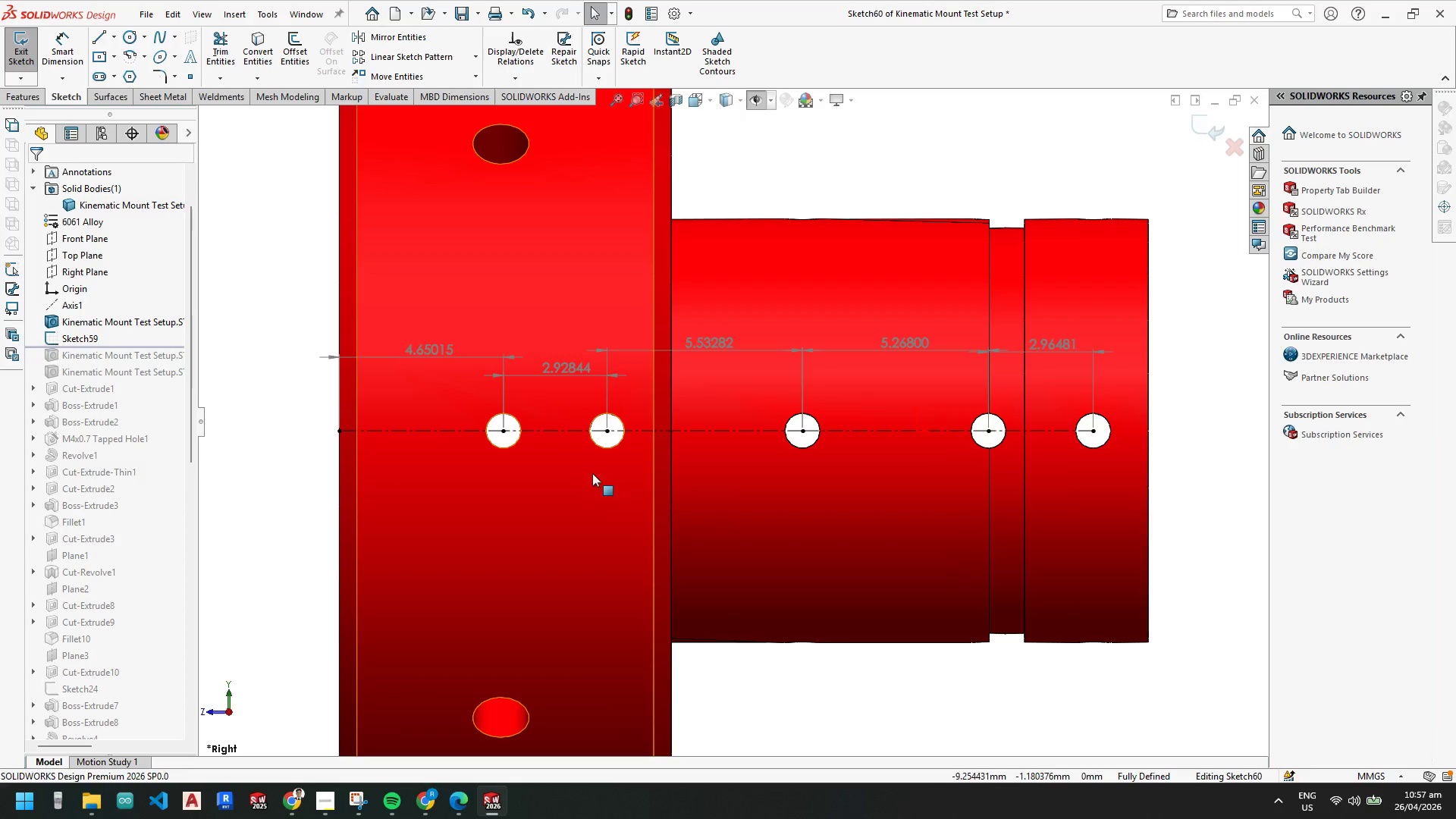 
key(Escape)
 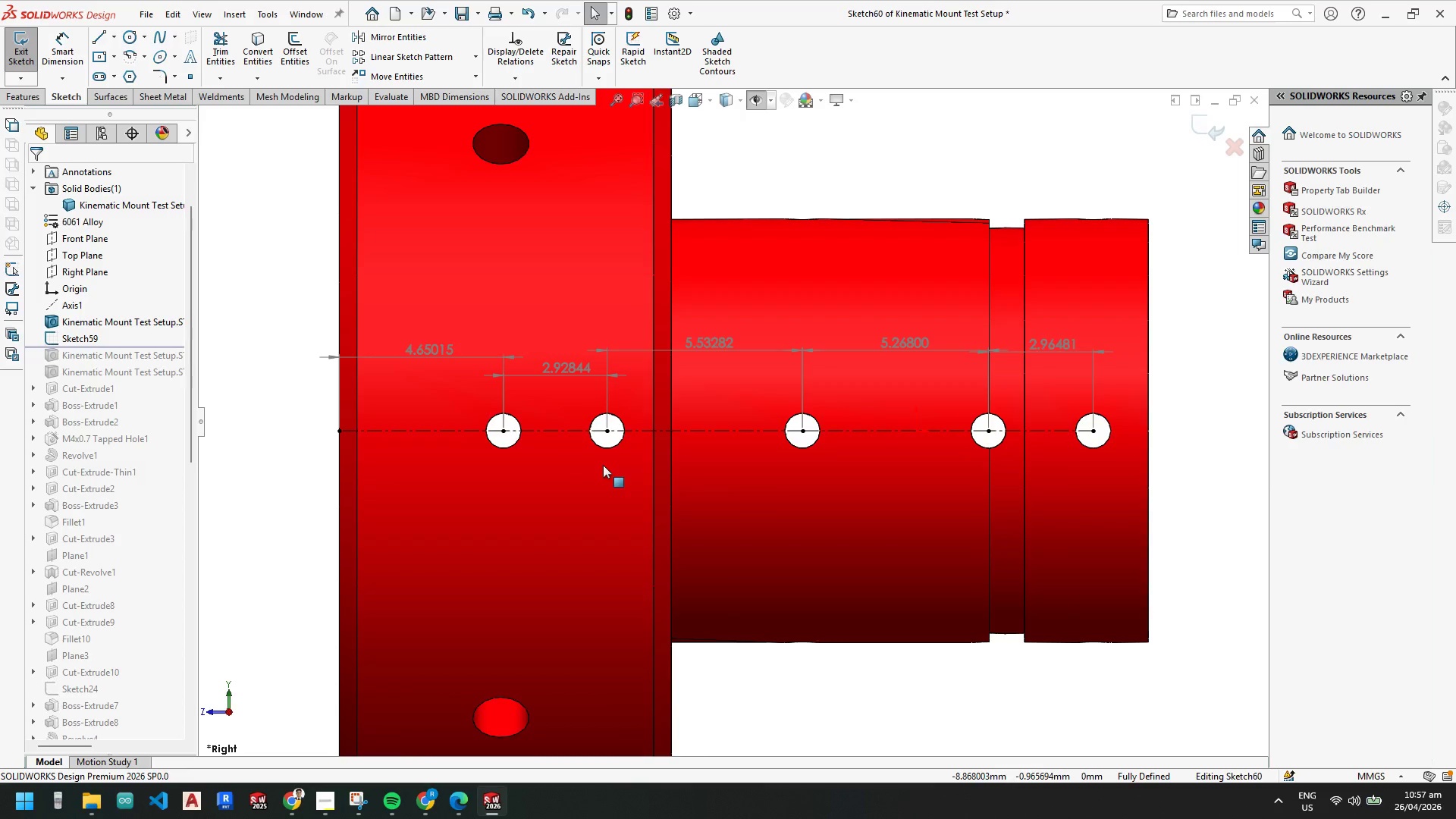 
key(Escape)
 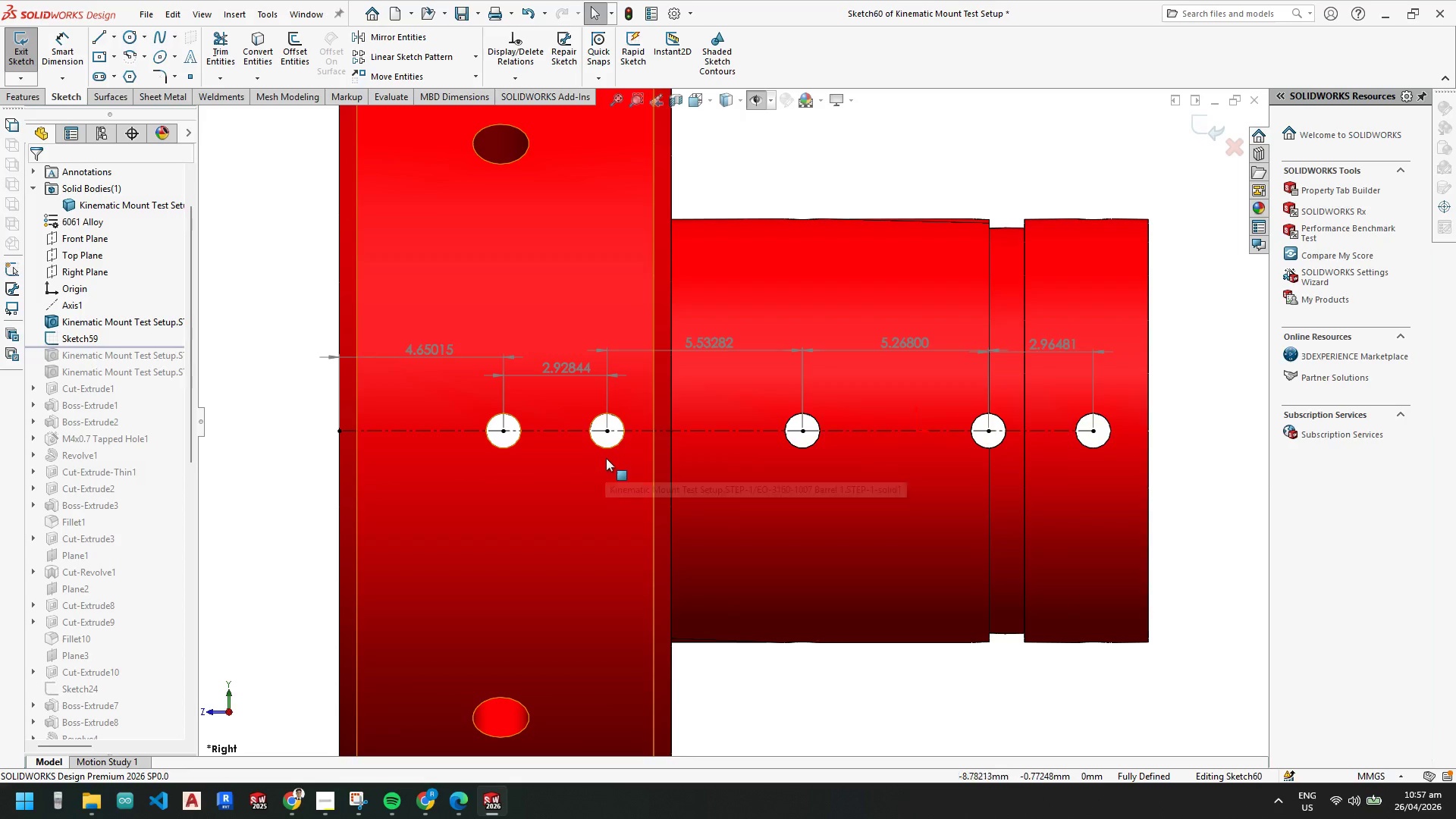 
key(Escape)
 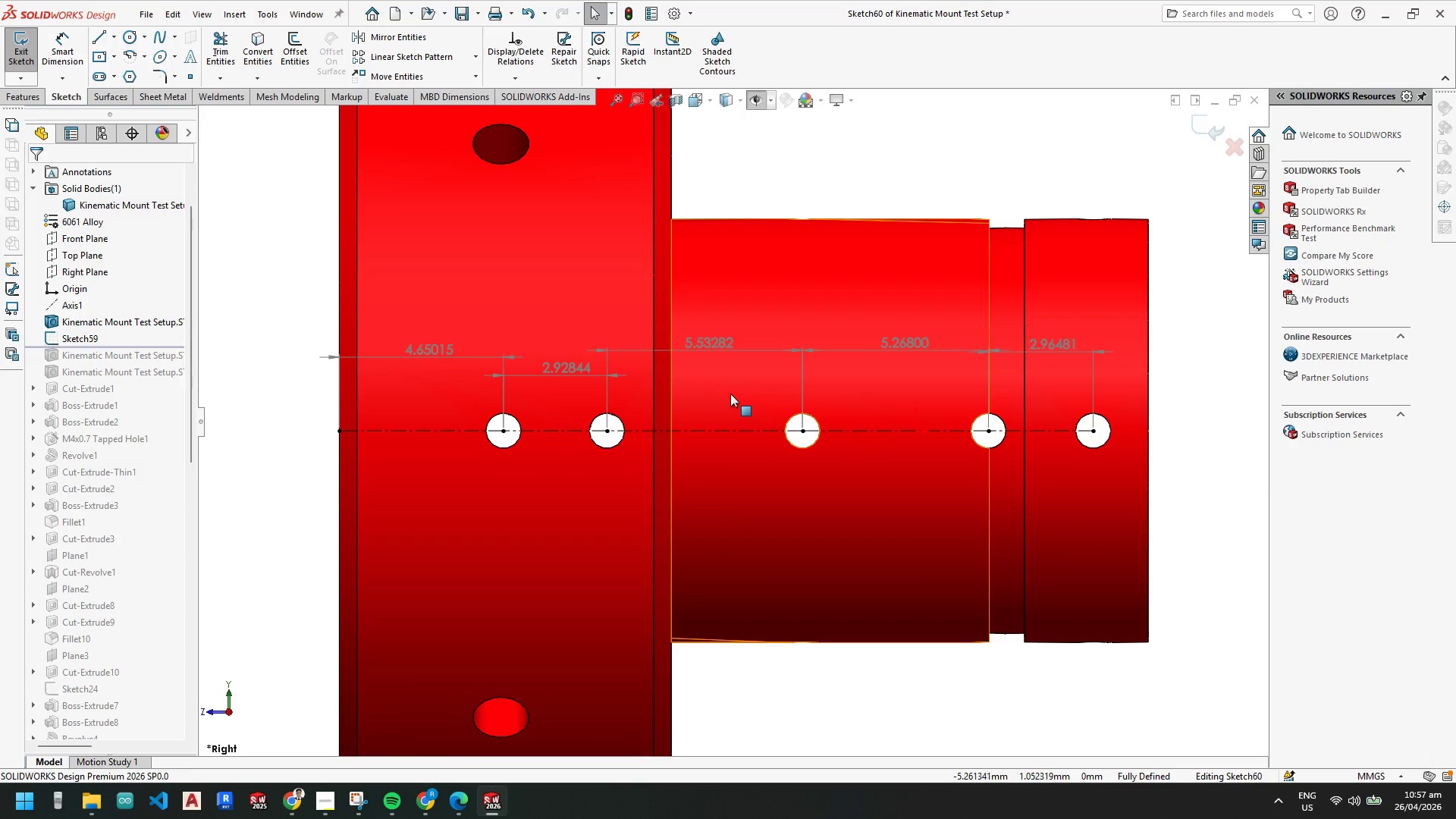 
scroll: coordinate [726, 394], scroll_direction: down, amount: 1.0
 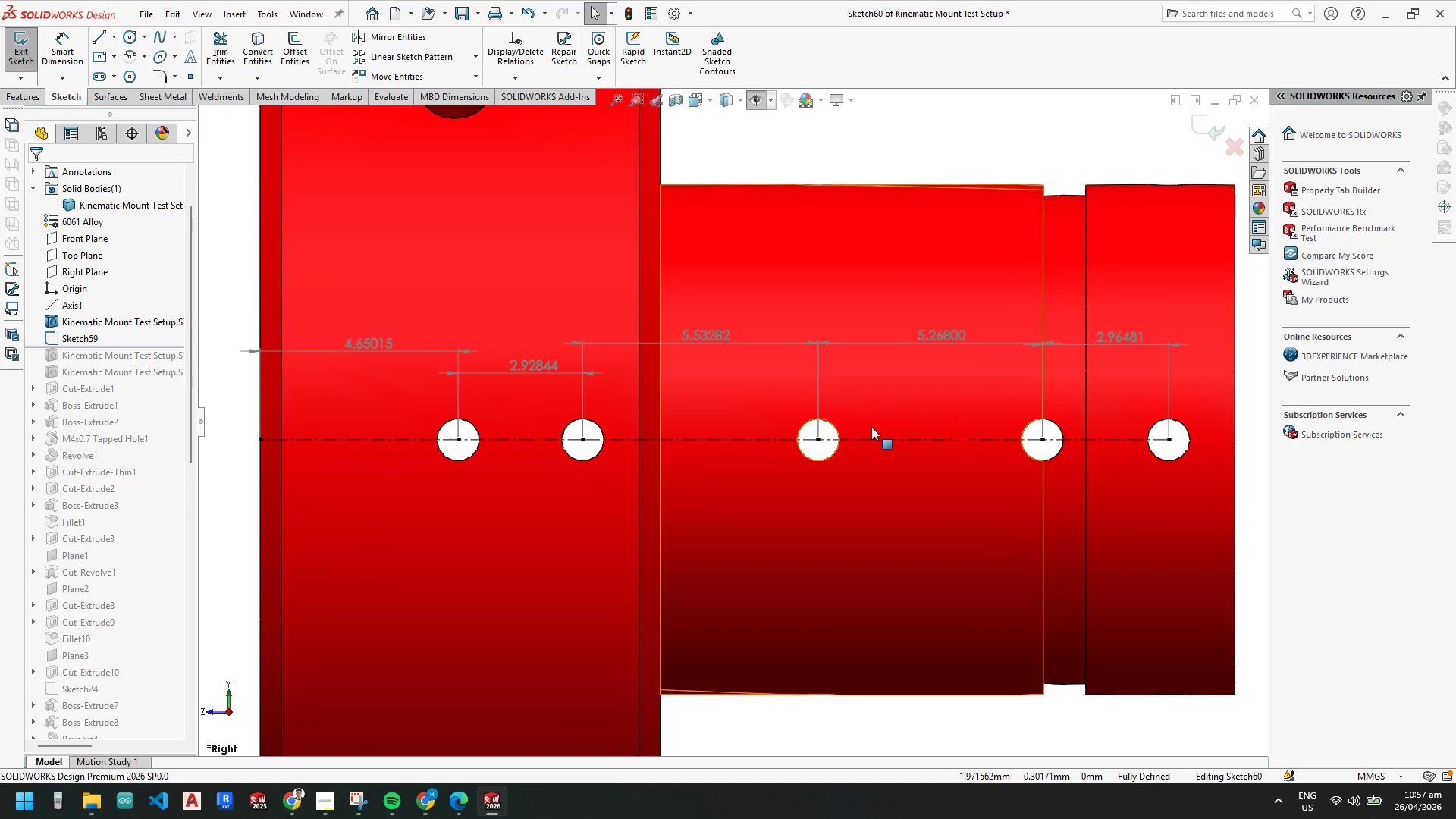 
mouse_move([494, 362])
 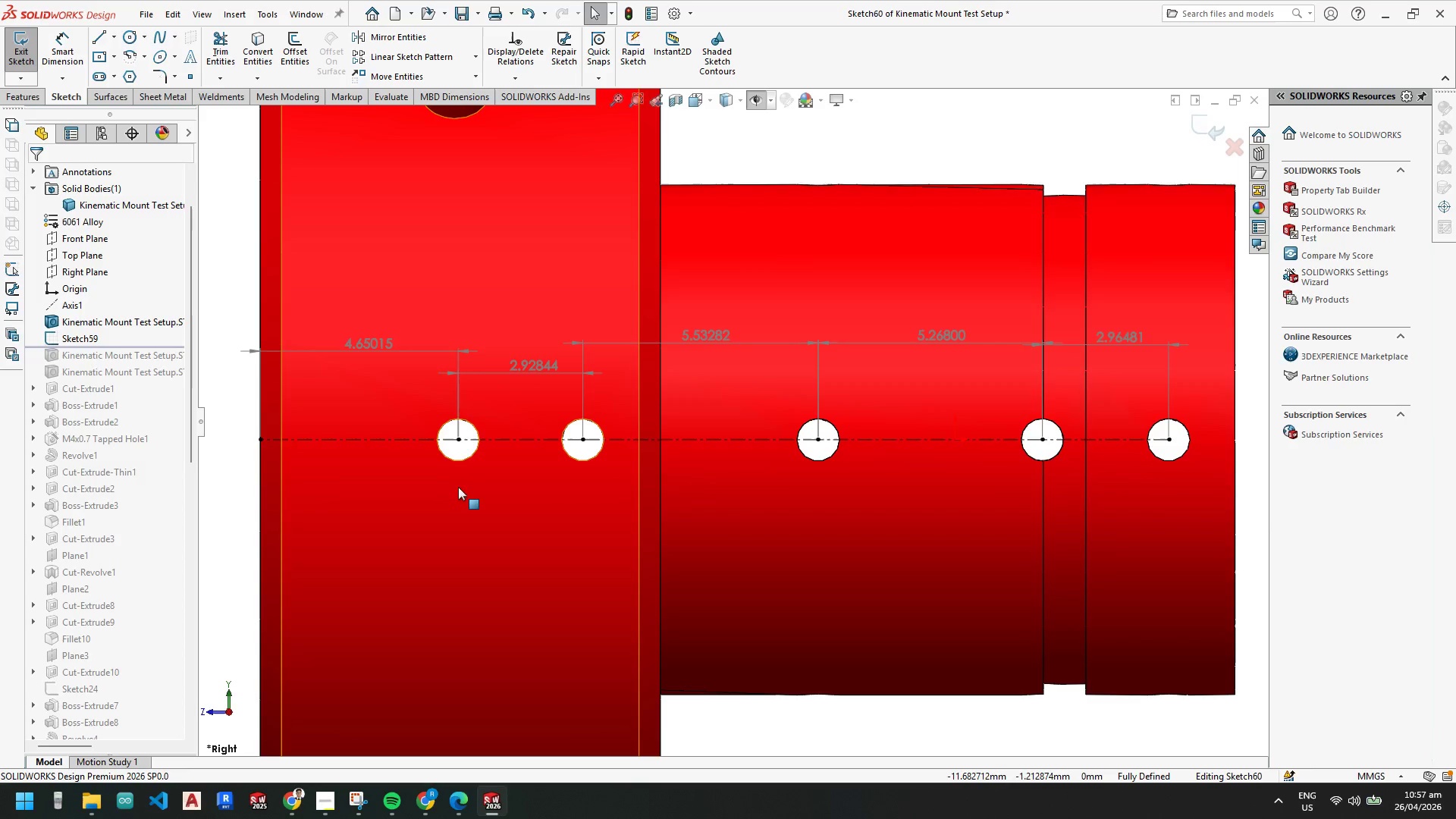 
key(Escape)
 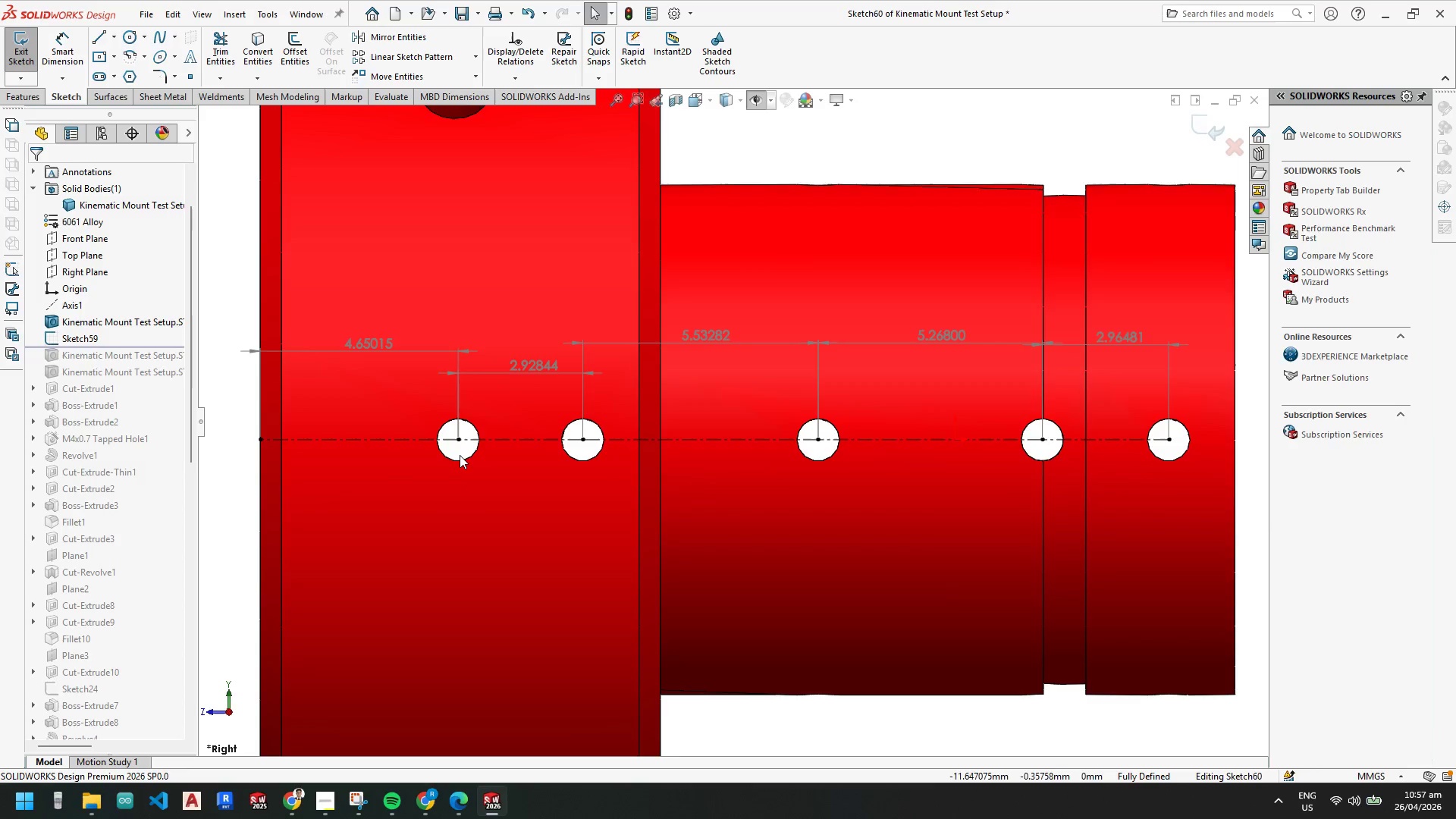 
double_click([457, 463])
 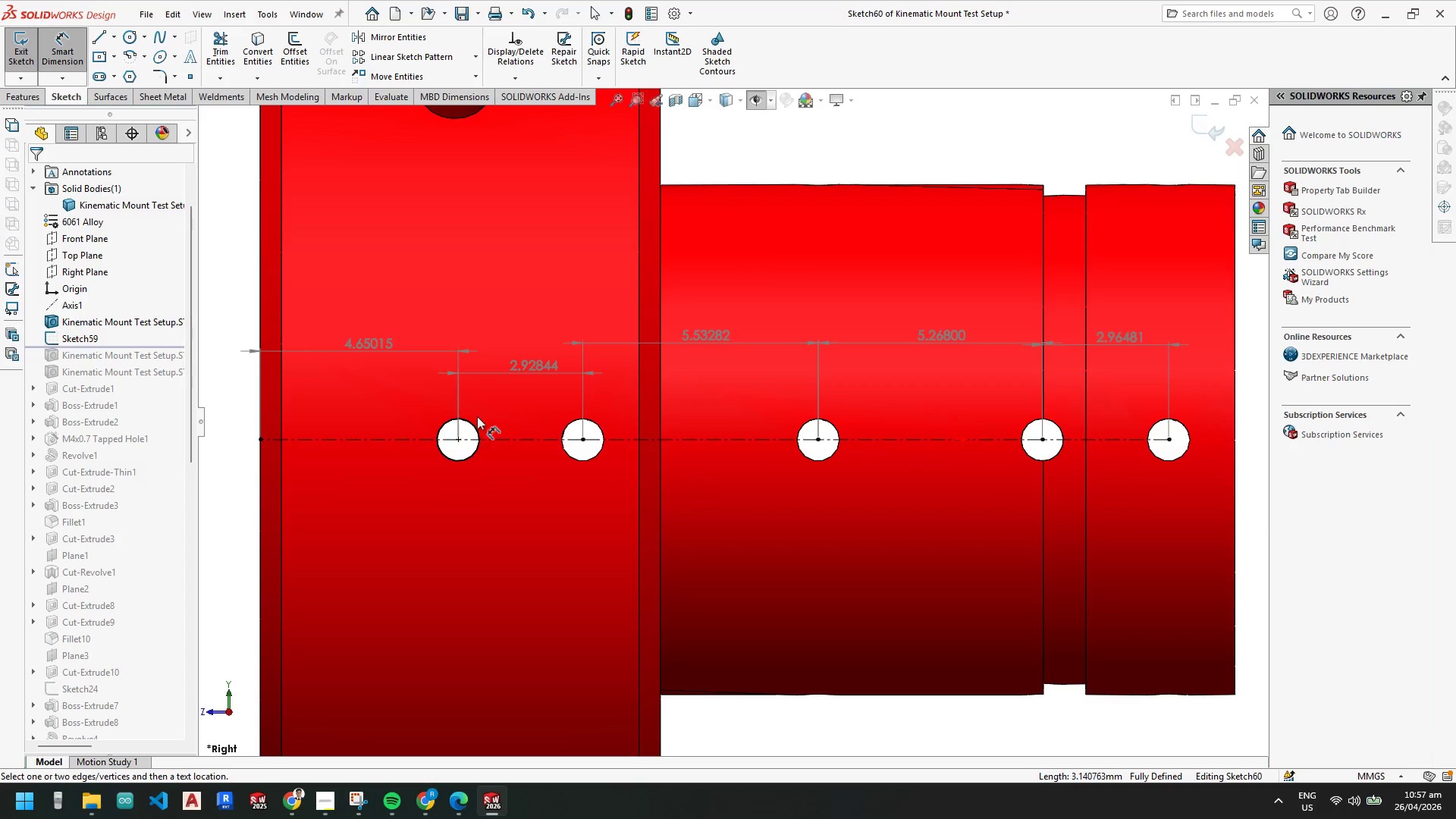 
left_click([469, 458])
 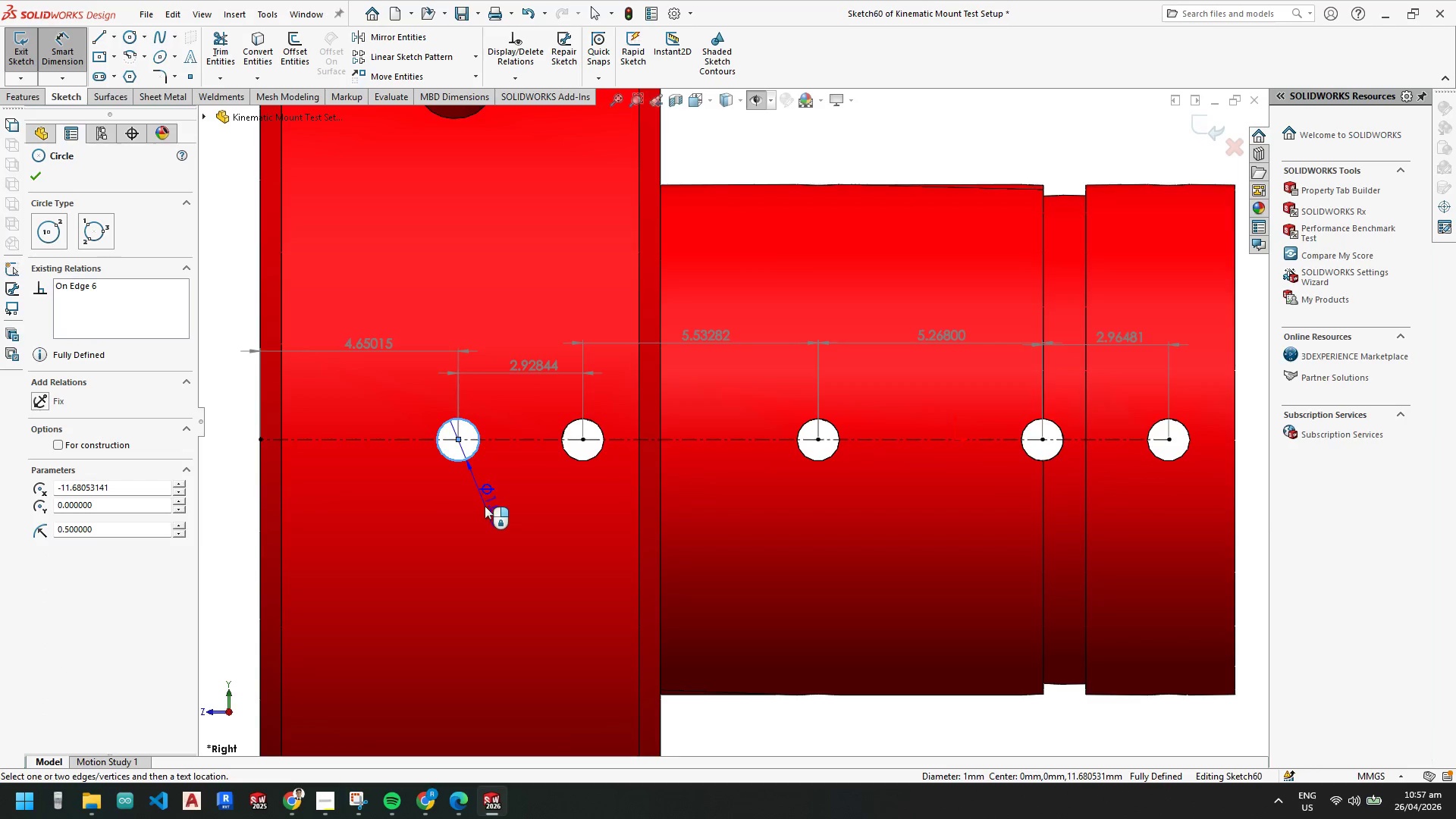 
left_click([484, 507])
 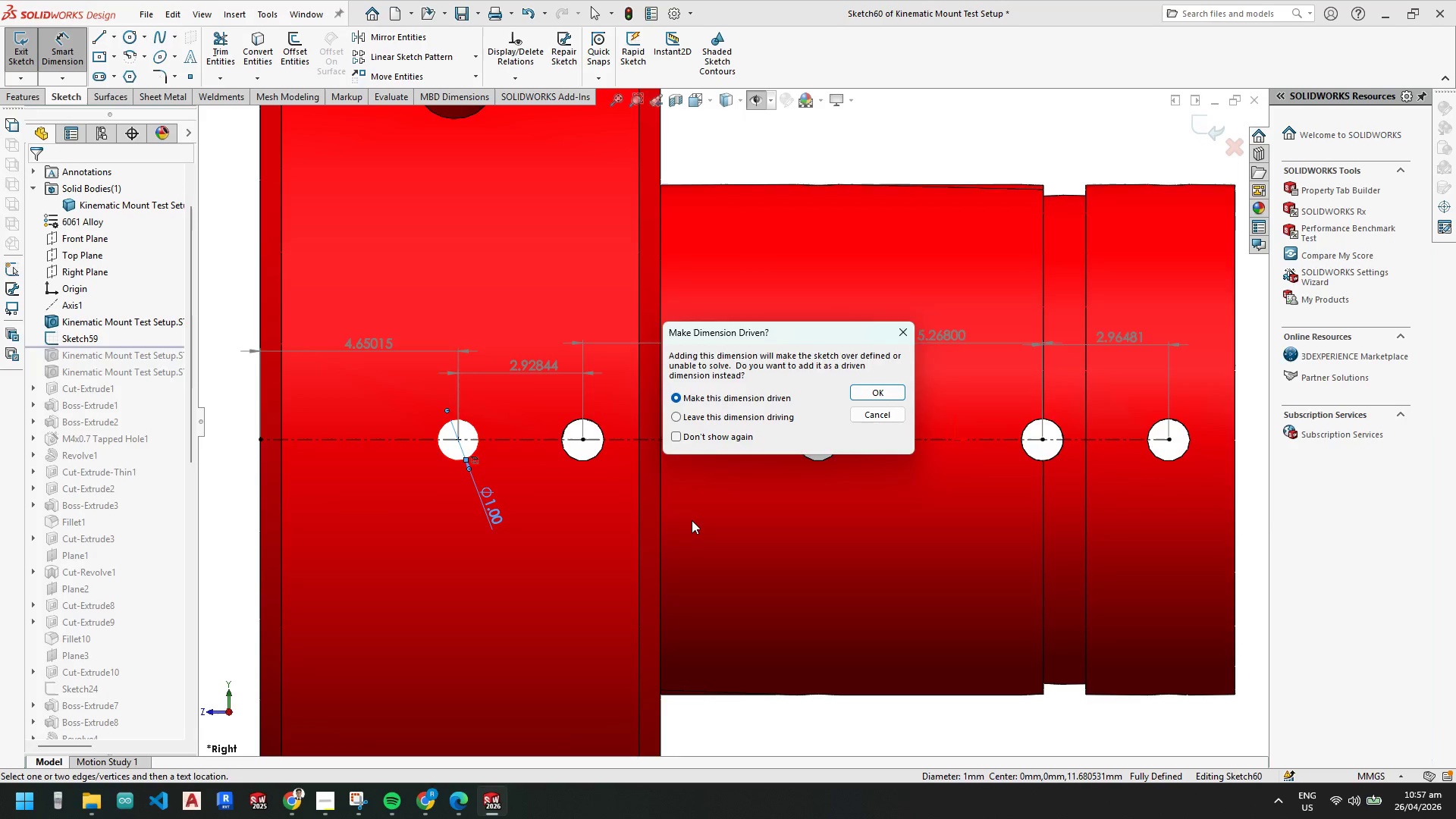 
key(Escape)
 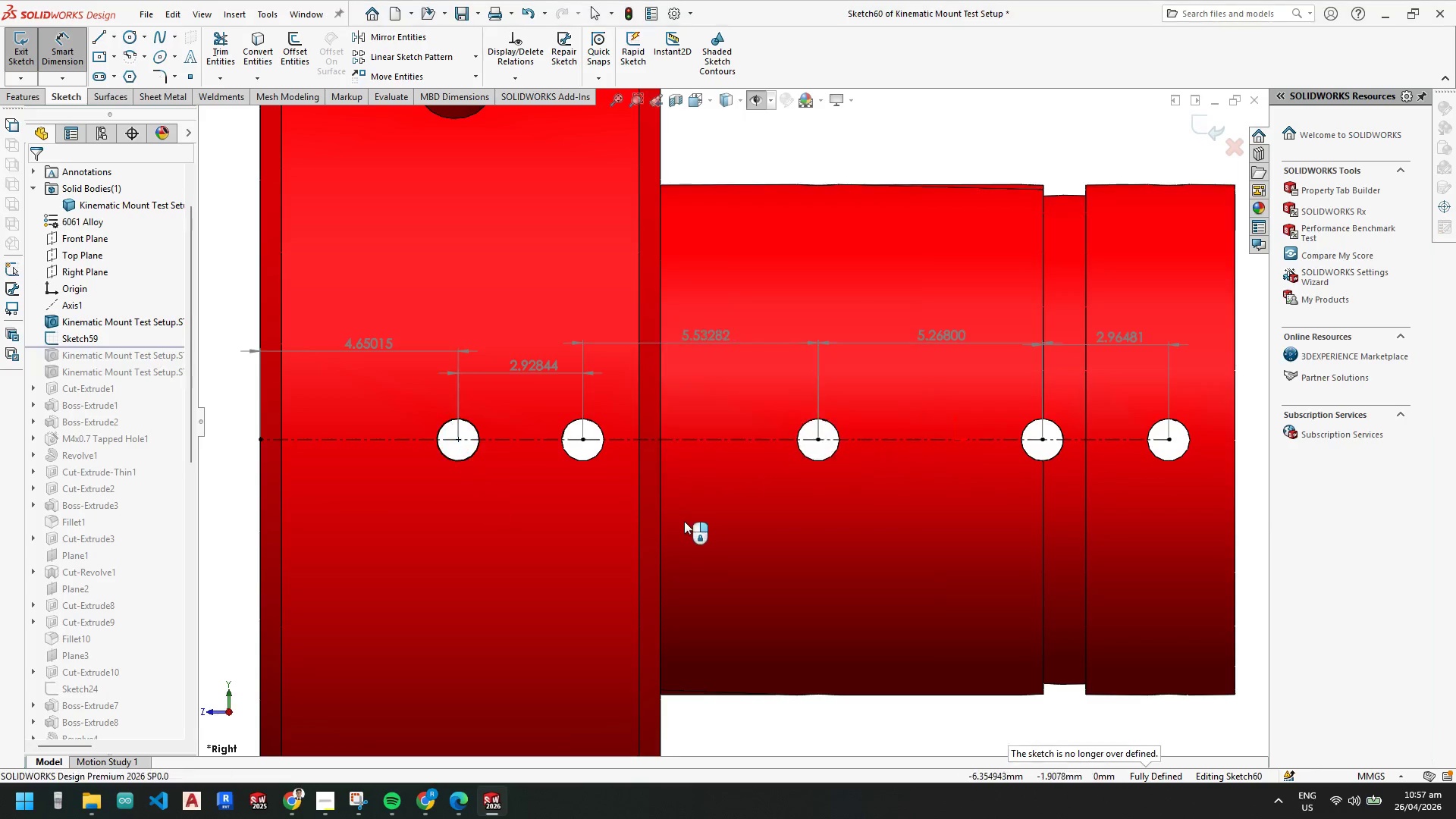 
key(Escape)
 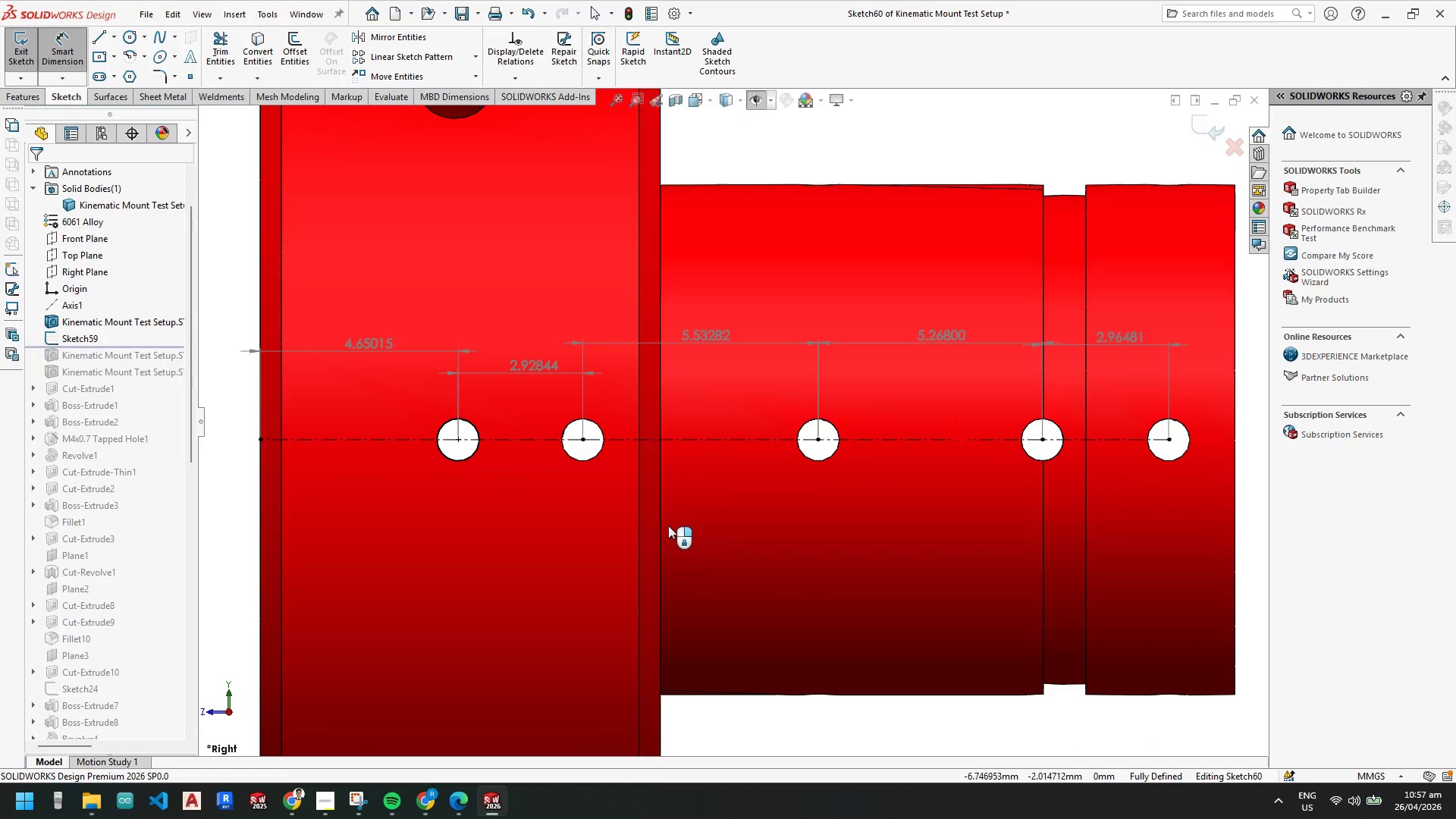 
key(Escape)
 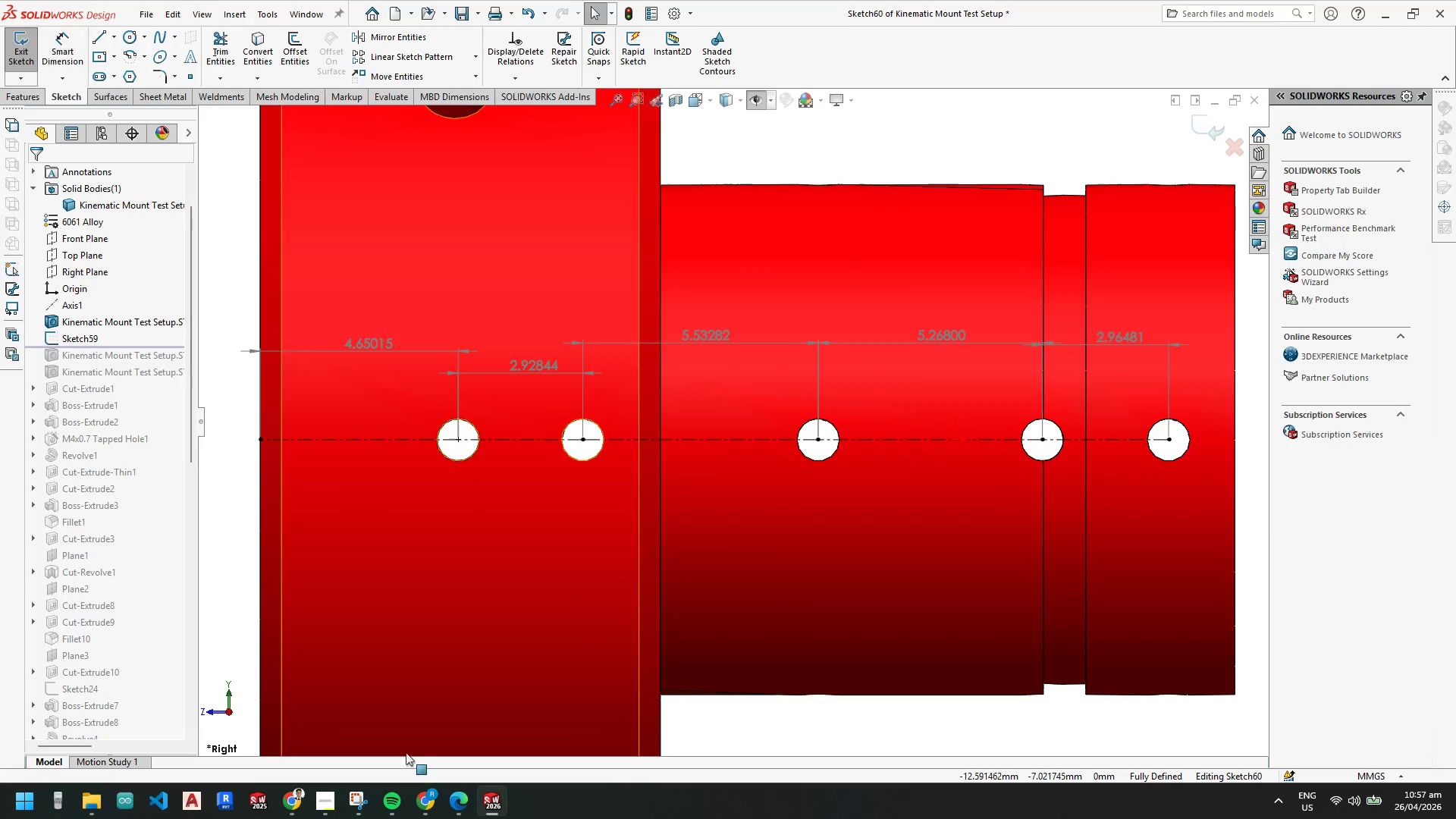 
key(Escape)
 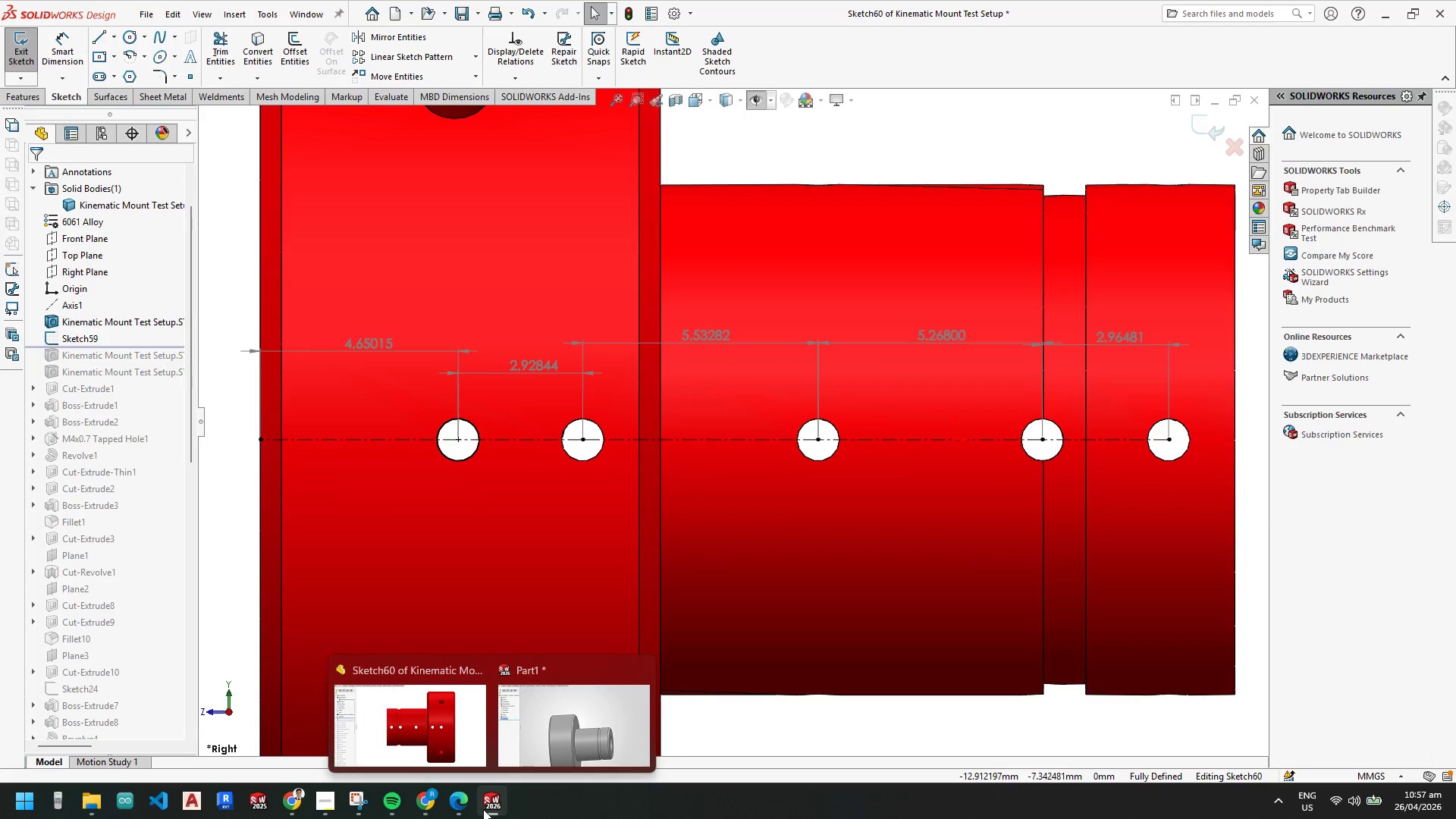 
left_click([552, 764])
 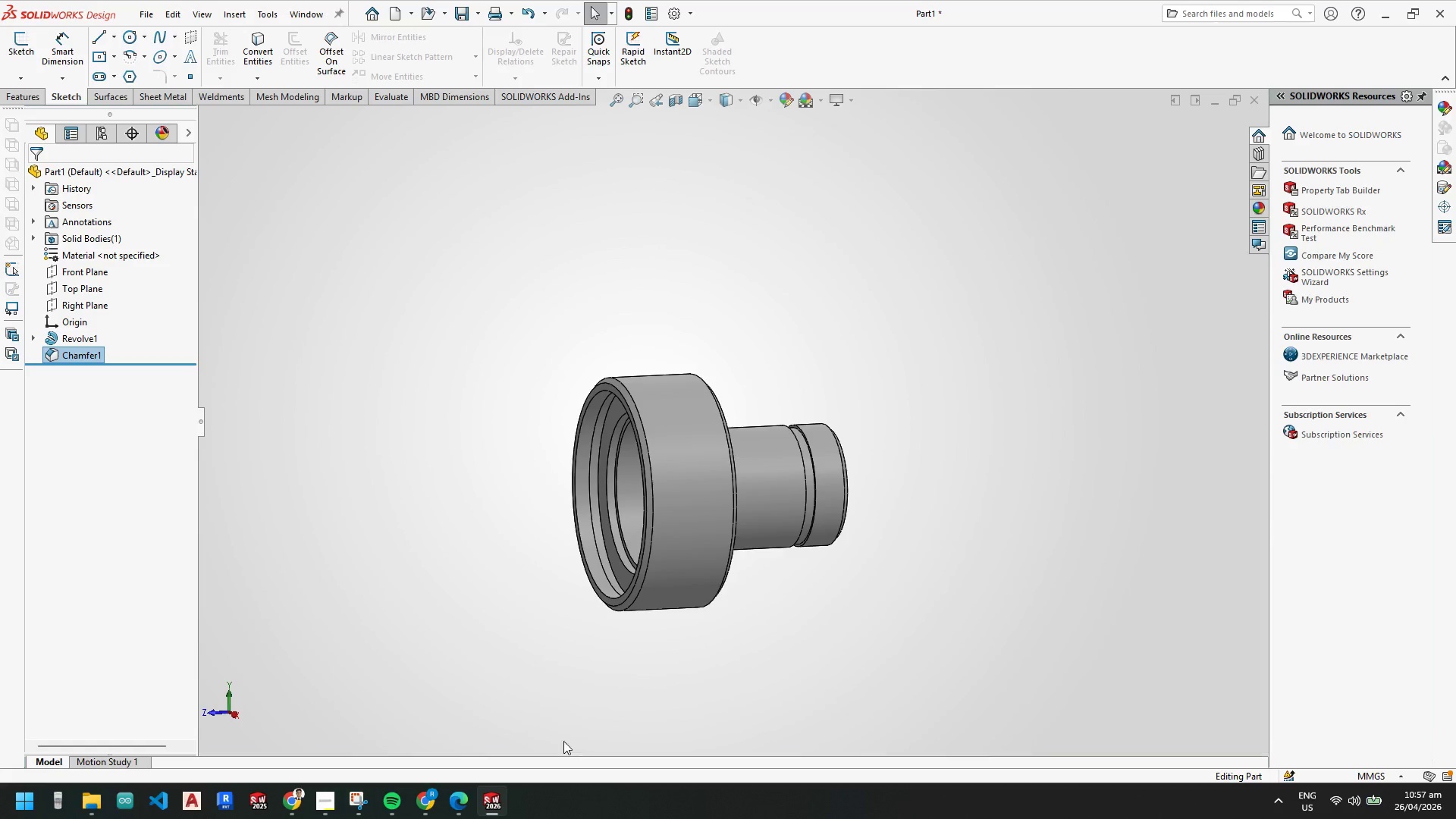 
scroll: coordinate [742, 468], scroll_direction: down, amount: 2.0
 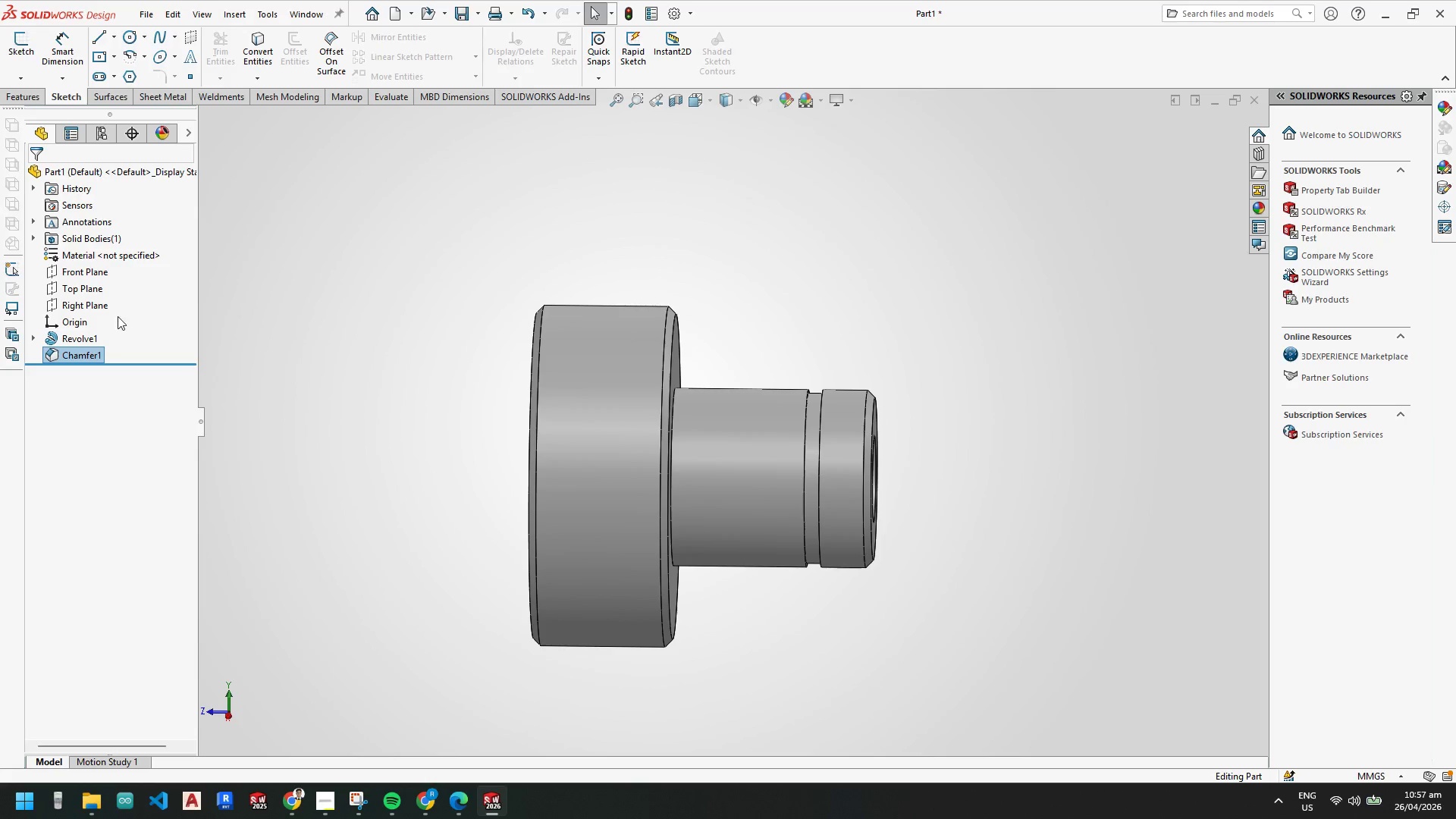 
right_click([97, 306])
 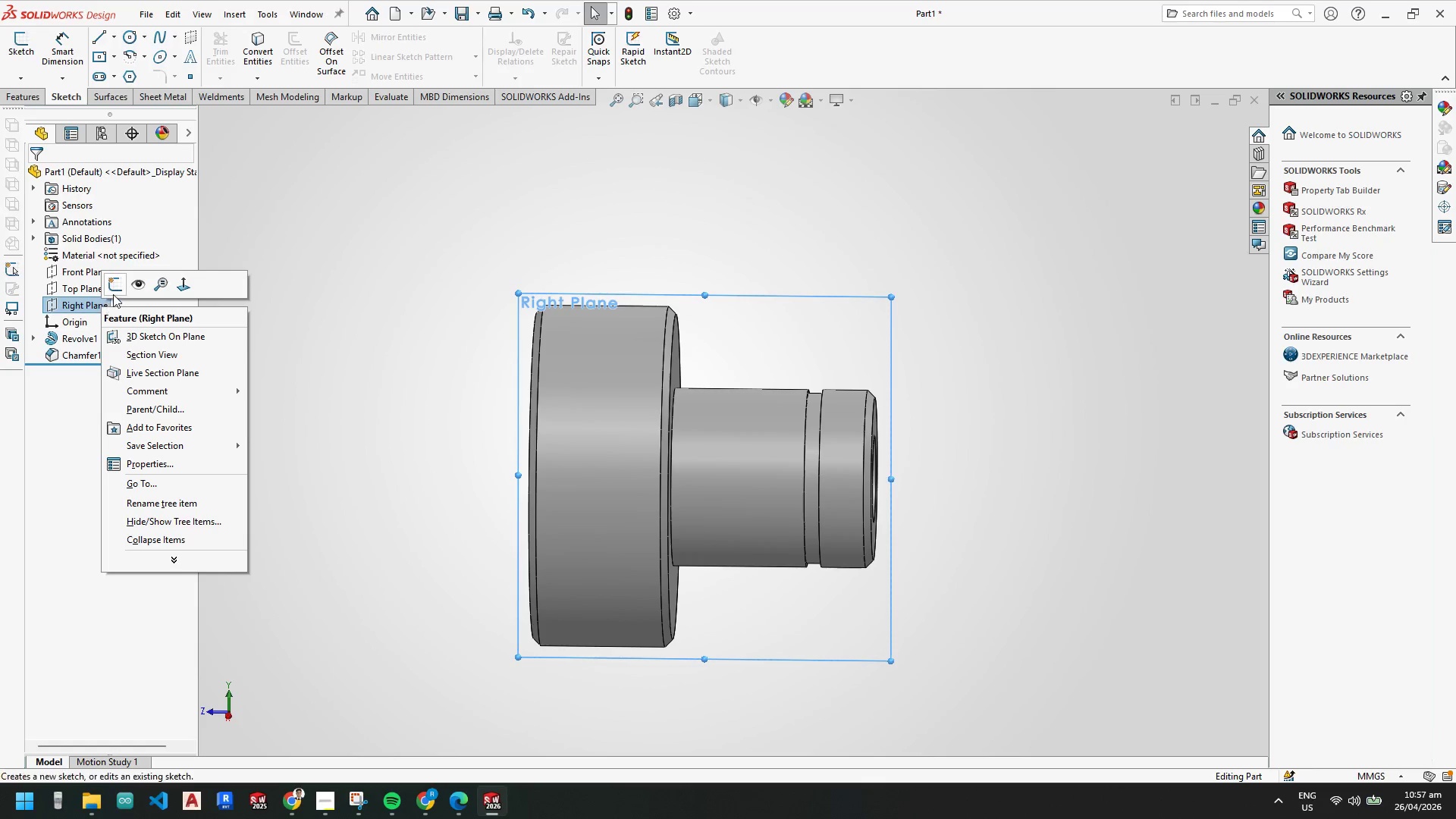 
left_click([117, 281])
 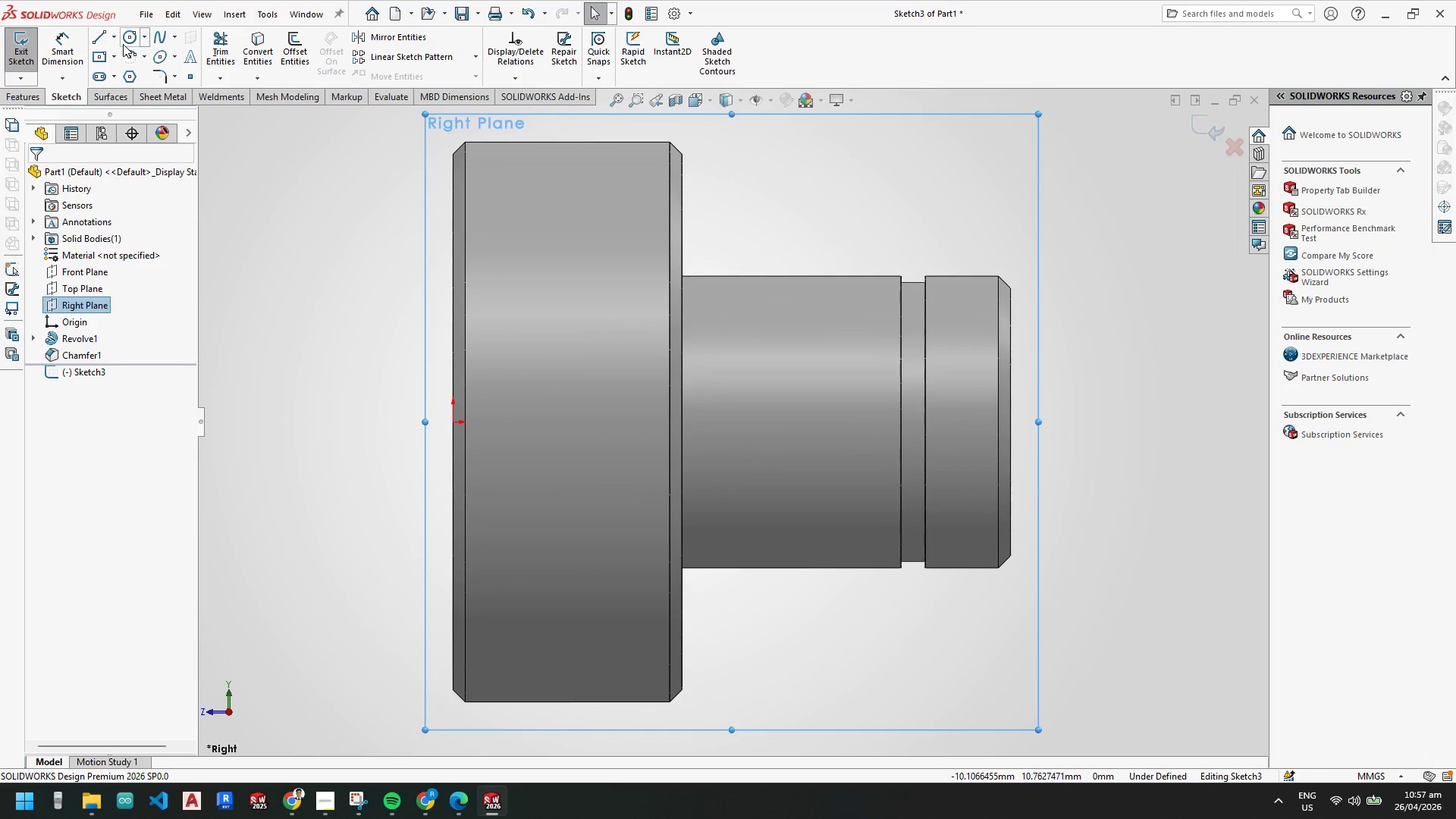 
left_click([115, 38])
 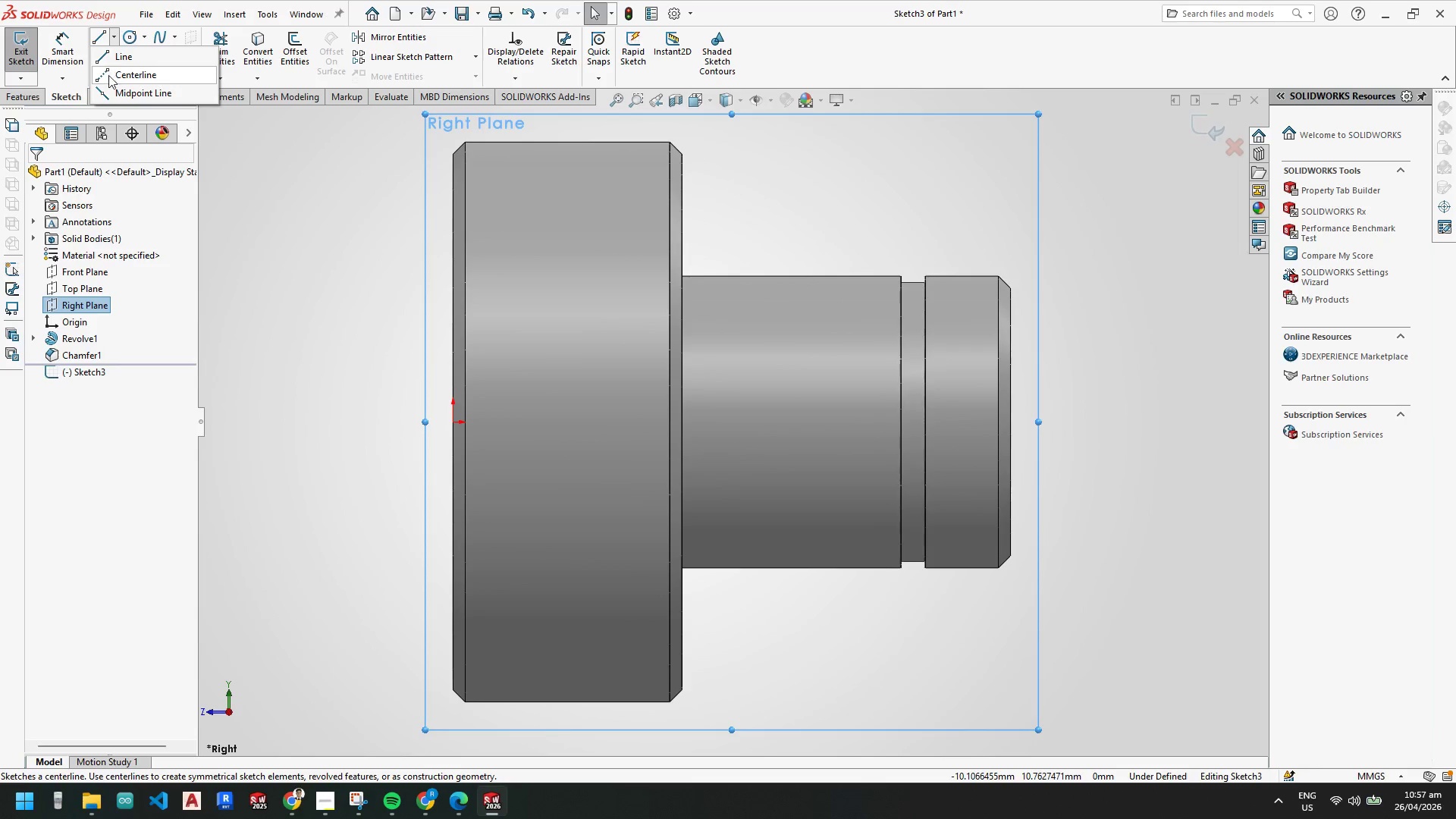 
left_click([108, 77])
 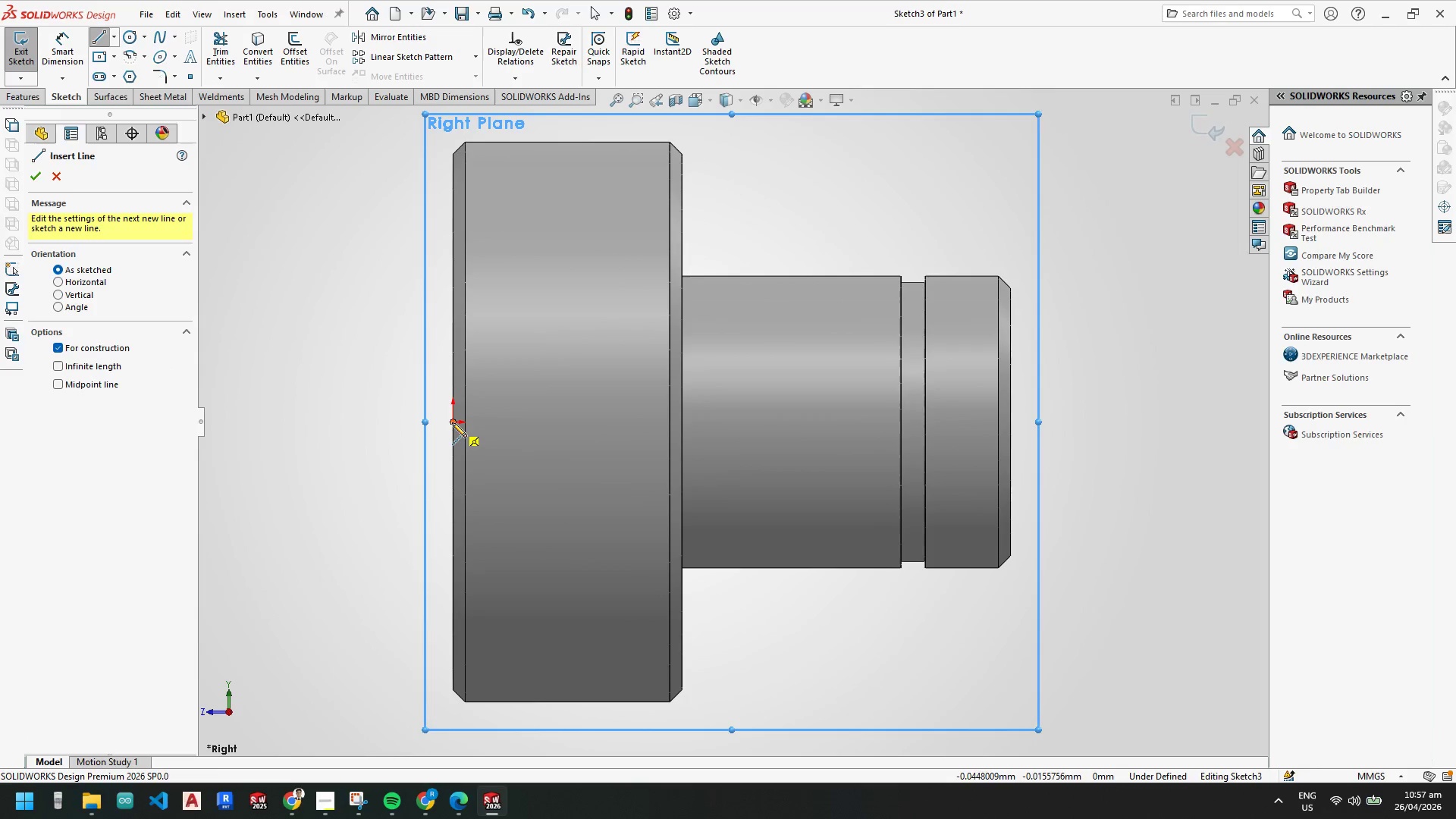 
left_click([452, 423])
 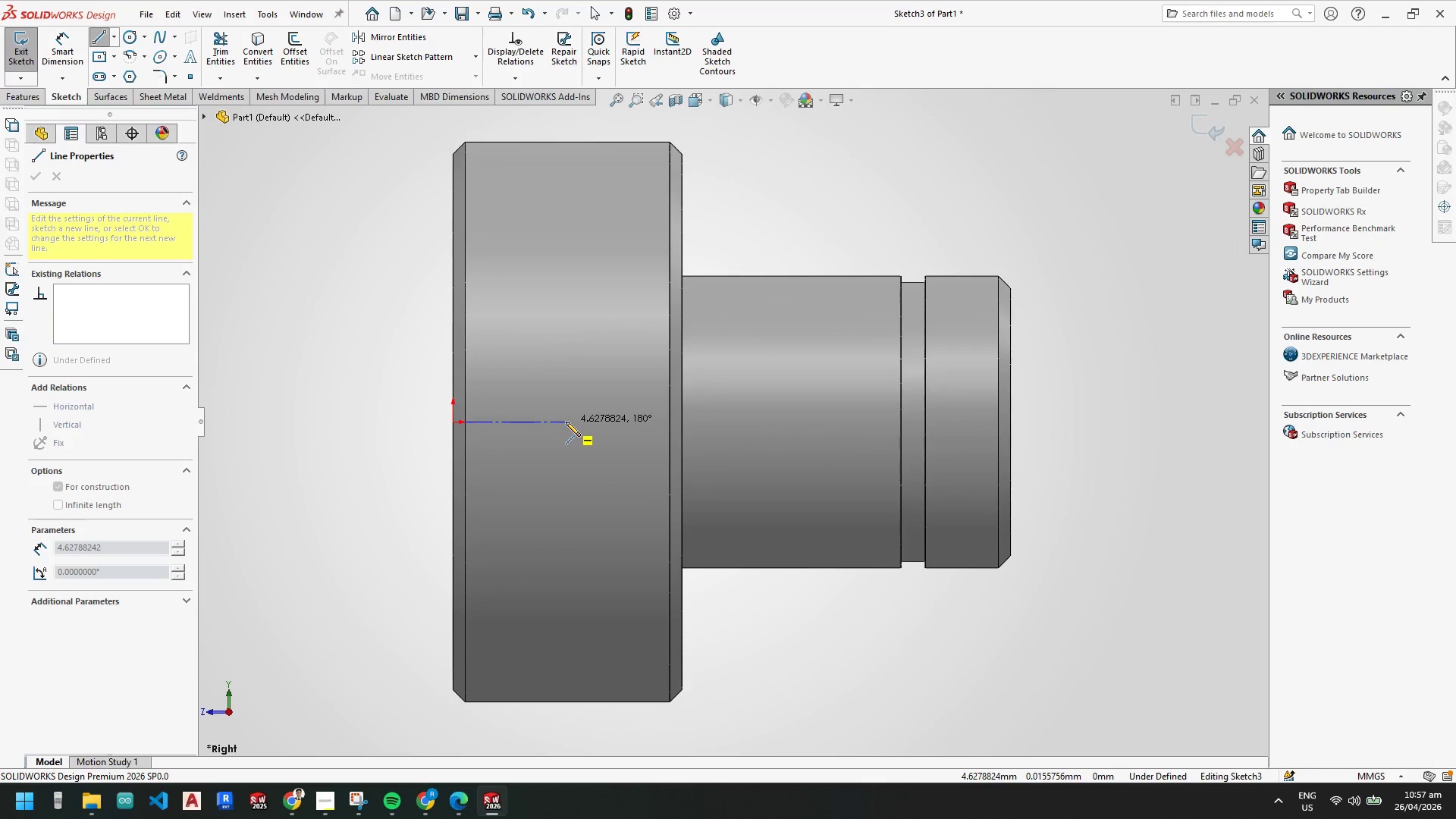 
key(Escape)
 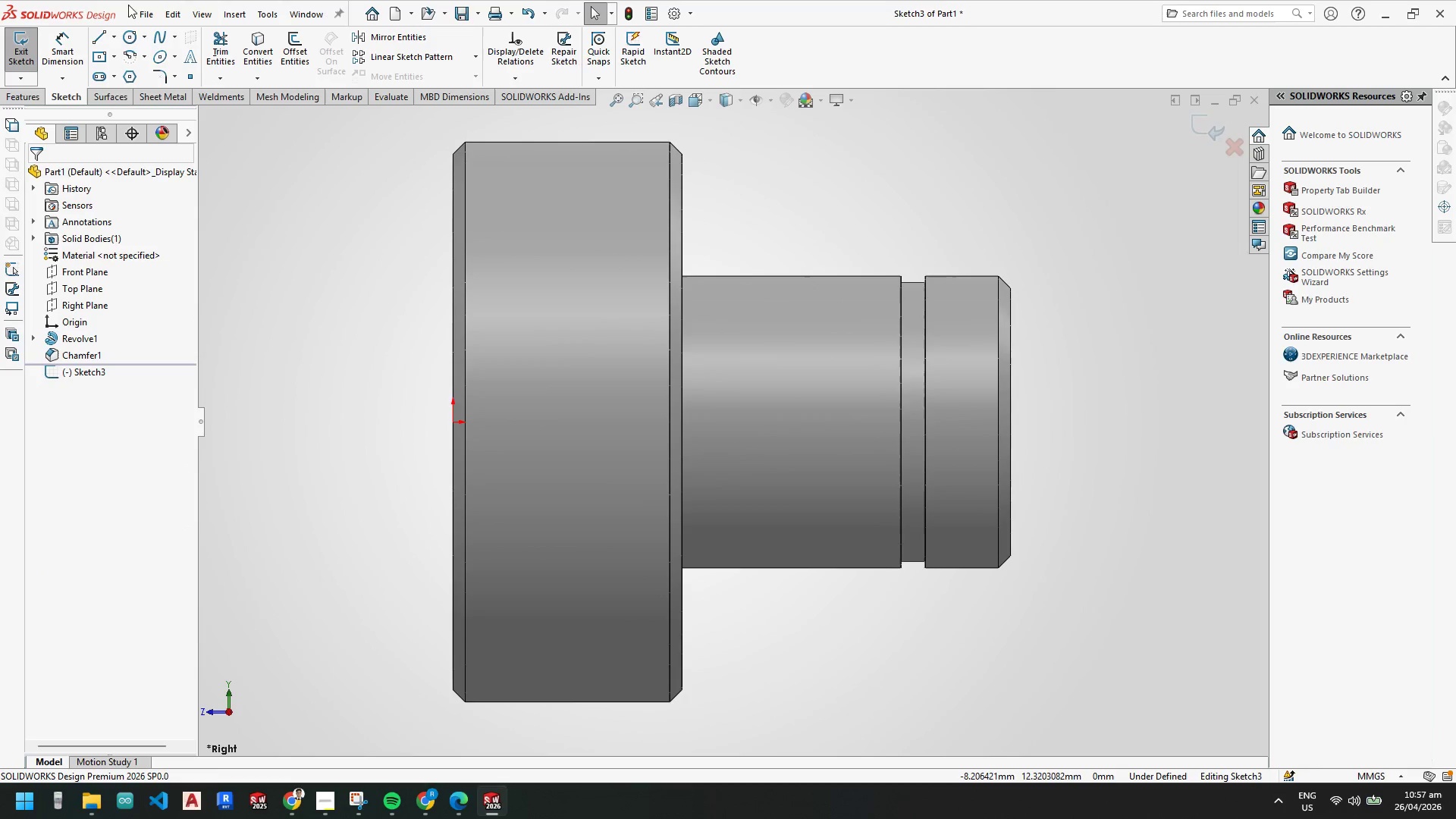 
key(Escape)
 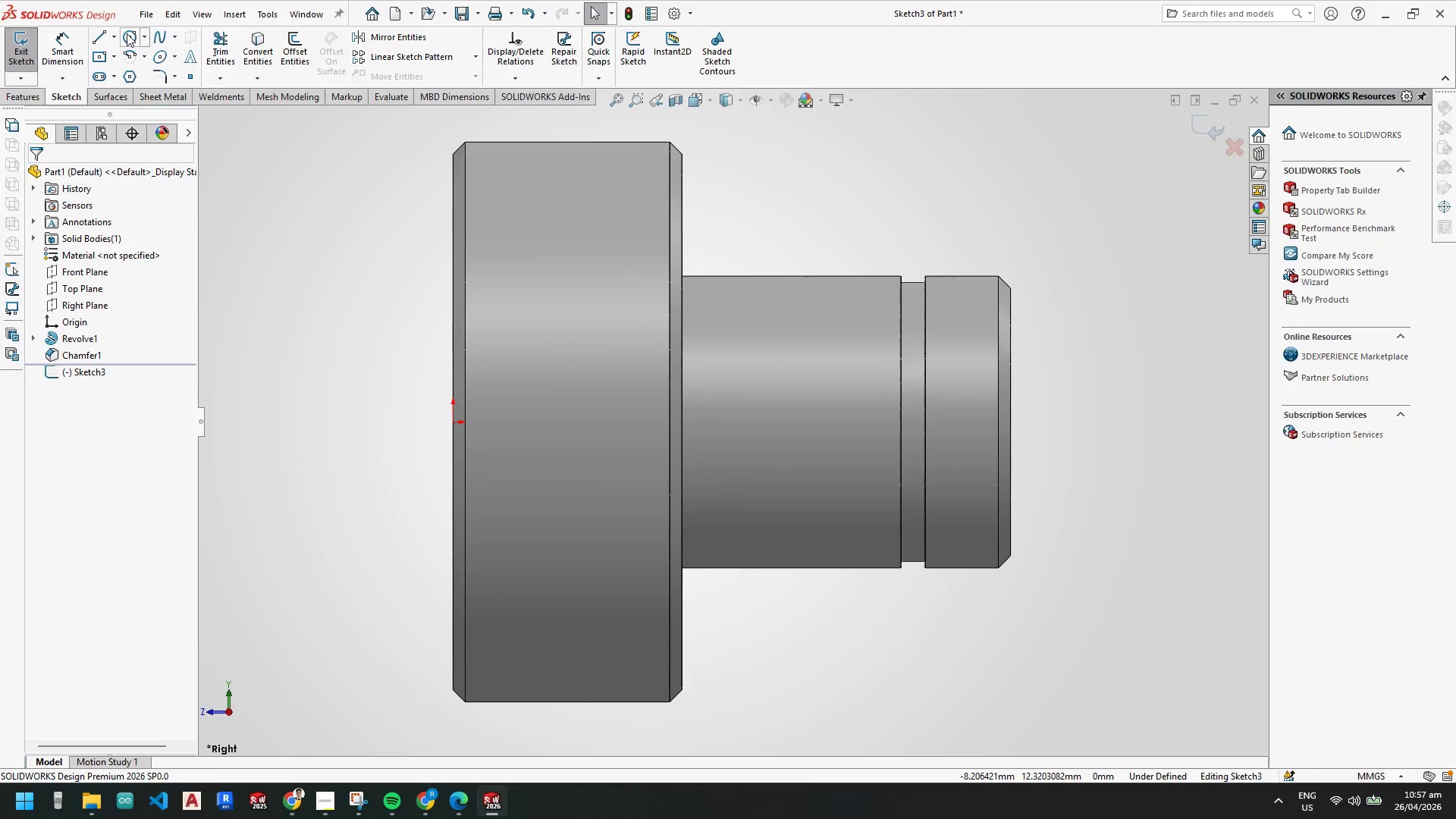 
left_click([127, 33])
 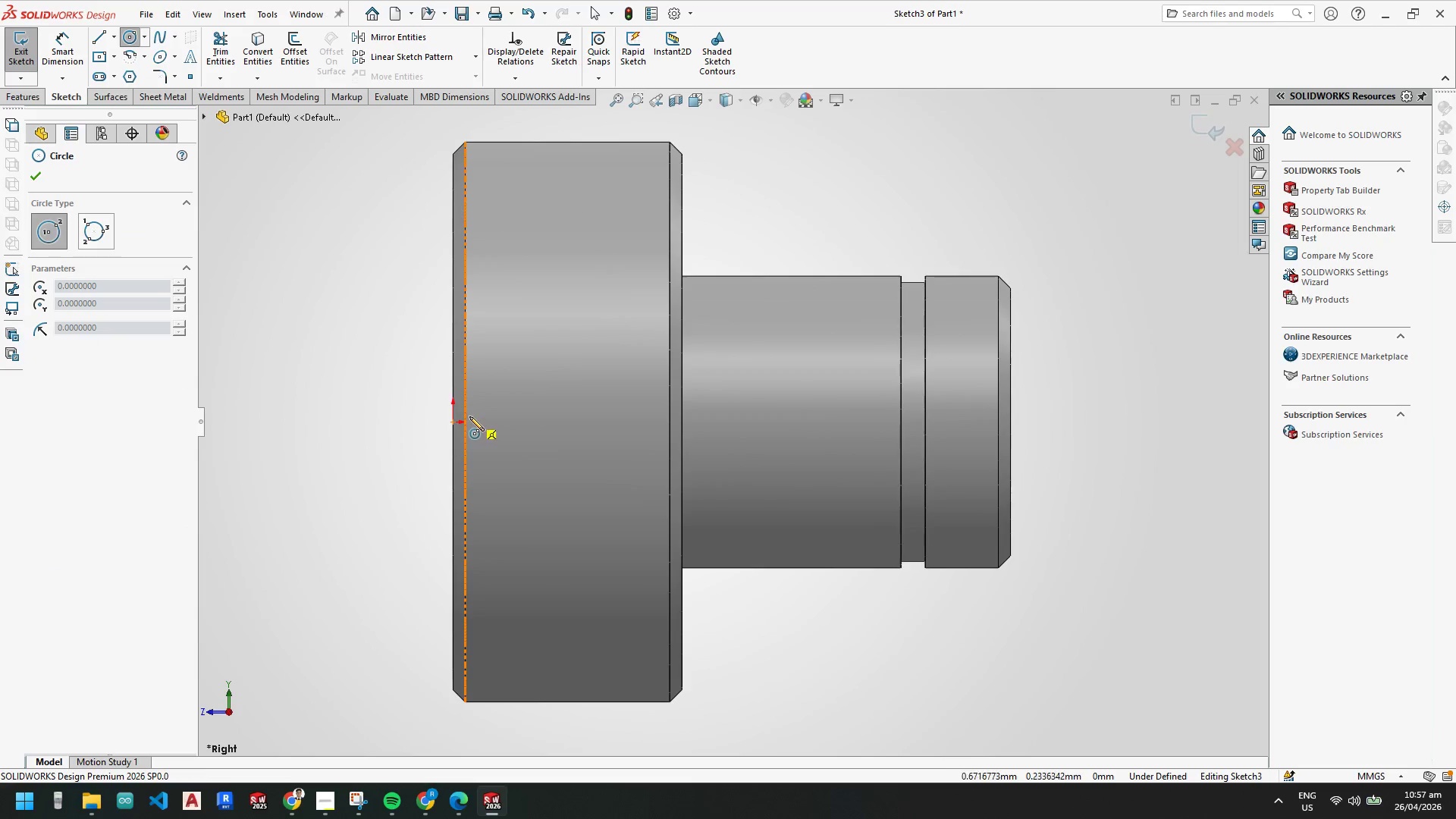 
key(Escape)
 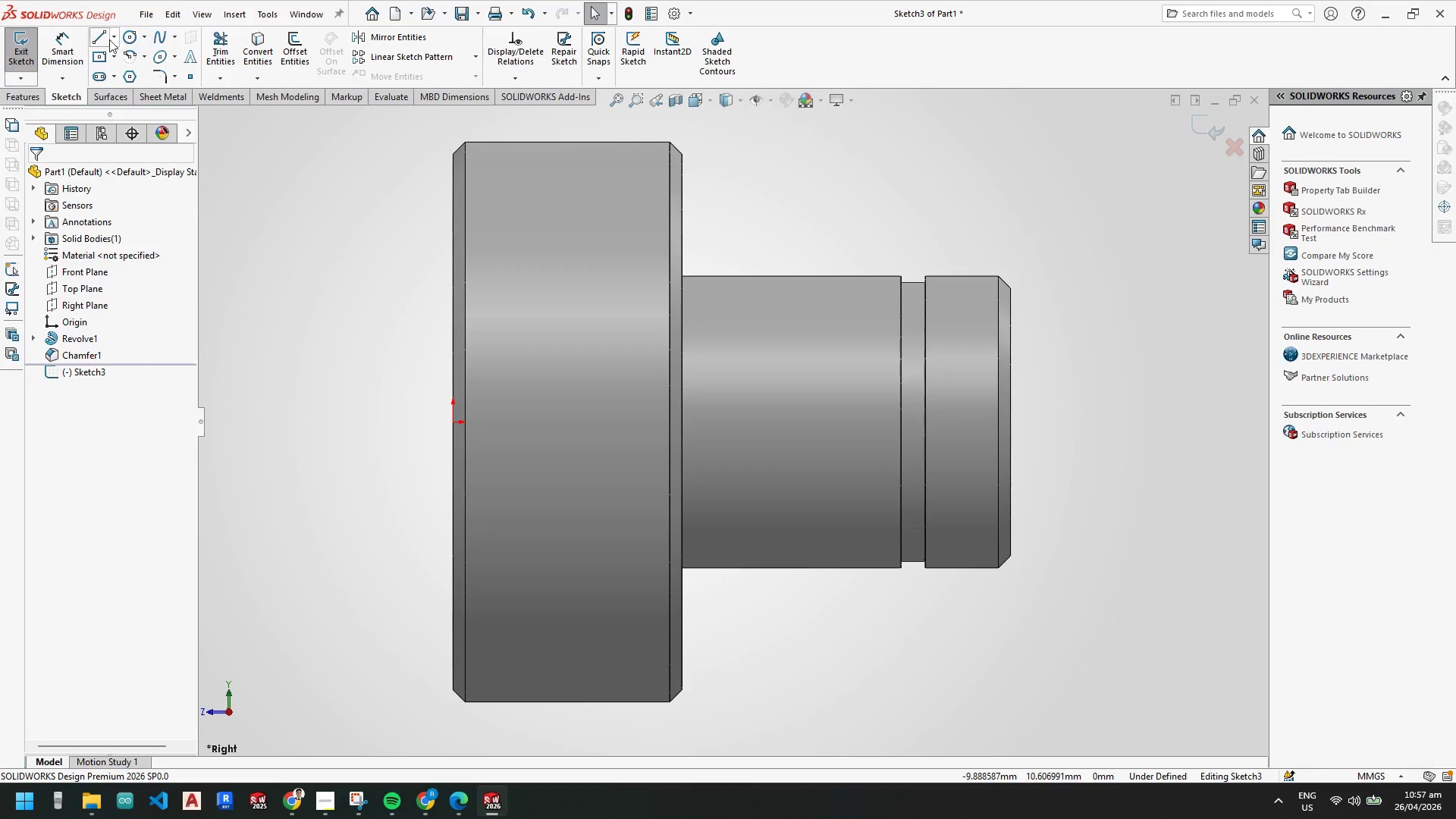 
left_click([112, 39])
 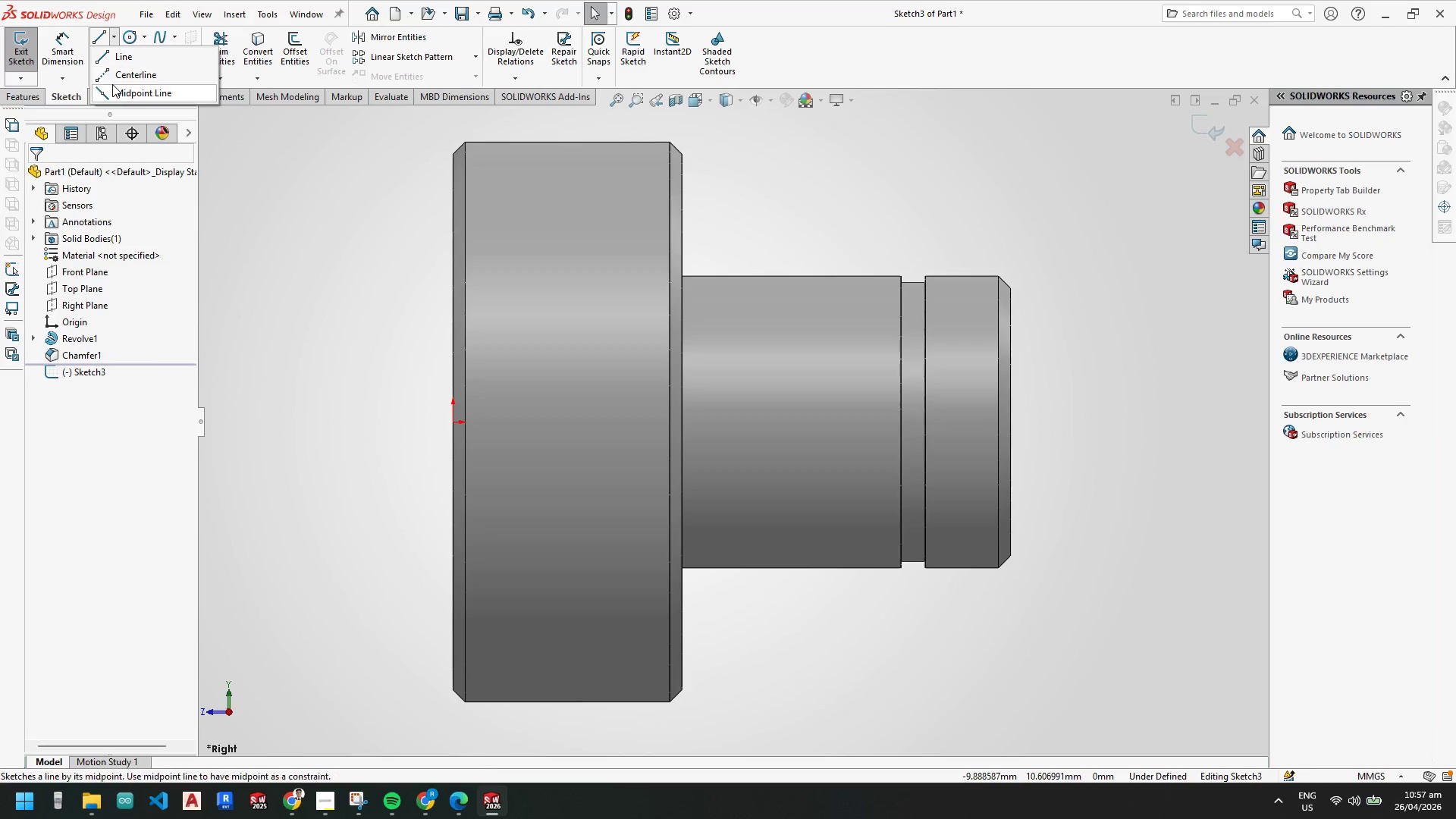 
left_click([112, 79])
 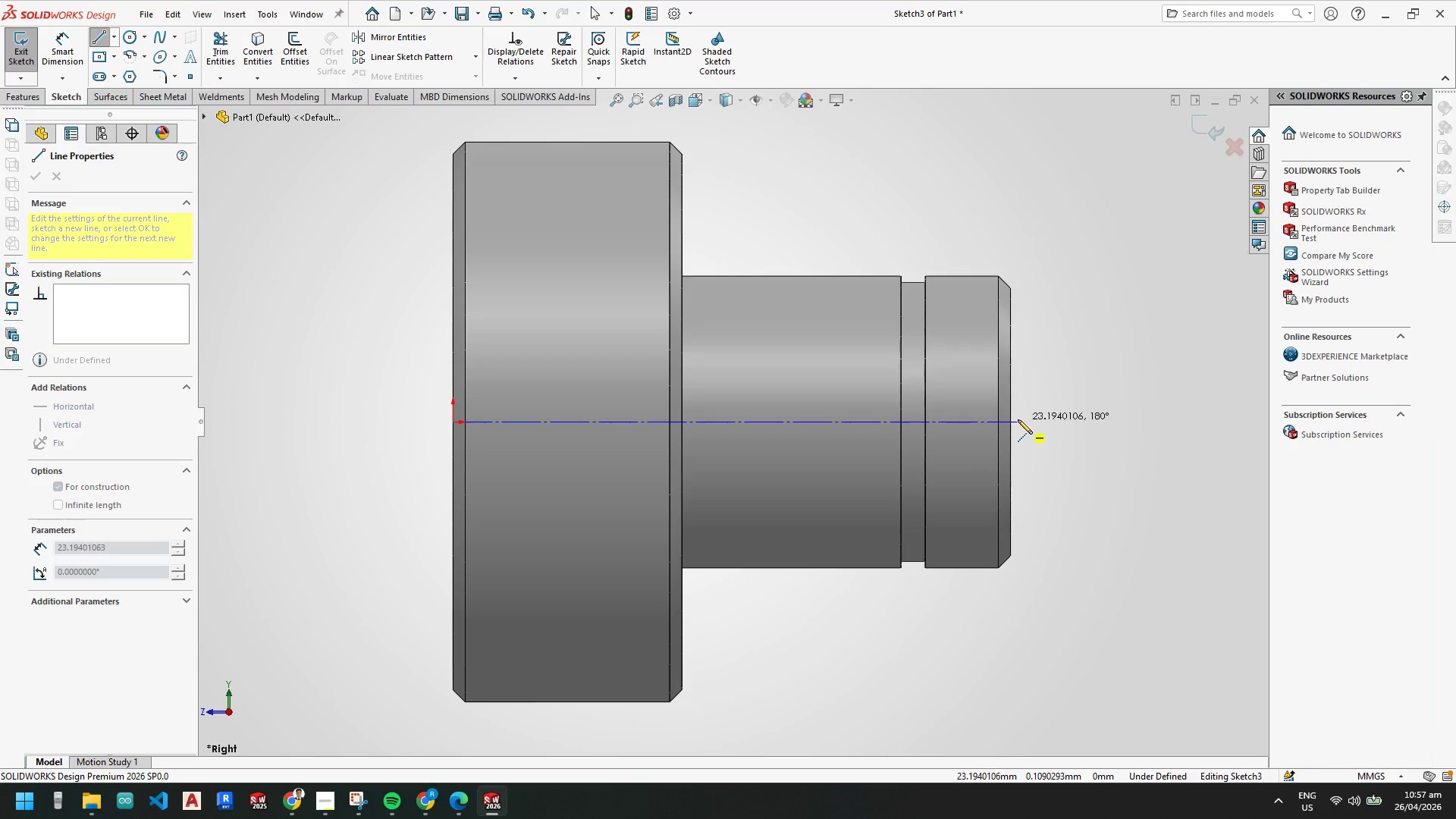 
left_click([1011, 422])
 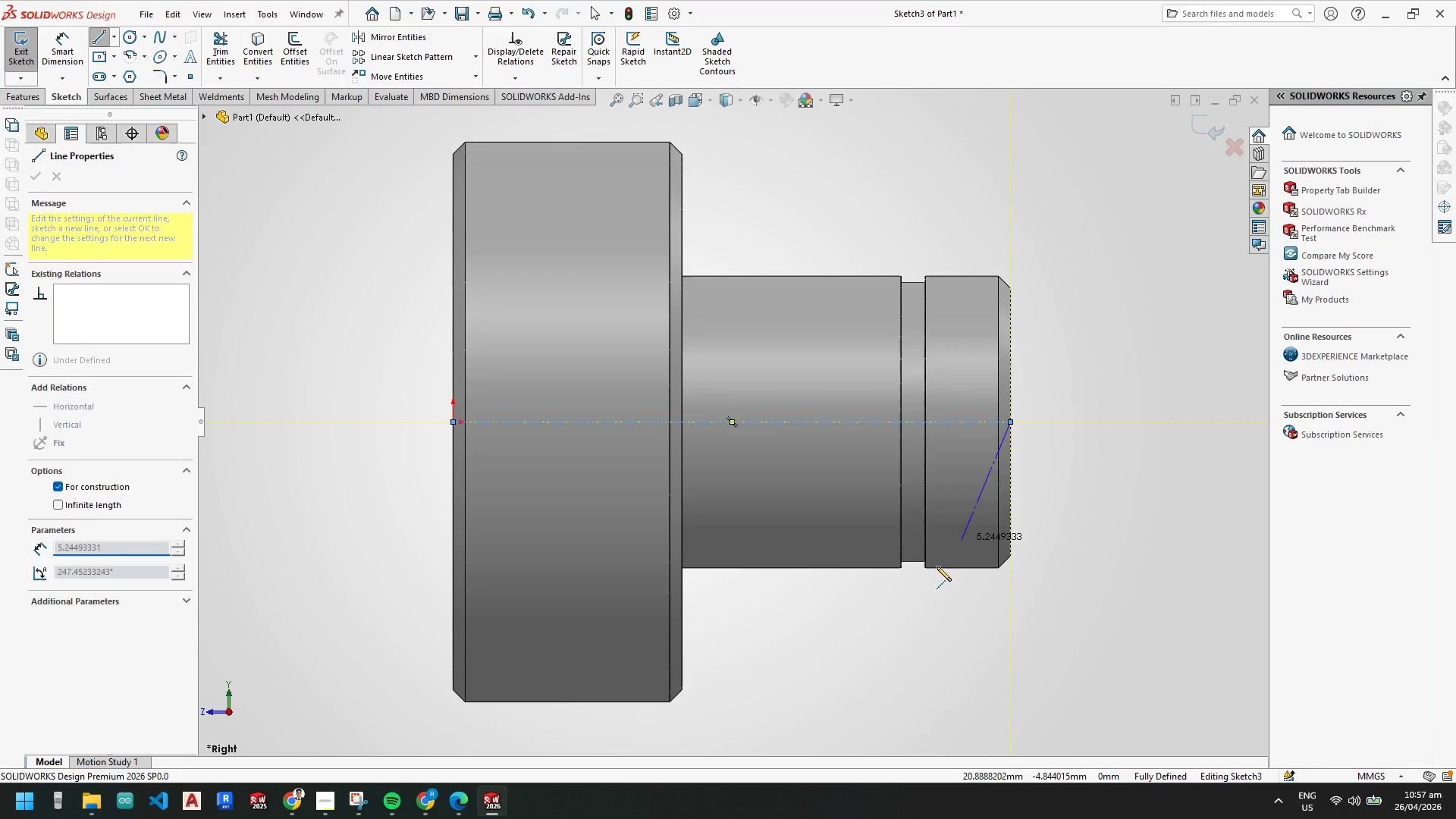 
key(Escape)
 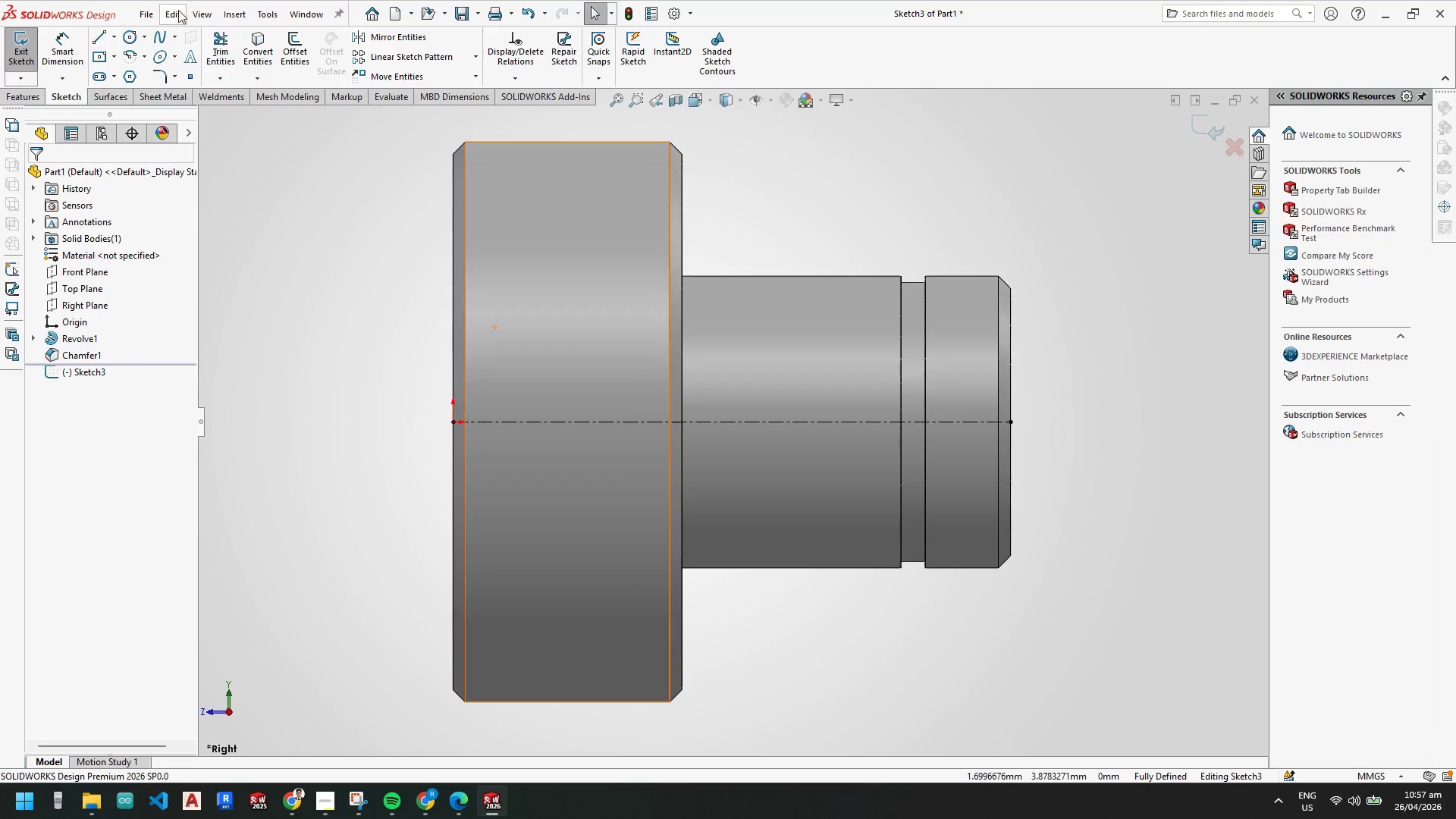 
key(Escape)
 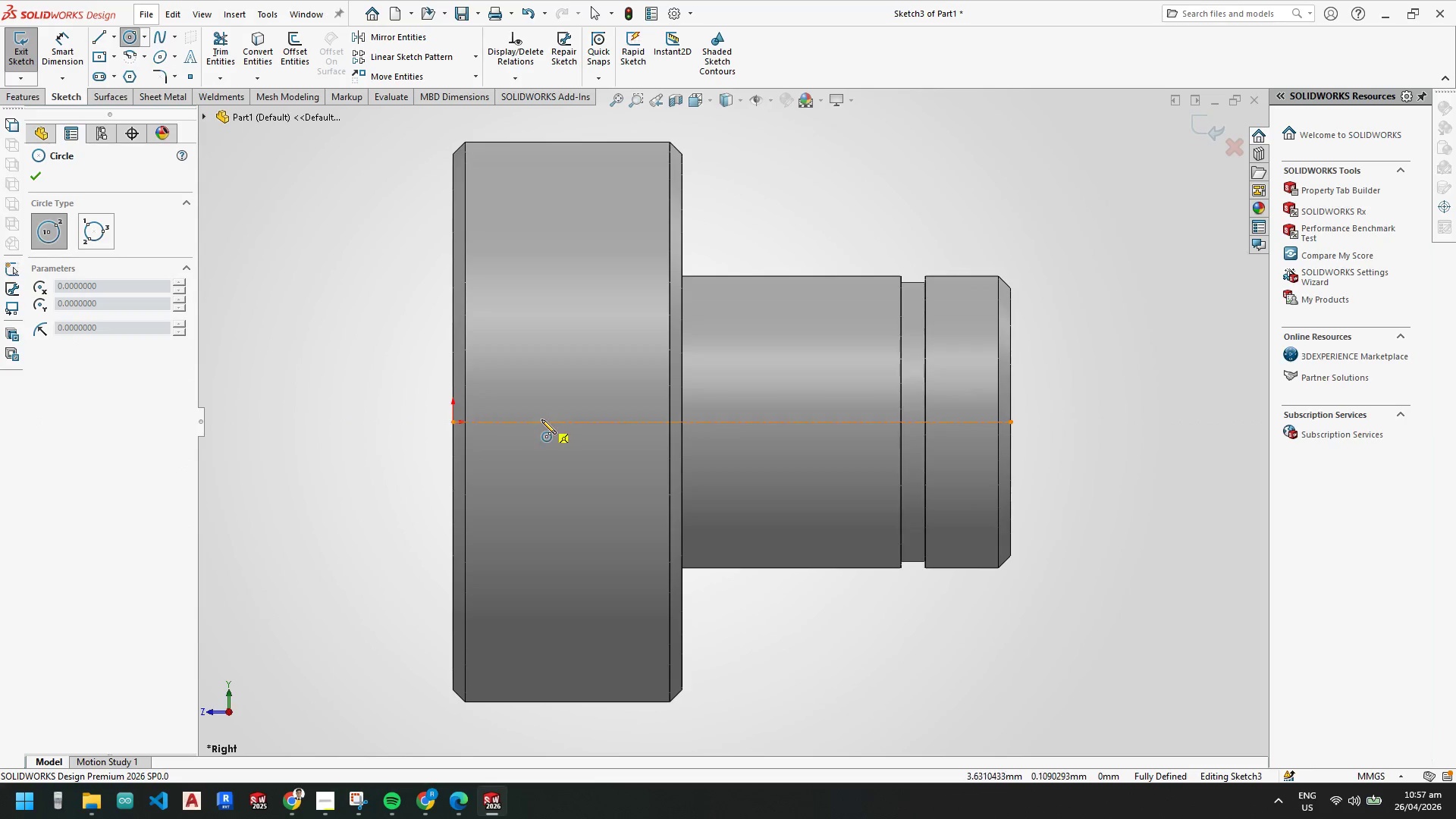 
left_click([544, 420])
 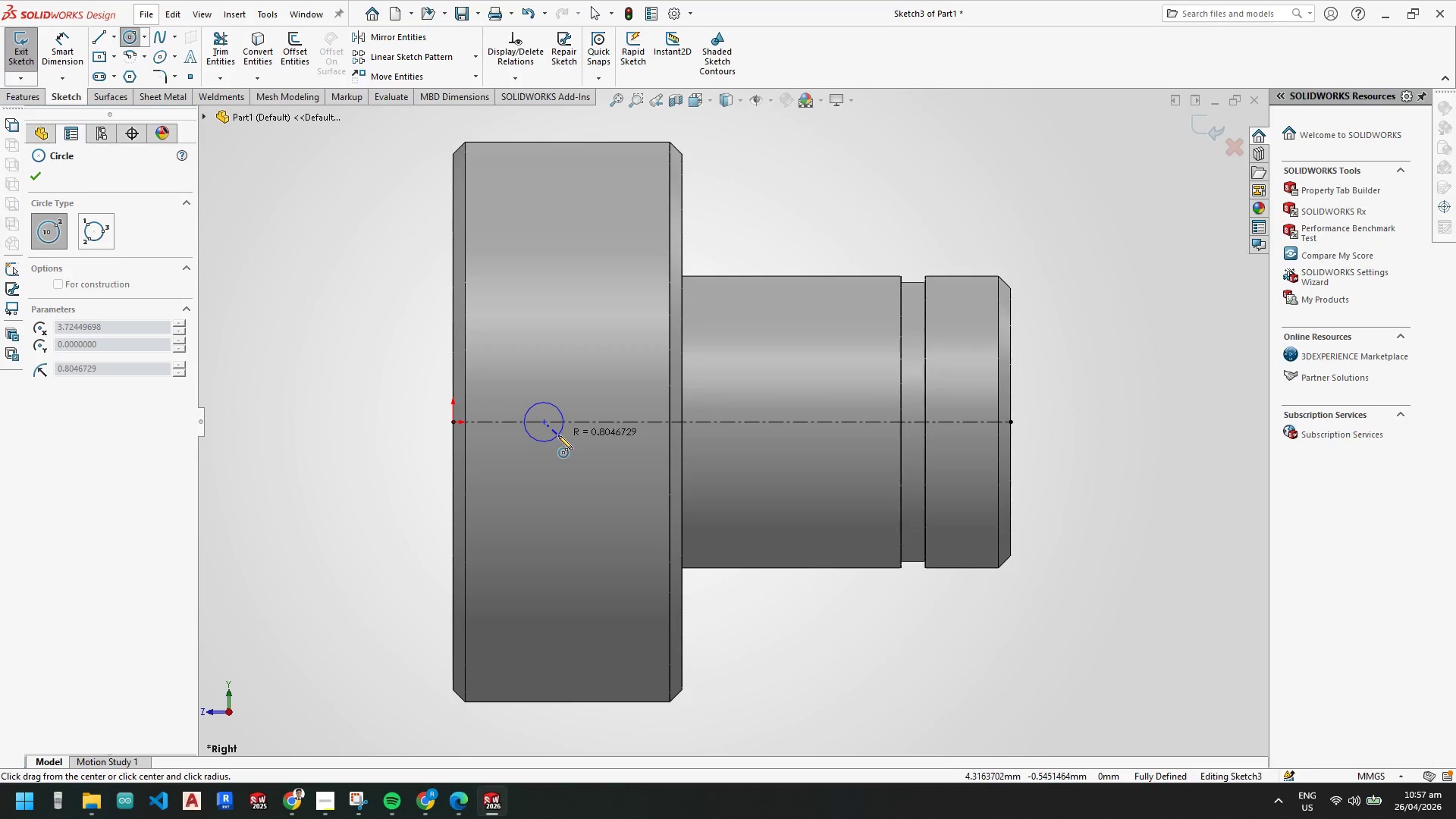 
left_click([557, 435])
 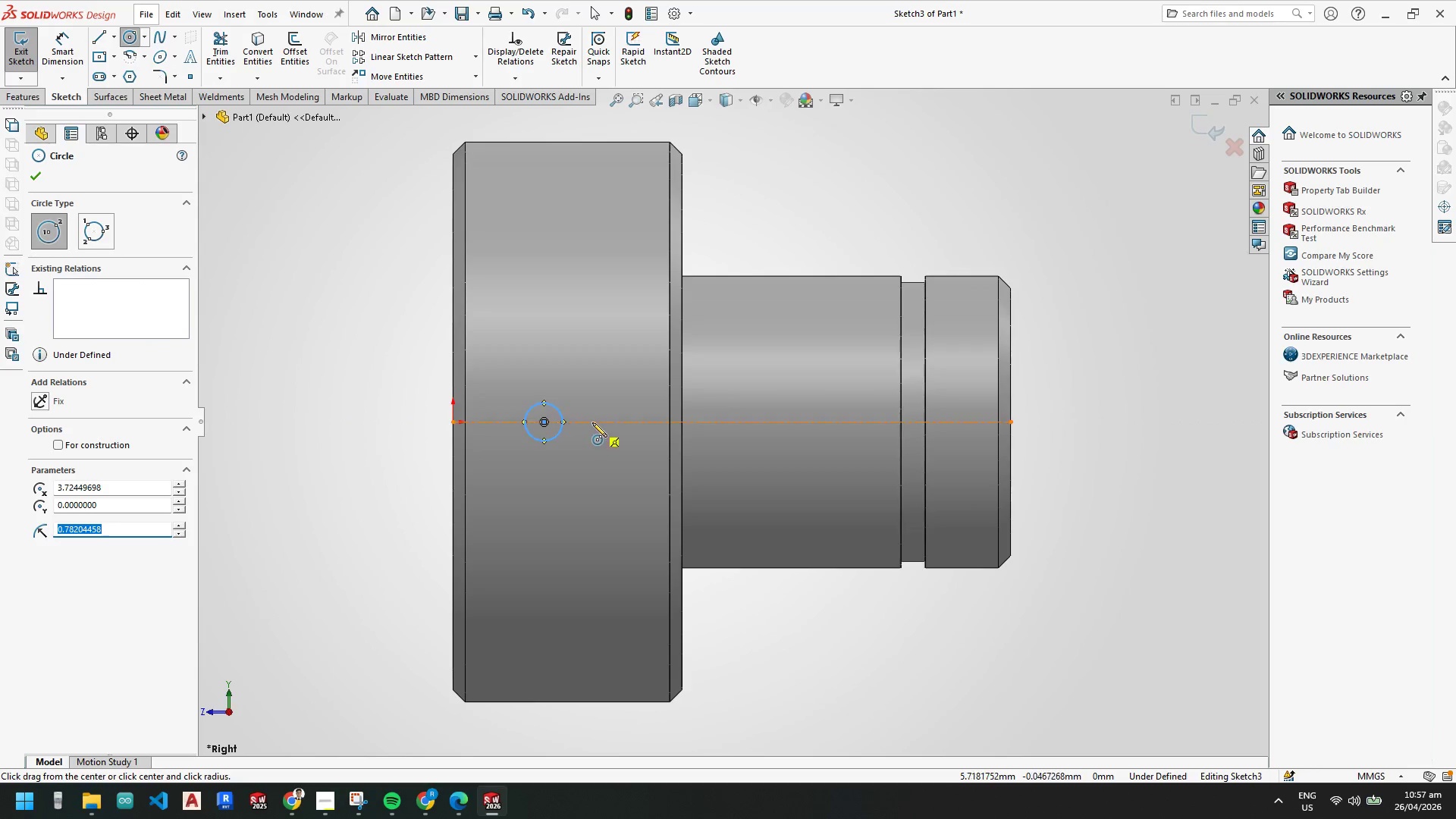 
left_click([615, 421])
 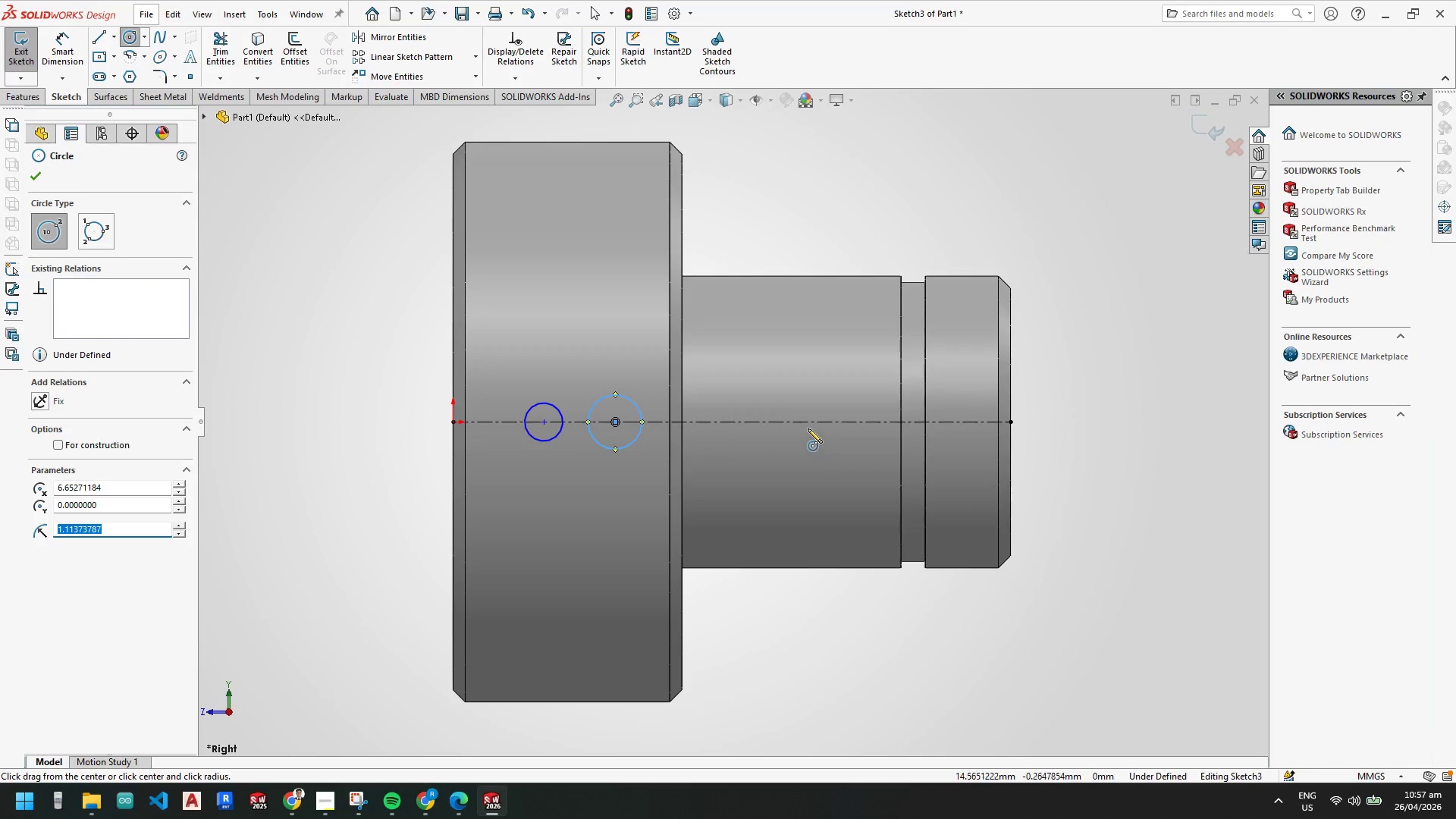 
left_click([780, 421])
 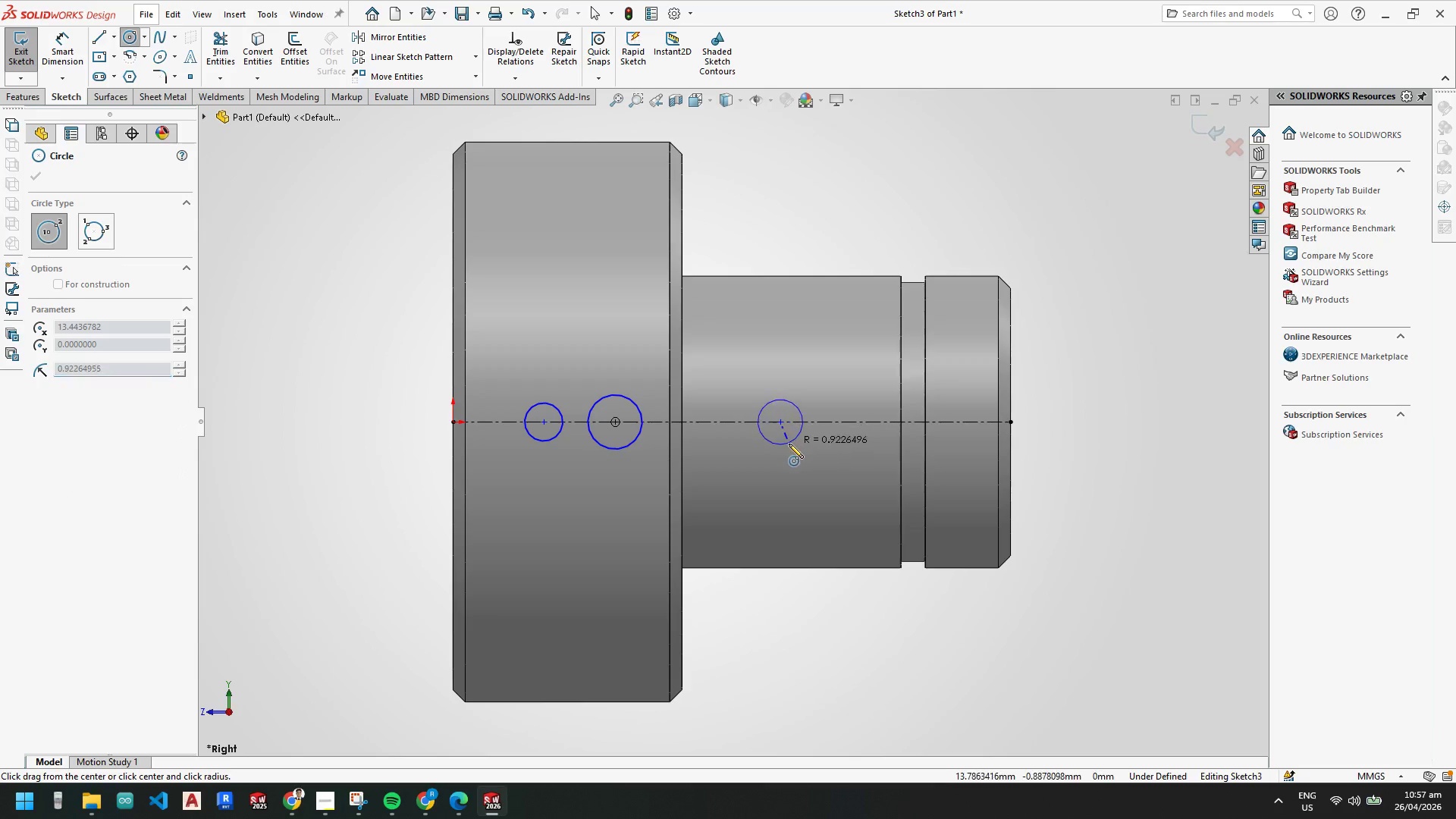 
left_click([789, 444])
 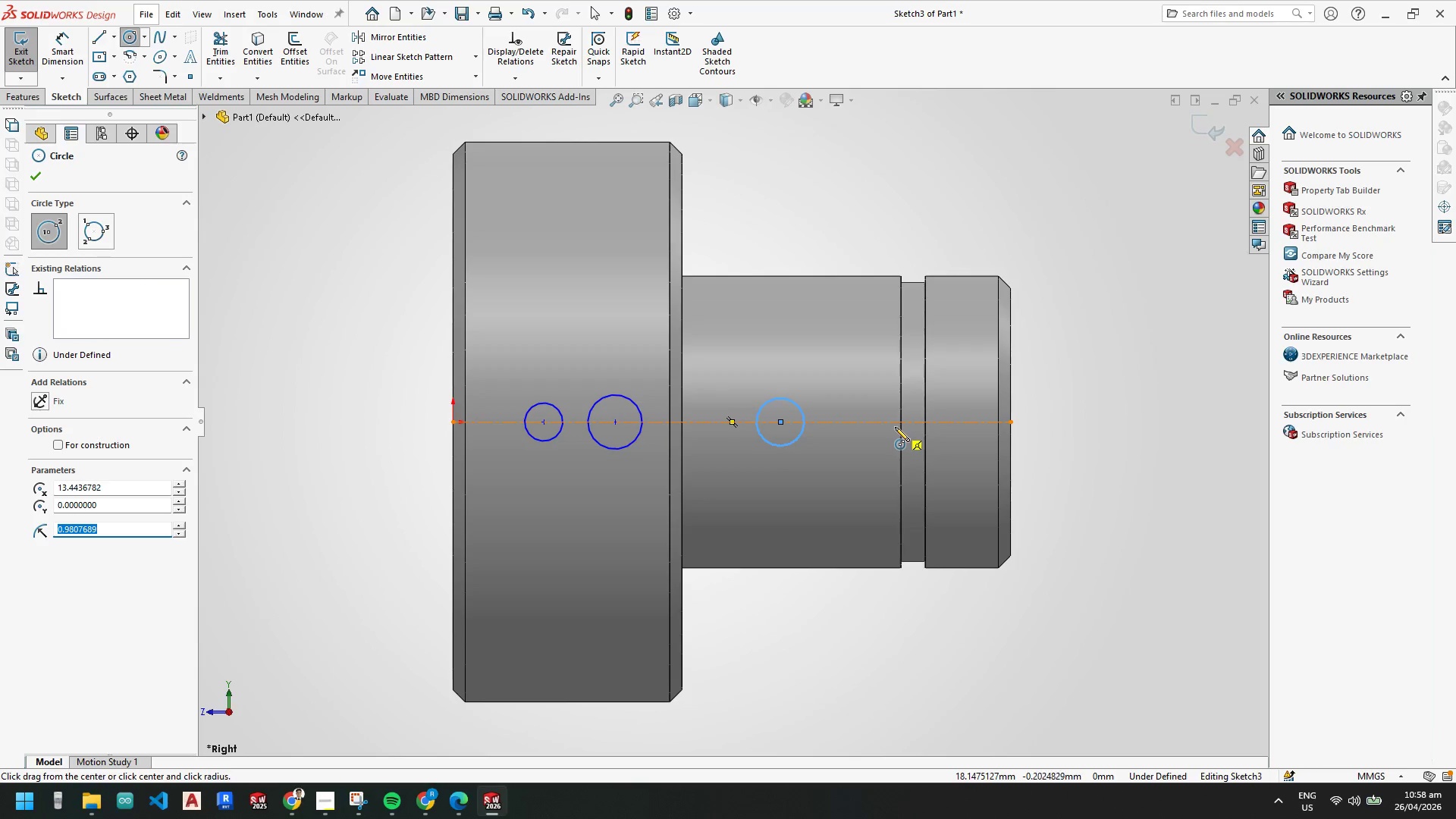 
left_click([890, 423])
 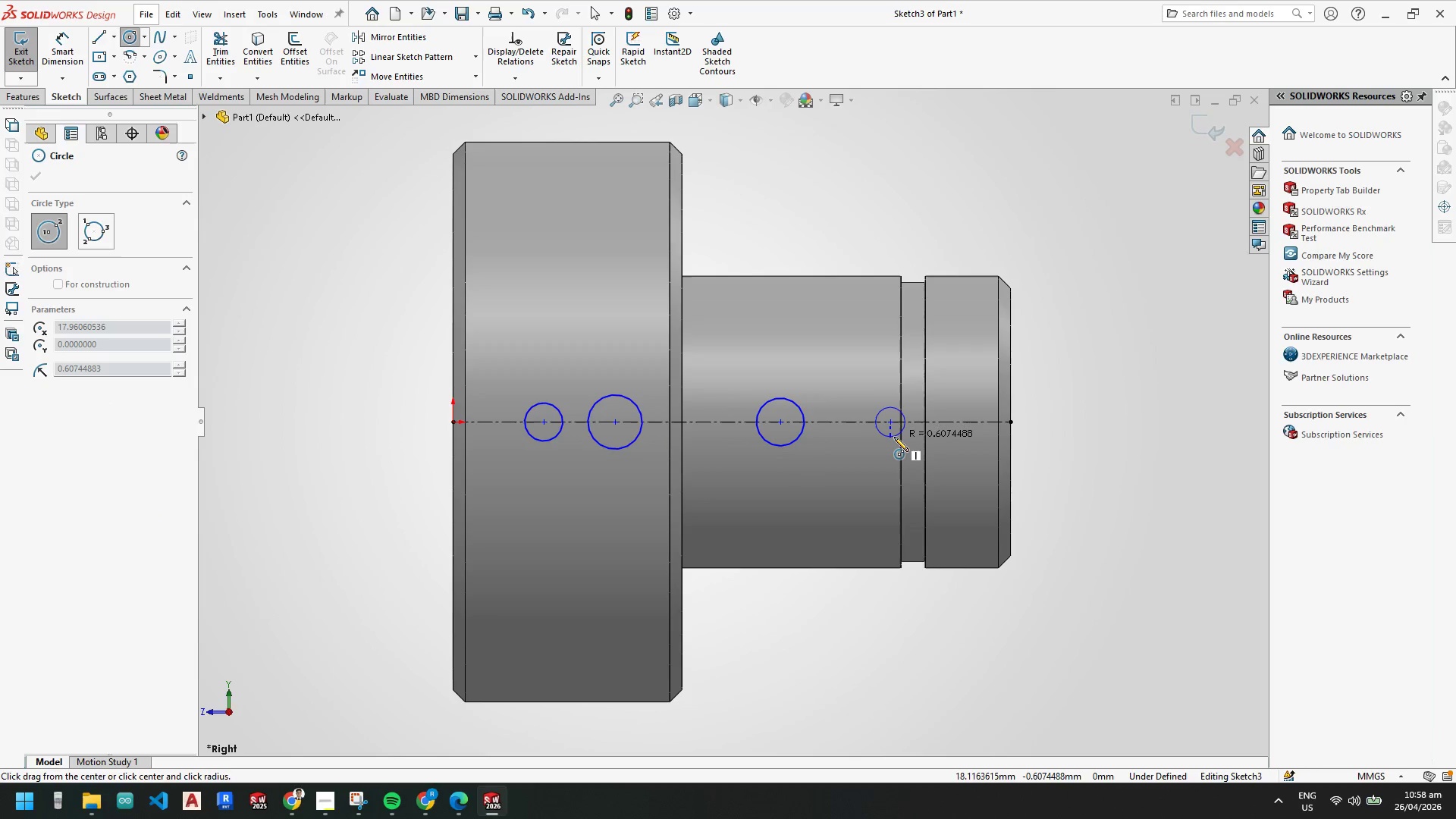 
left_click([894, 437])
 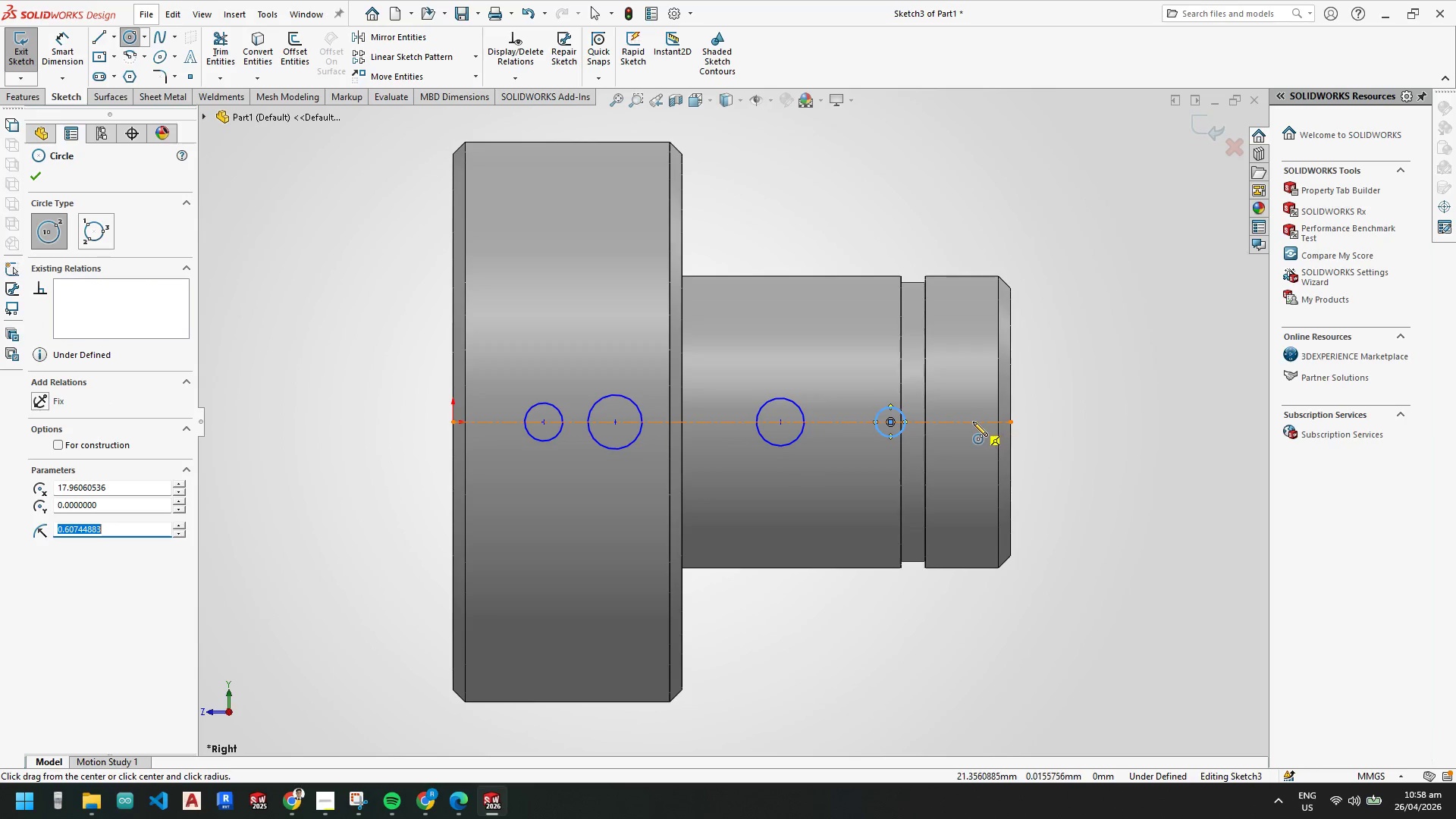 
double_click([975, 442])
 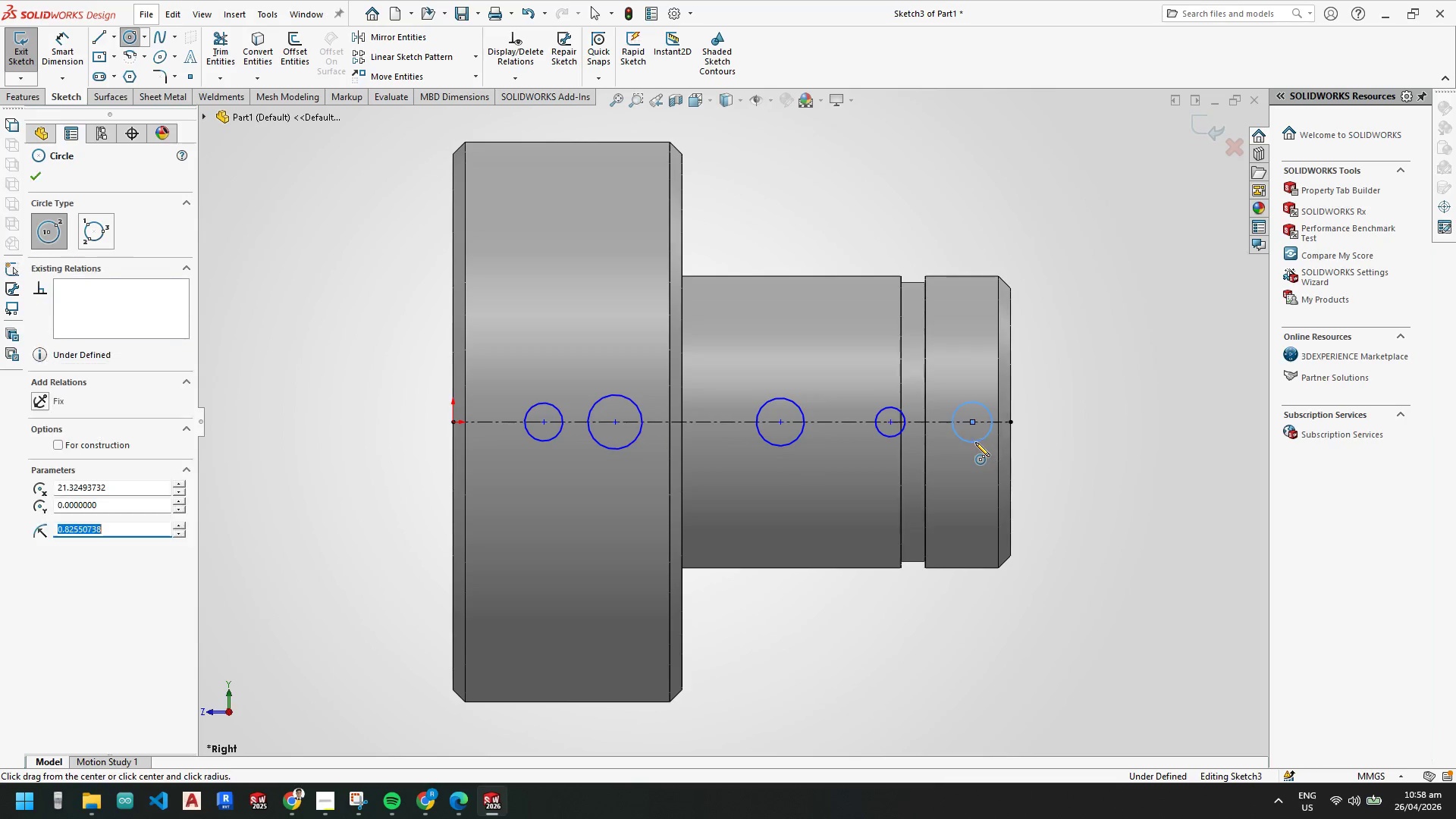 
key(Escape)
 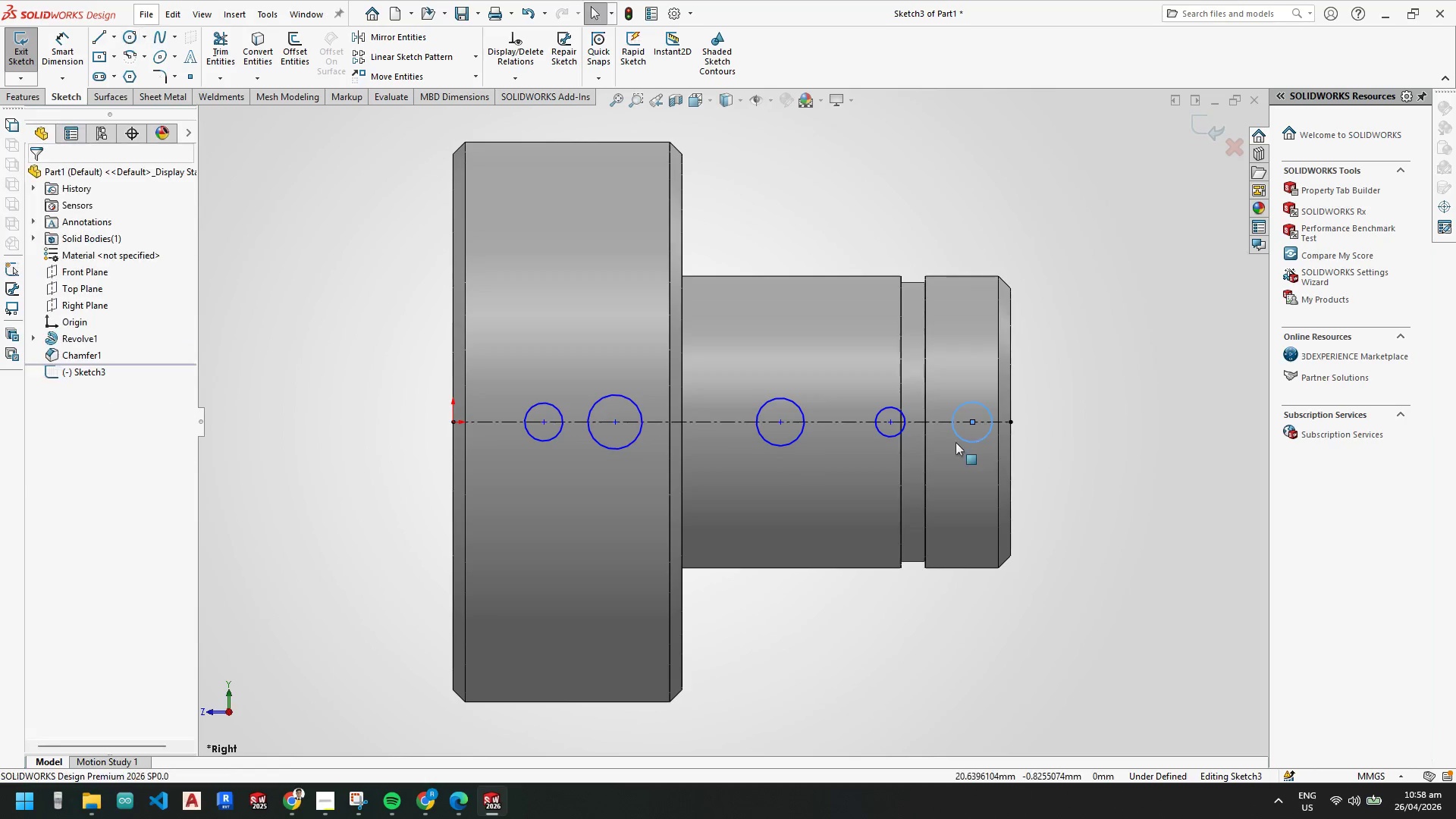 
key(Escape)
 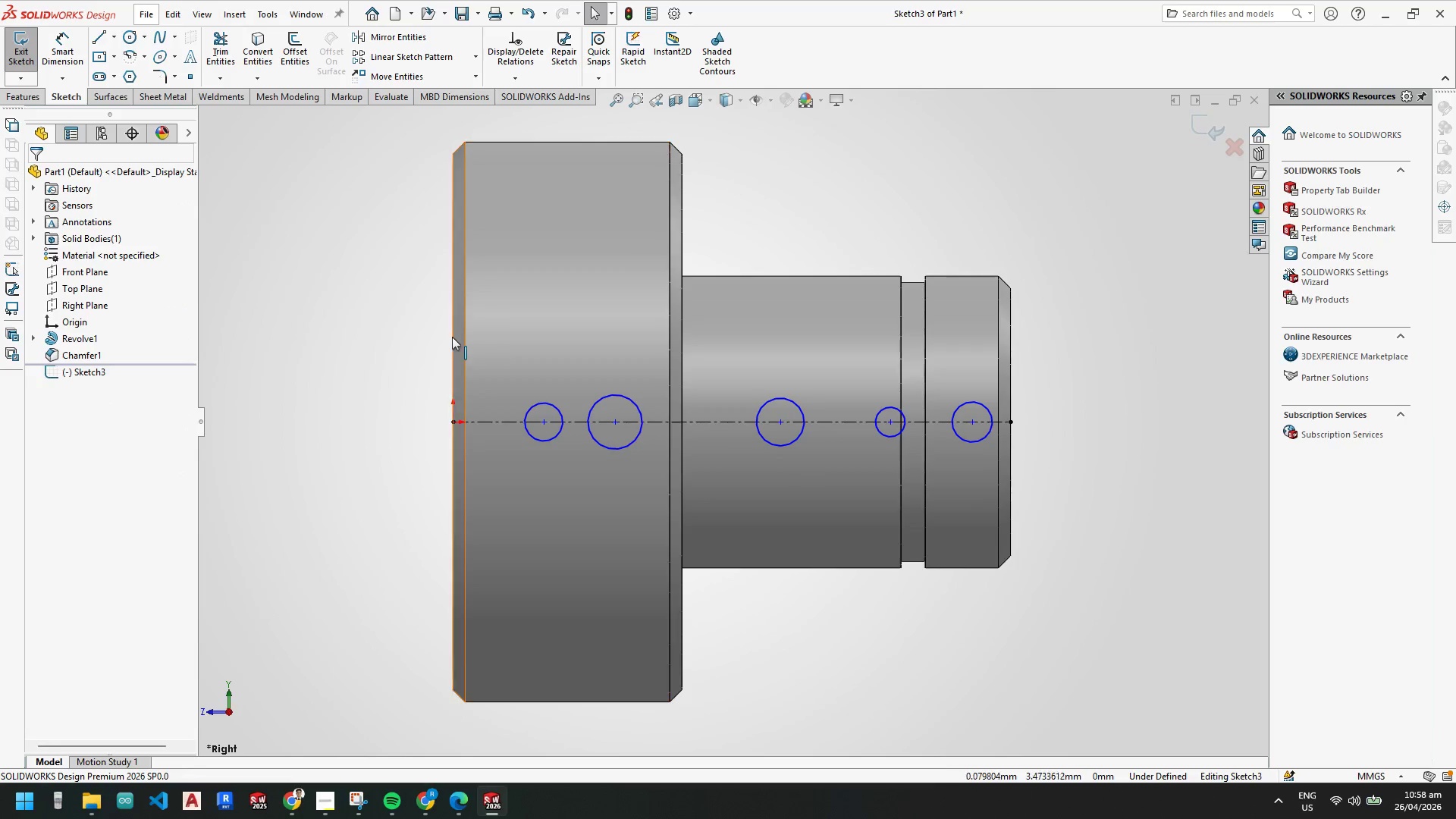 
left_click_drag(start_coordinate=[450, 336], to_coordinate=[999, 509])
 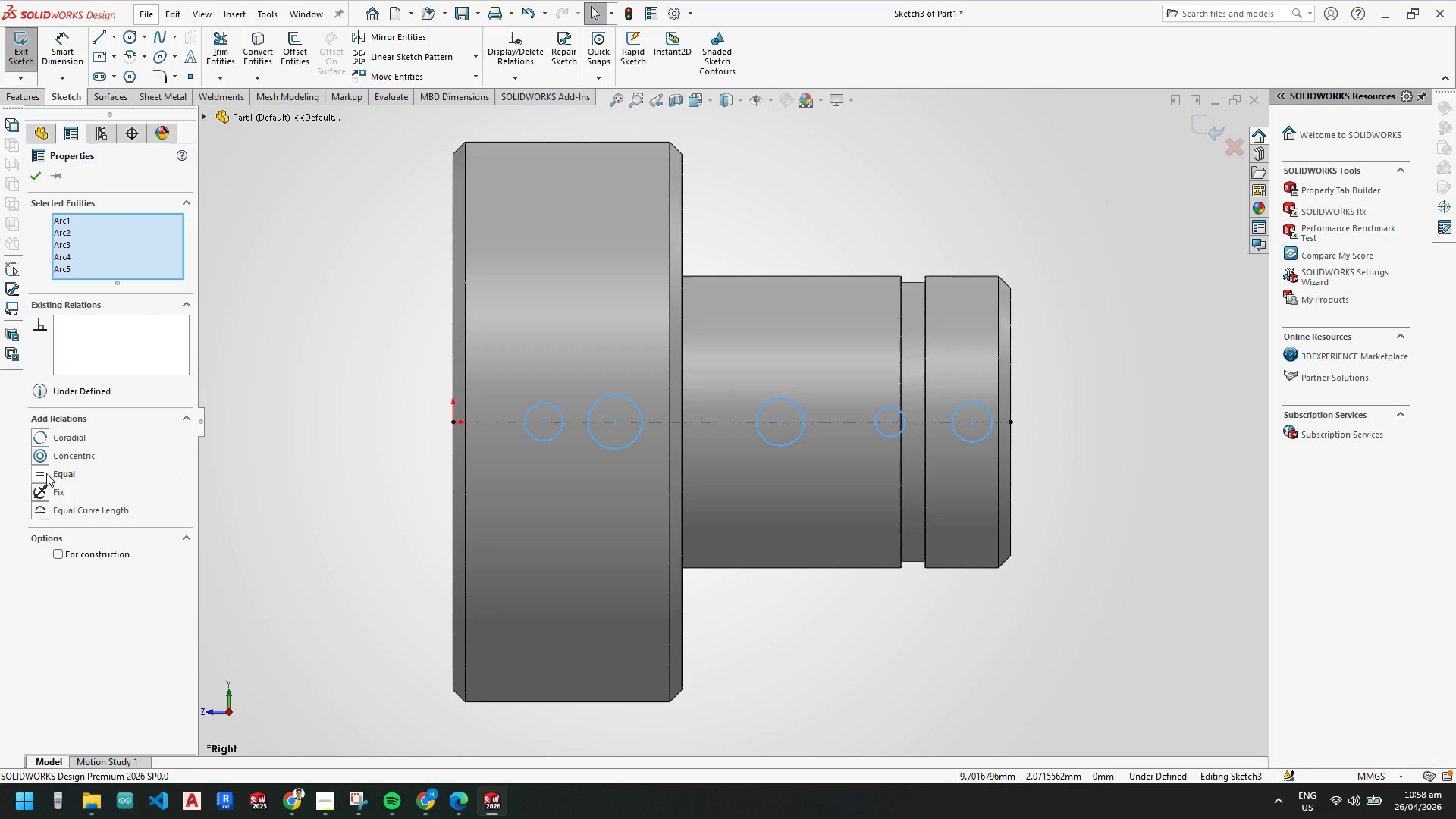 
left_click([46, 473])
 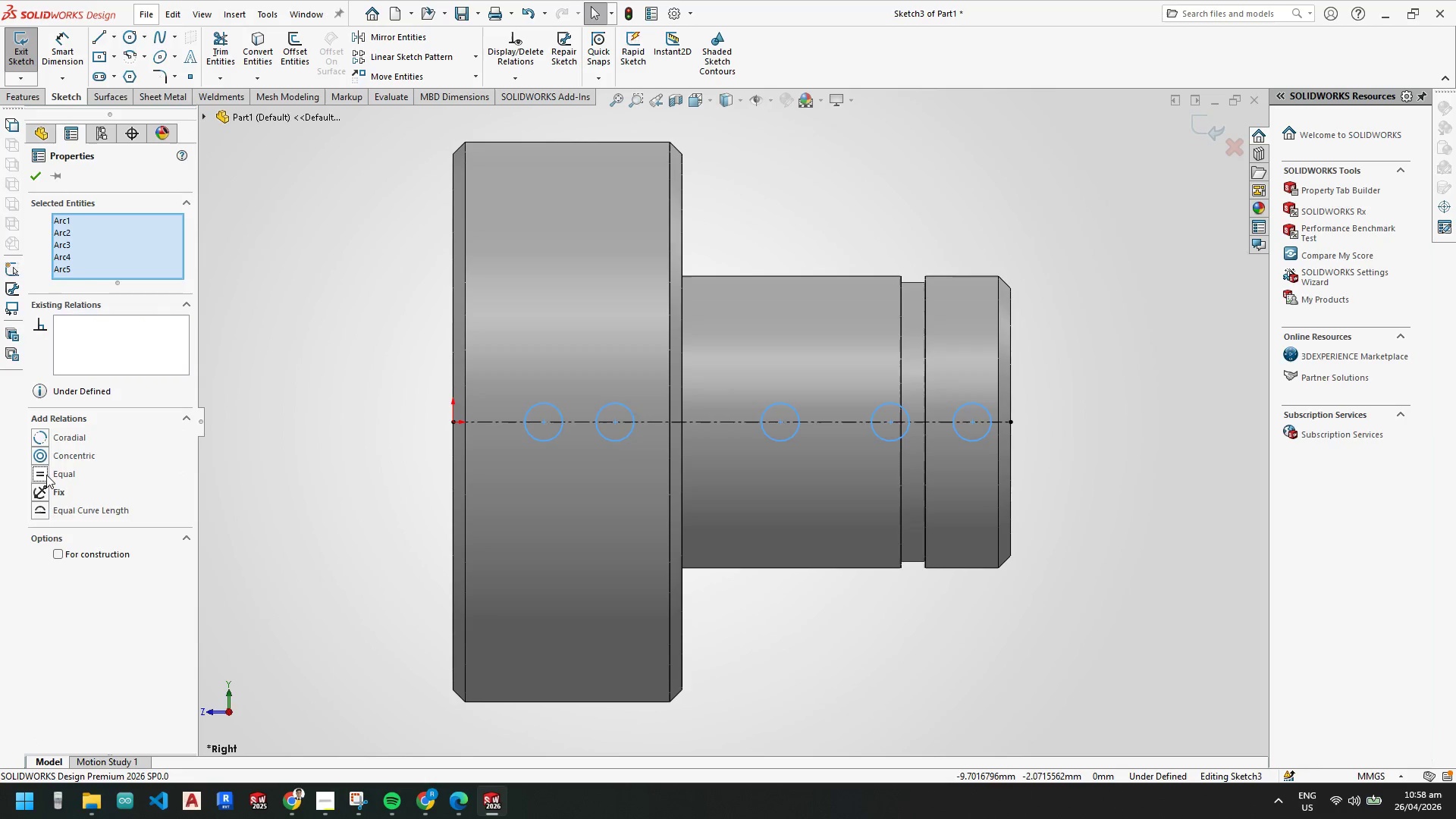 
key(Escape)
 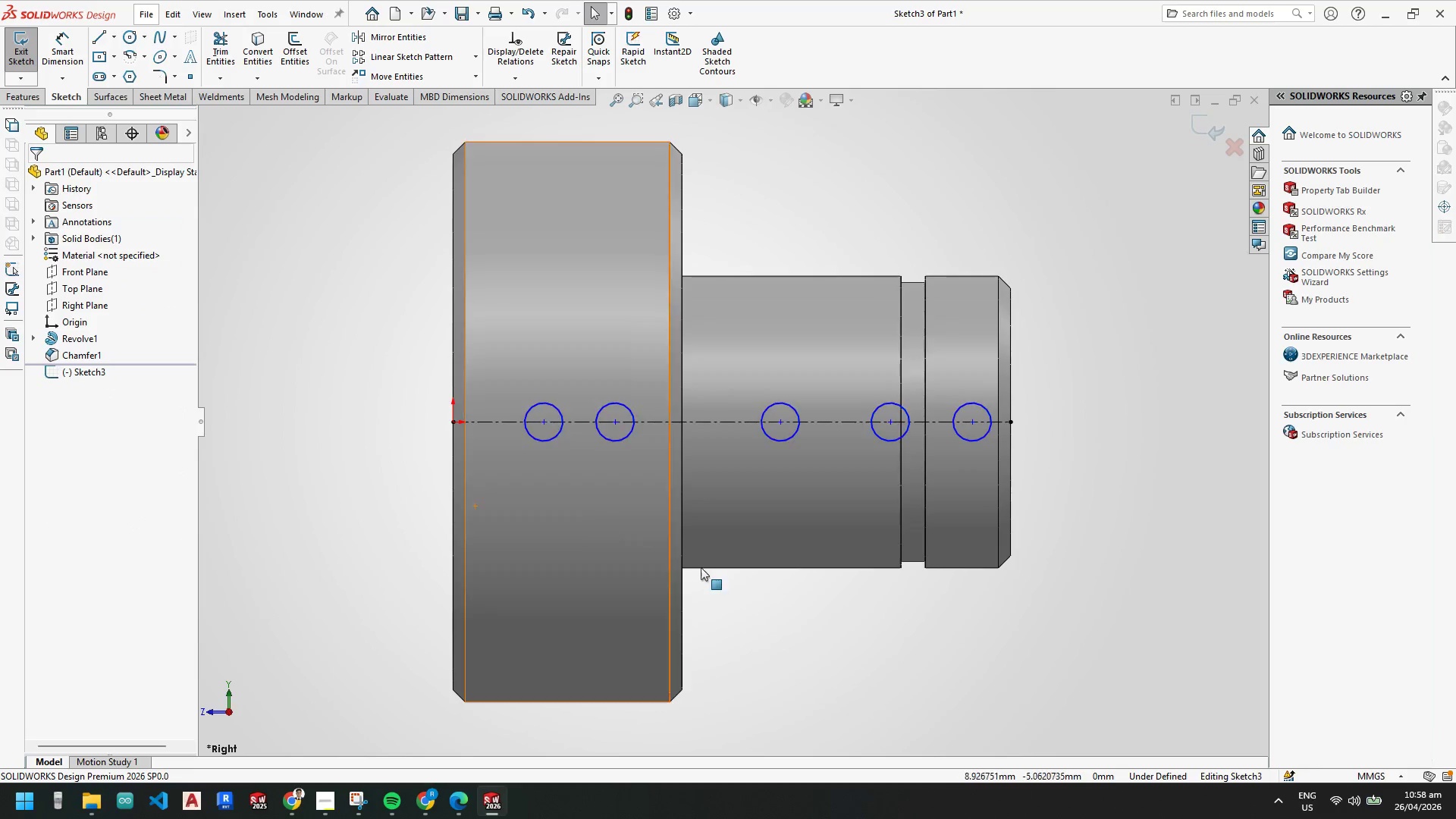 
key(Escape)
 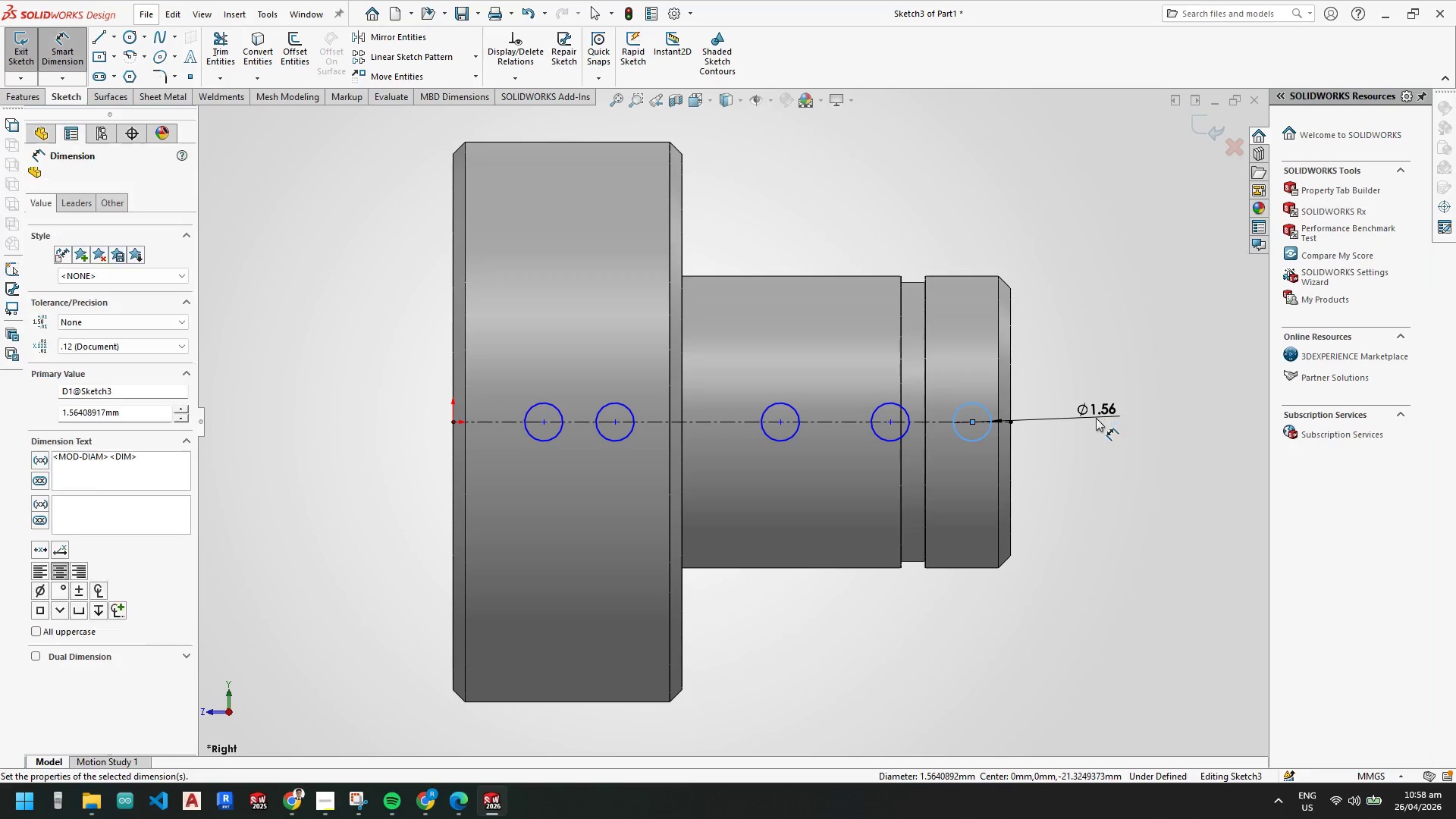 
key(Numpad1)
 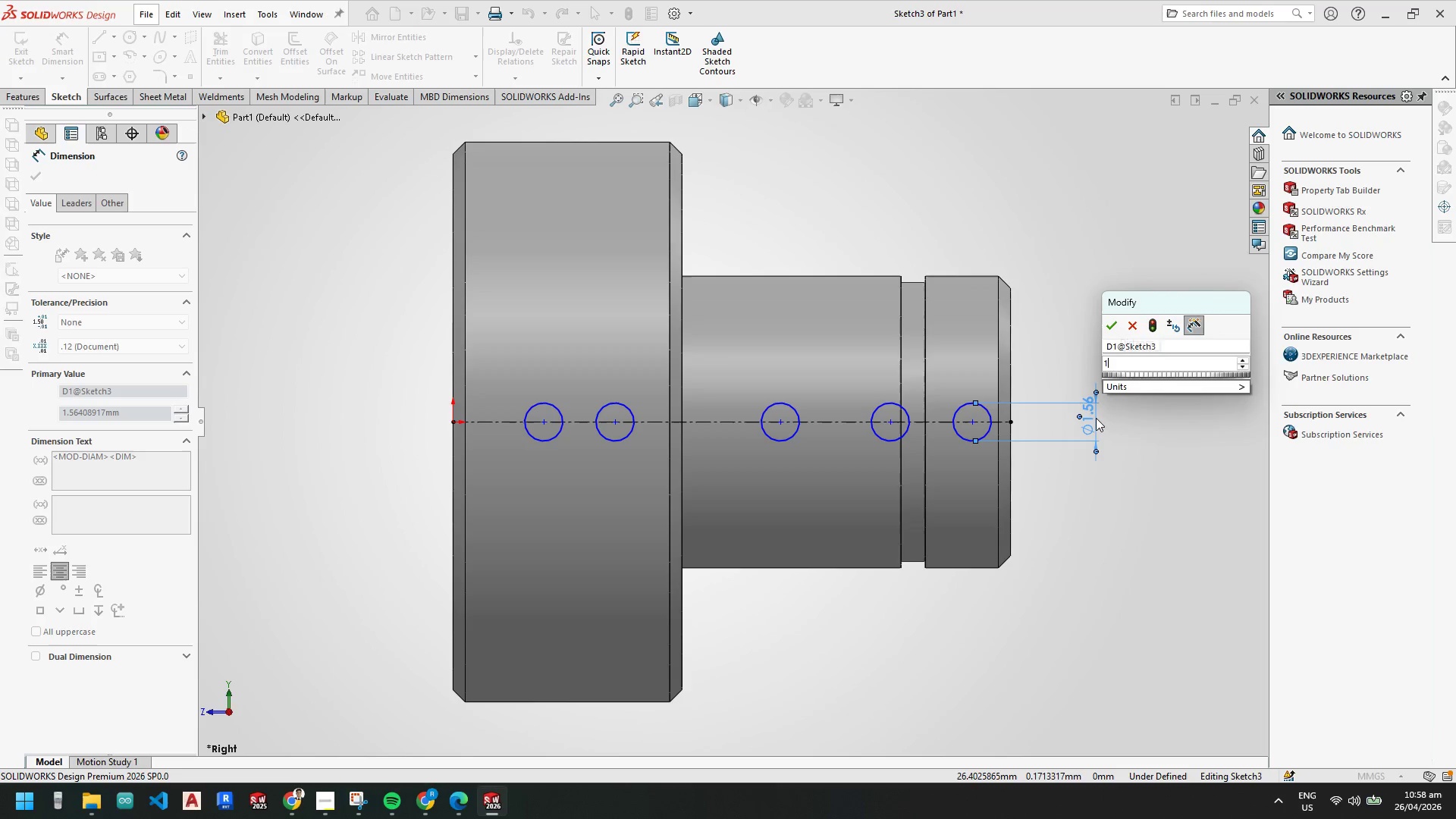 
key(NumpadDecimal)
 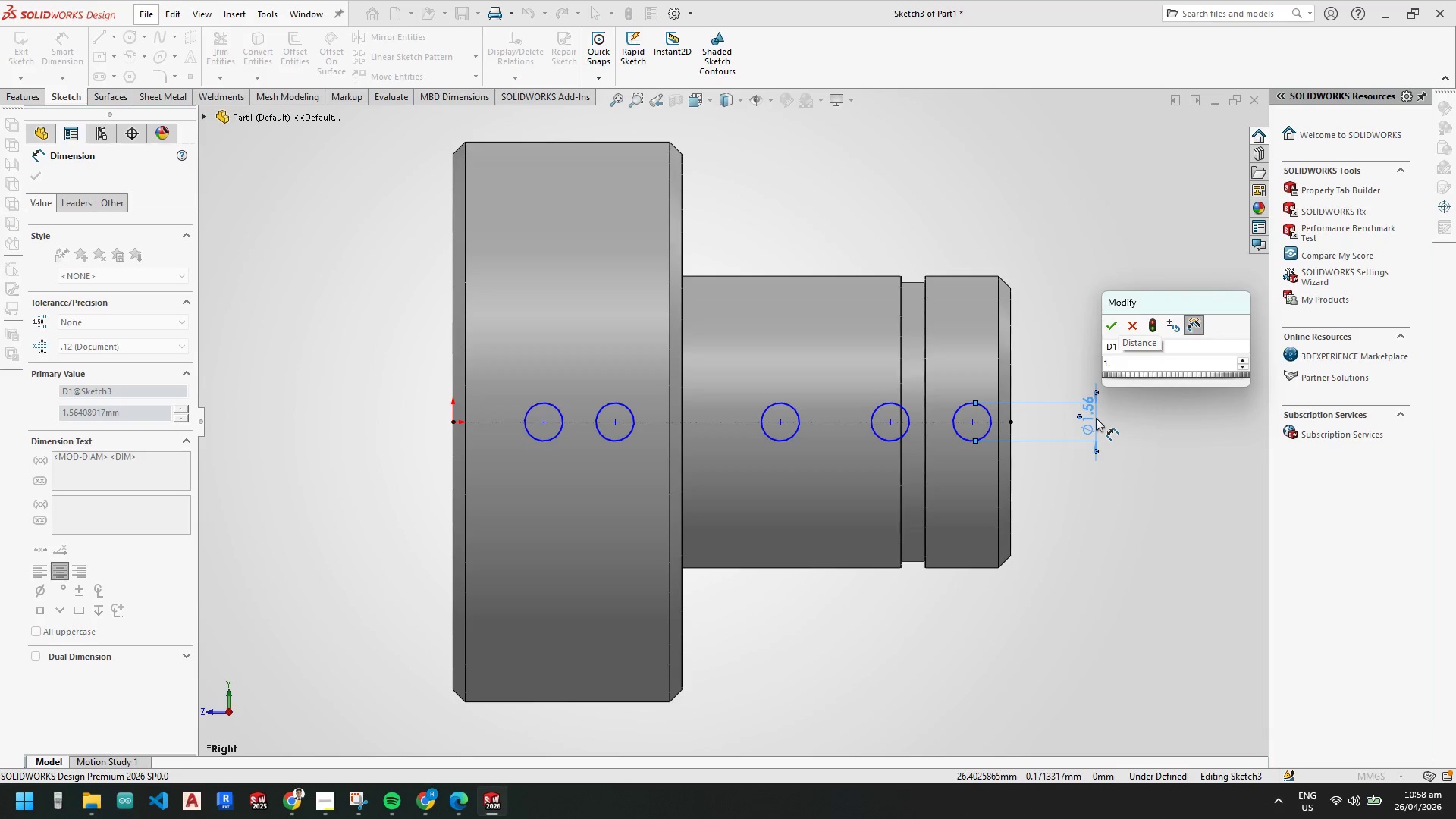 
key(Backspace)
 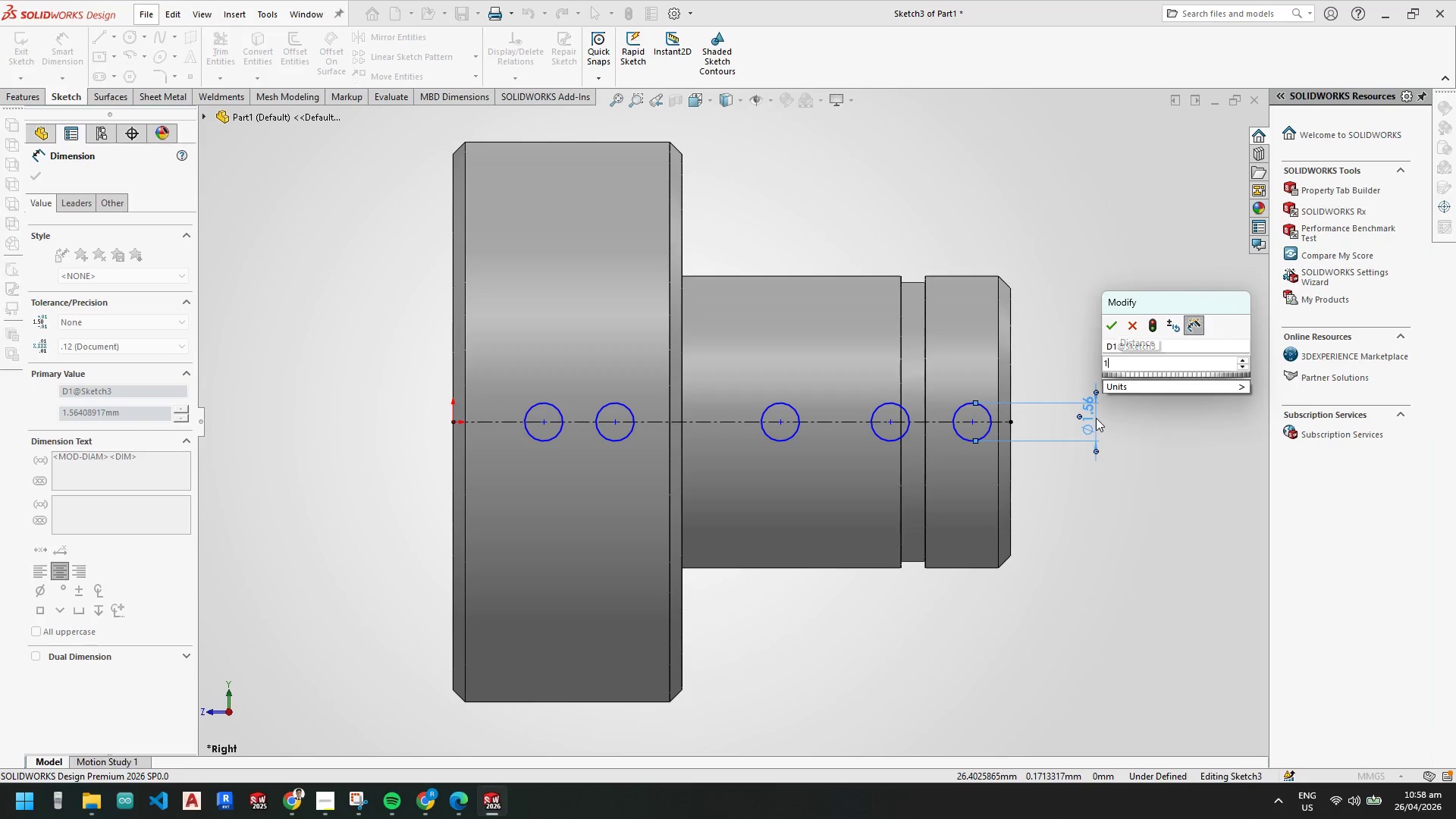 
key(Enter)
 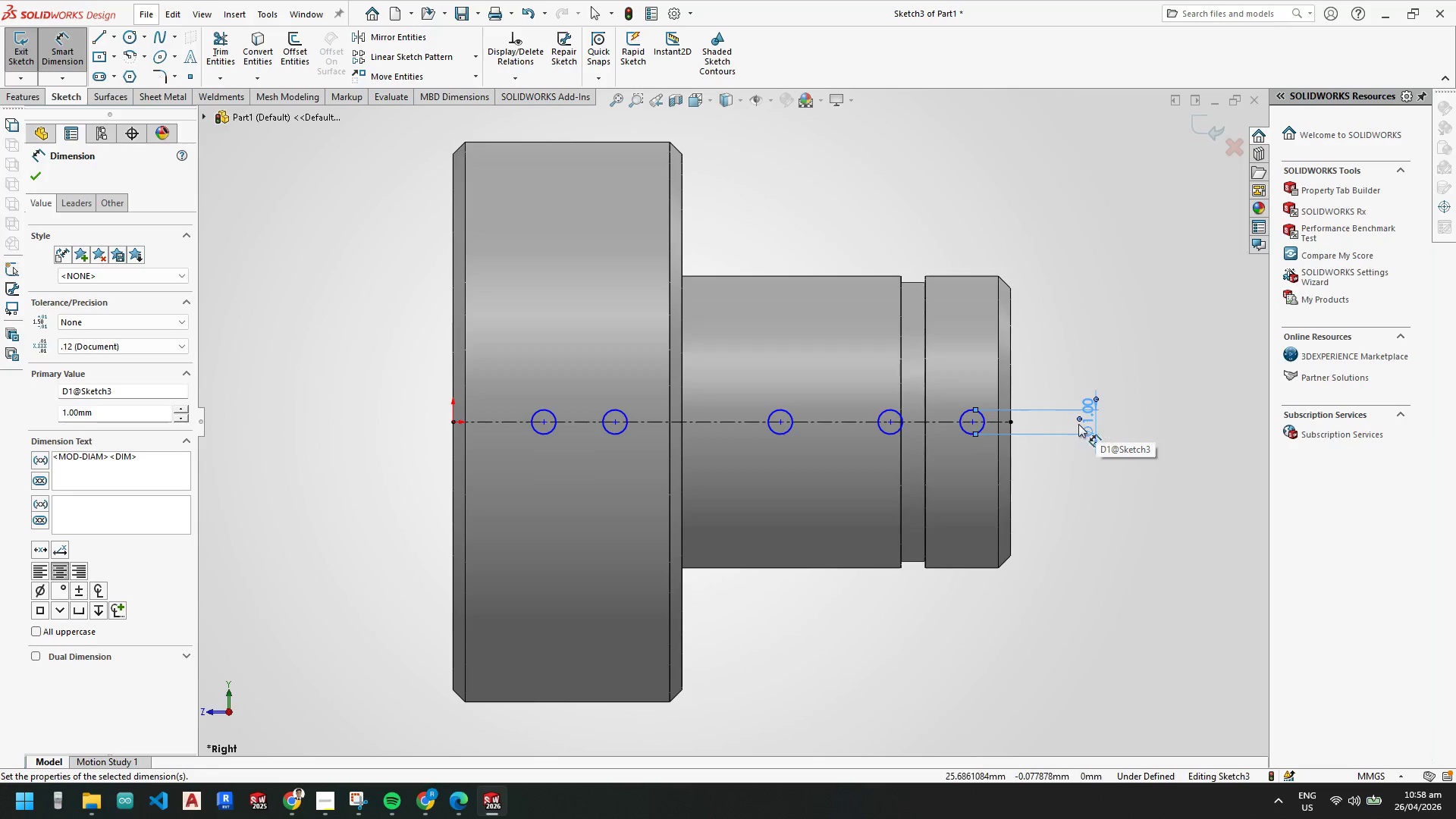 
key(Escape)
 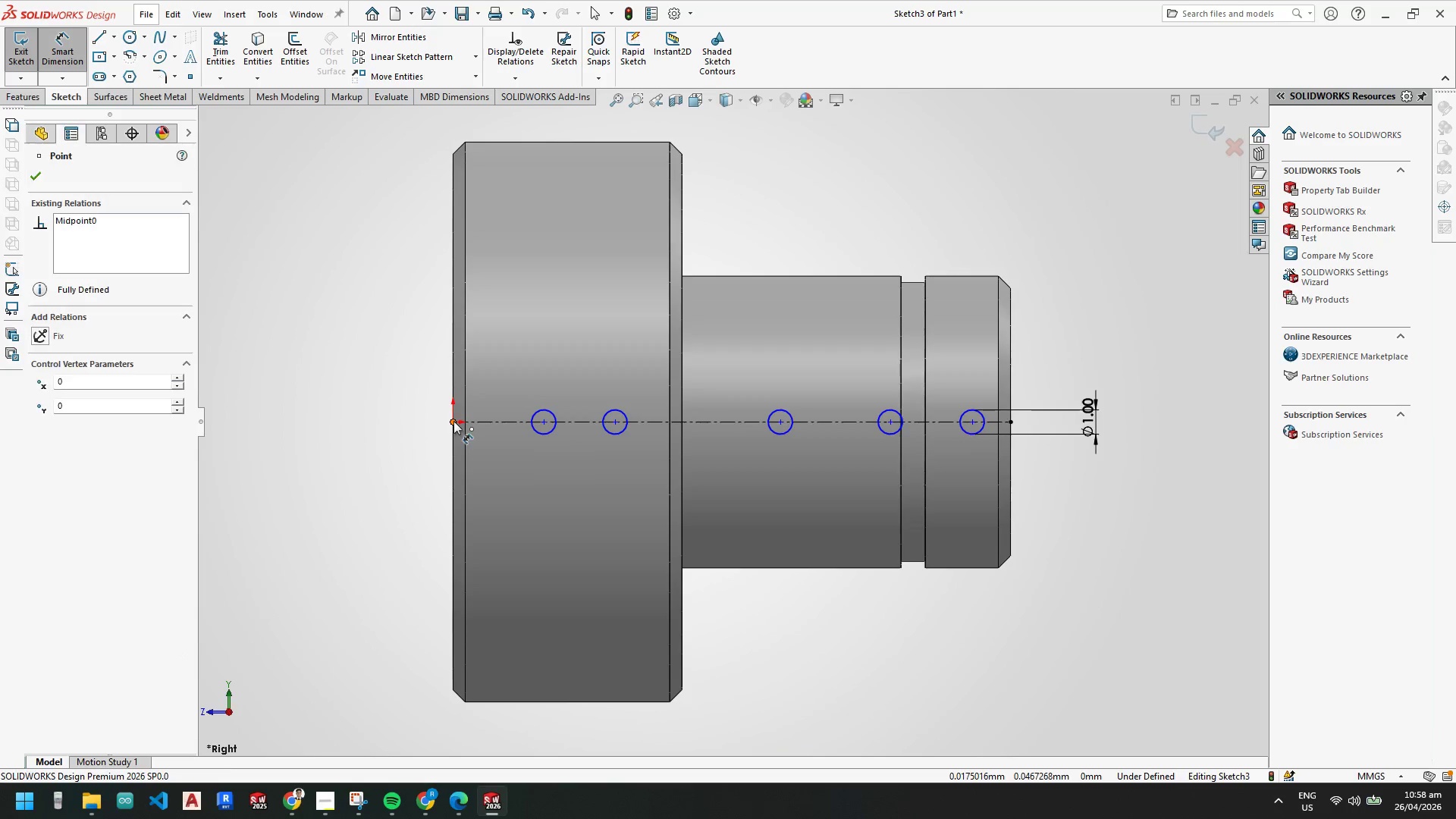 
left_click([544, 420])
 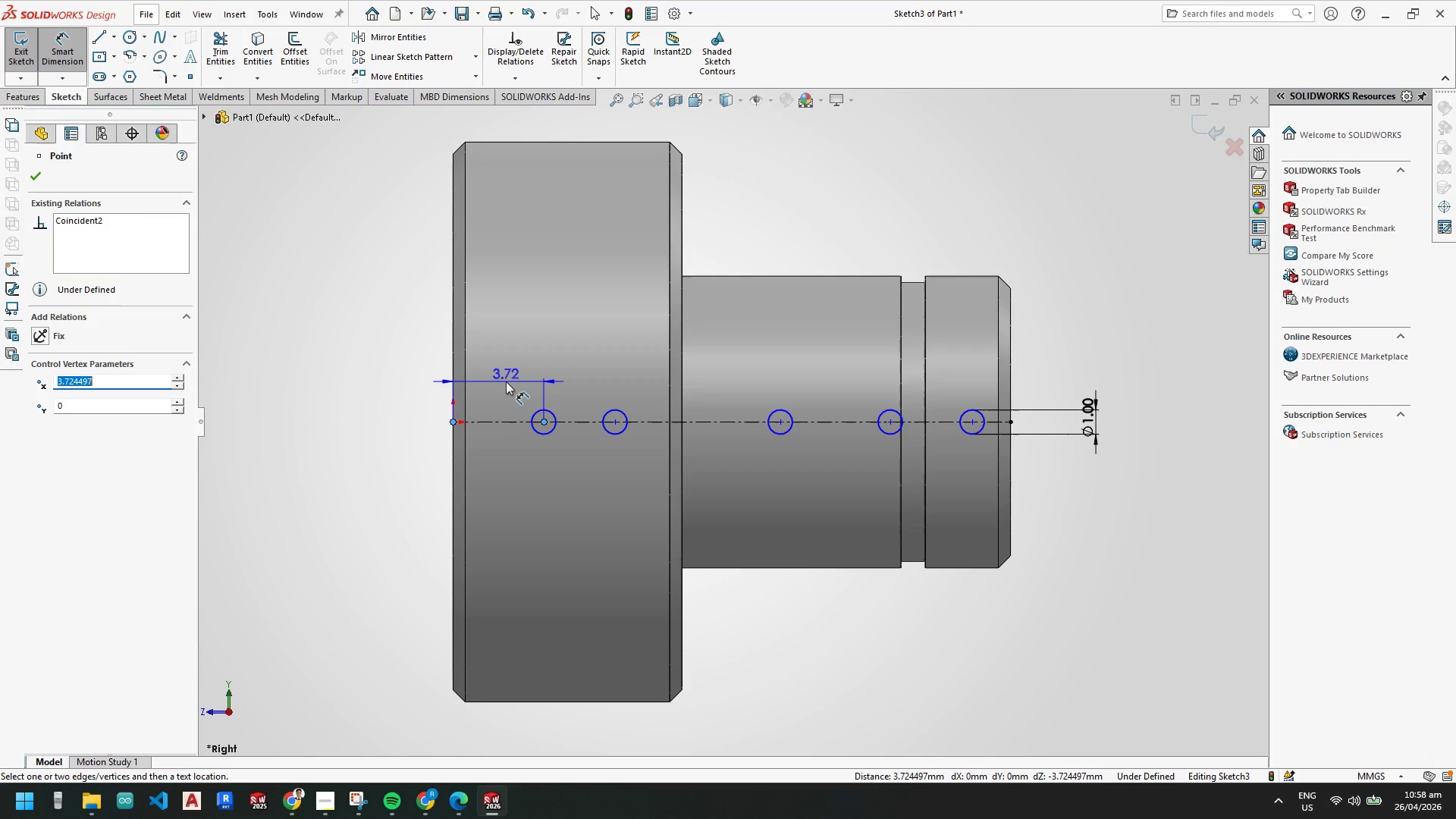 
wait(5.88)
 